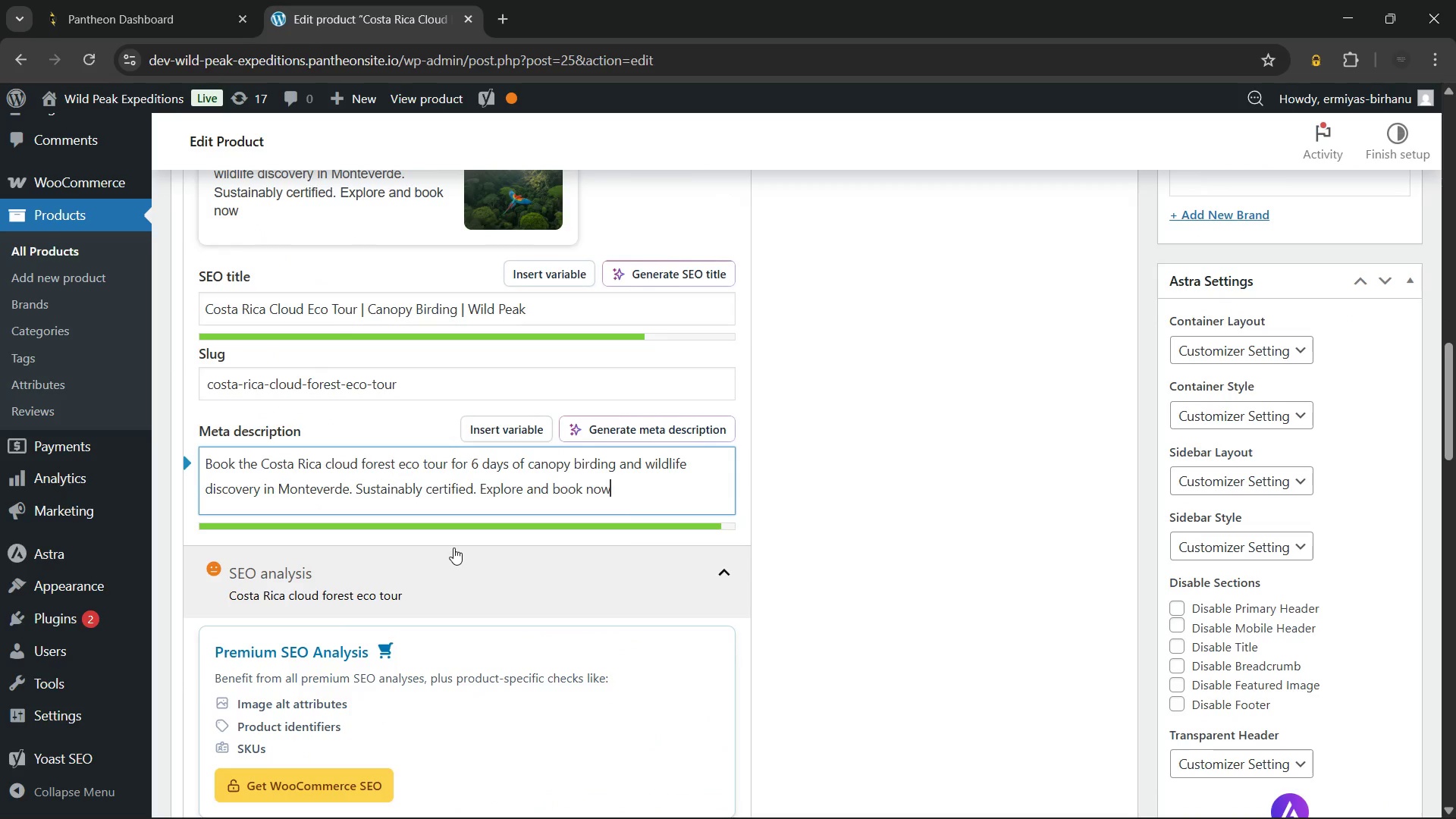 
scroll: coordinate [452, 545], scroll_direction: up, amount: 1.0
 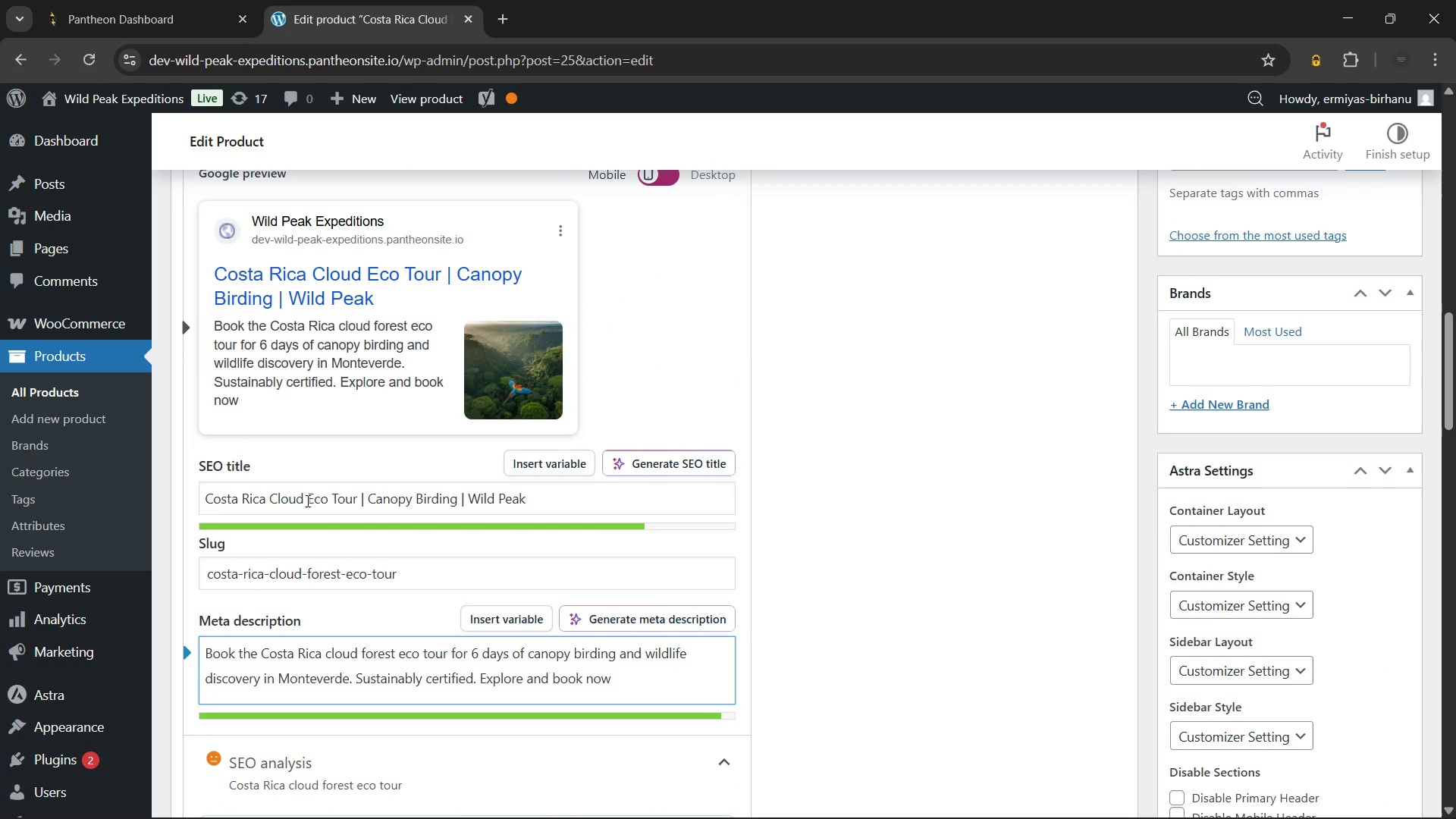 
left_click([305, 497])
 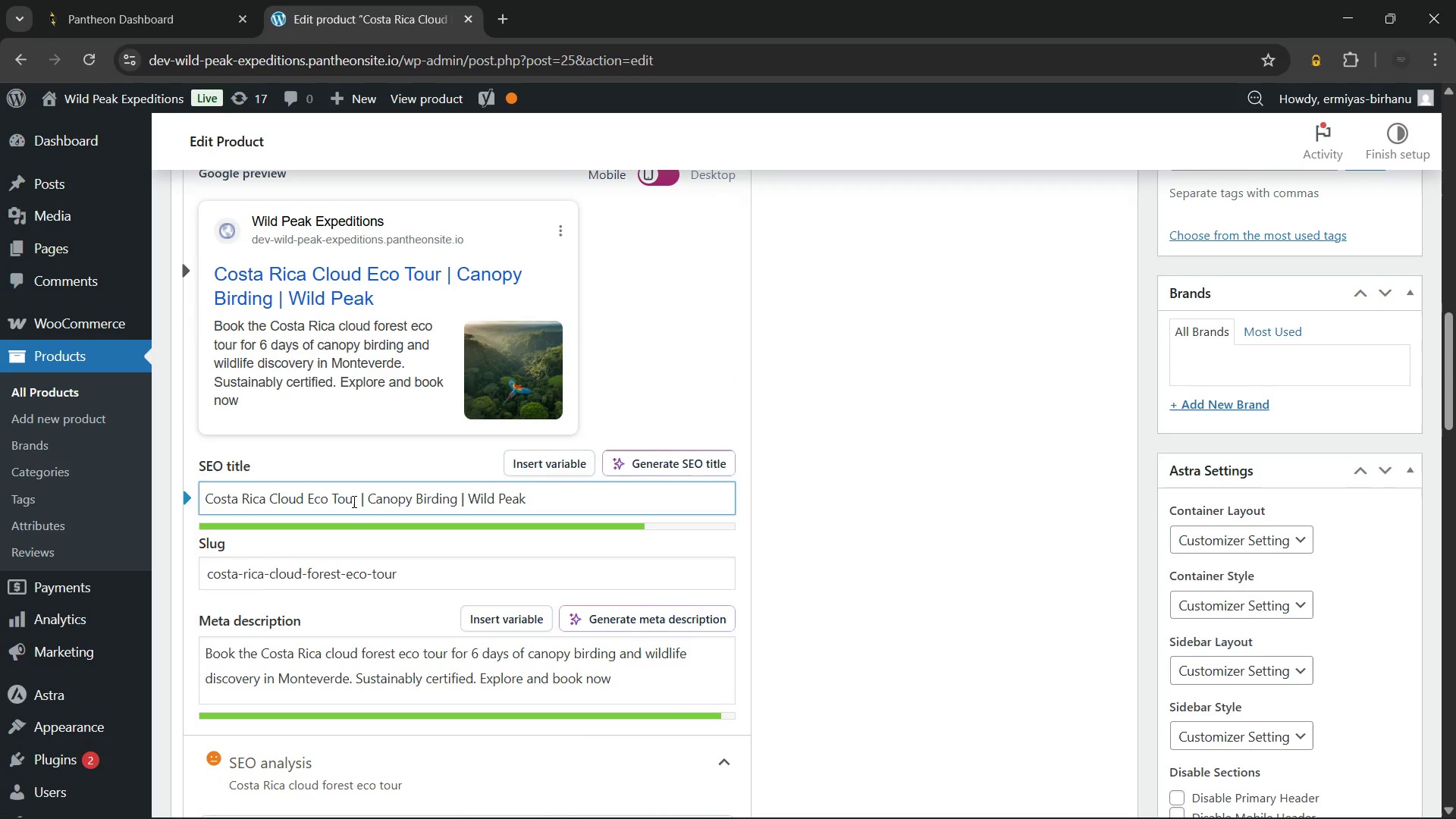 
type( Forest)
 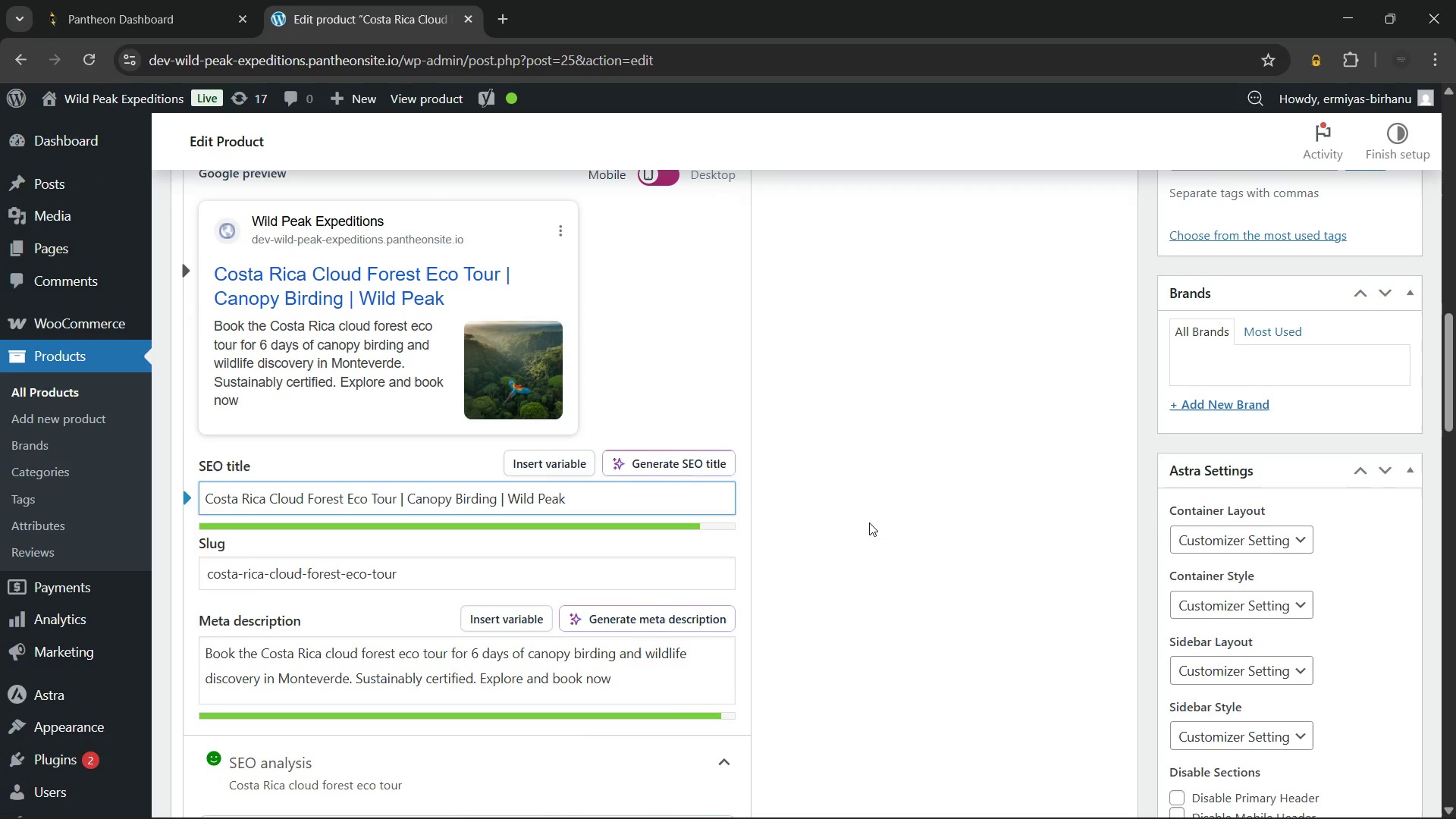 
left_click([869, 522])
 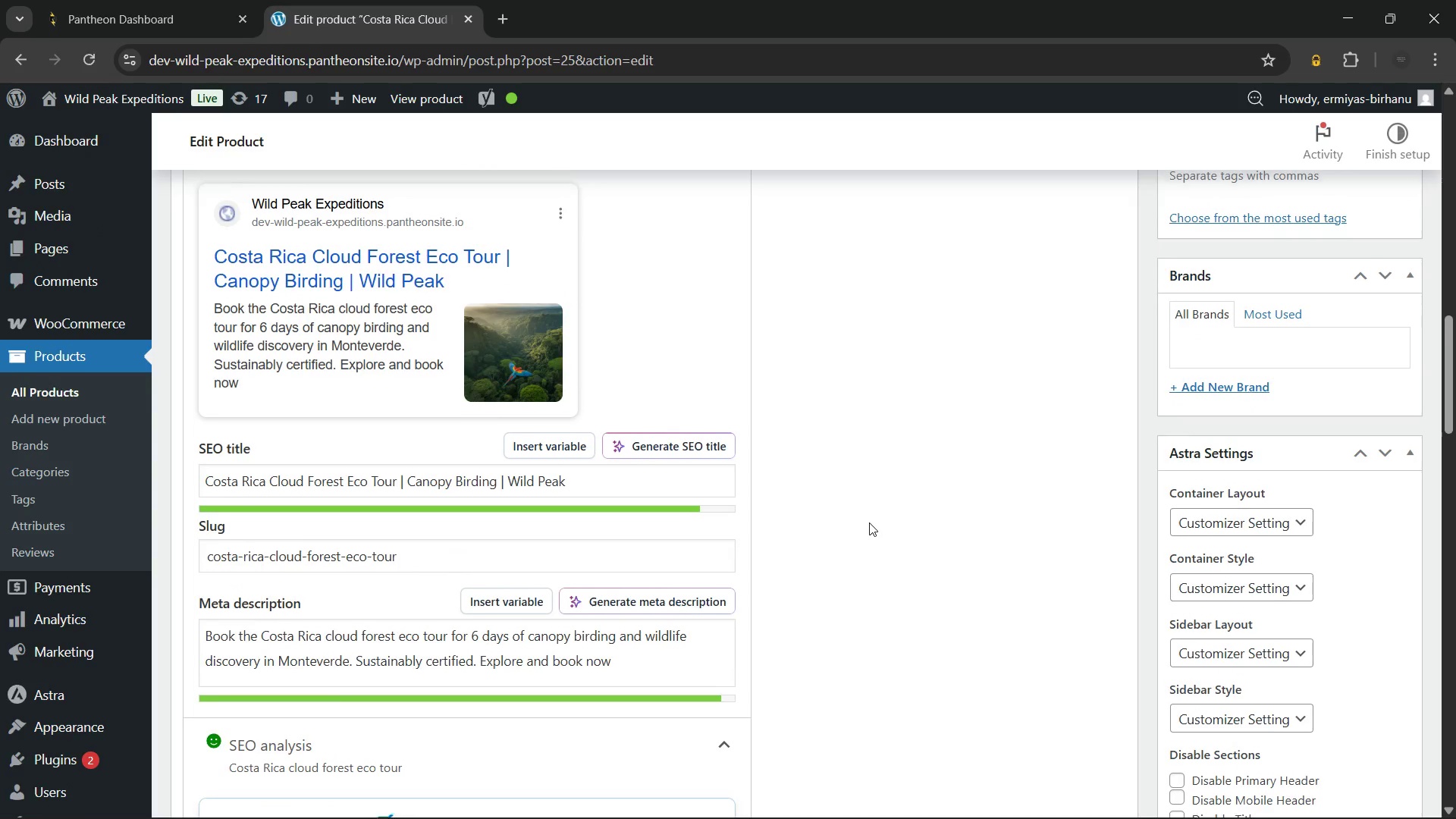 
wait(9.12)
 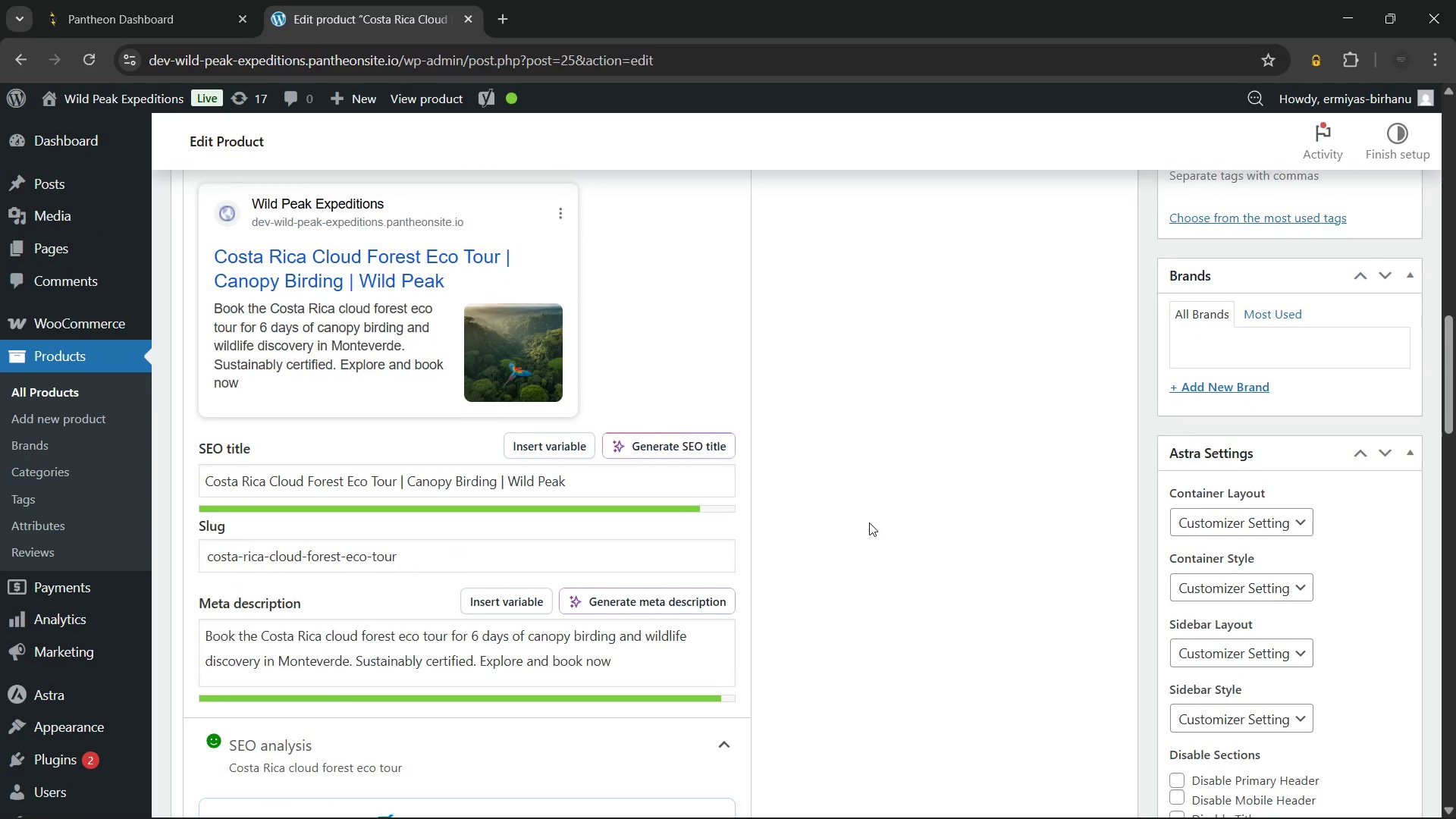 
left_click([667, 367])
 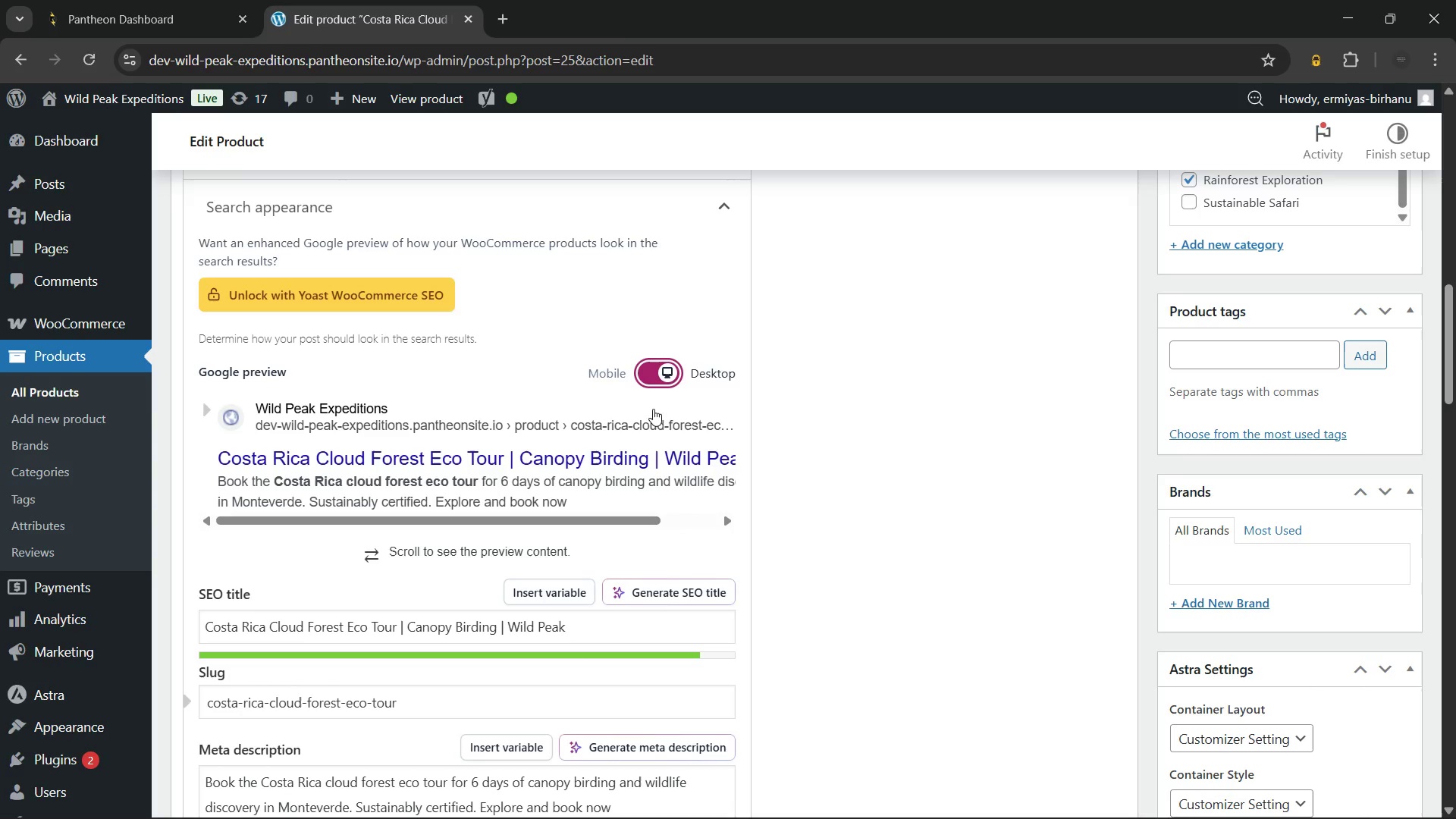 
wait(6.09)
 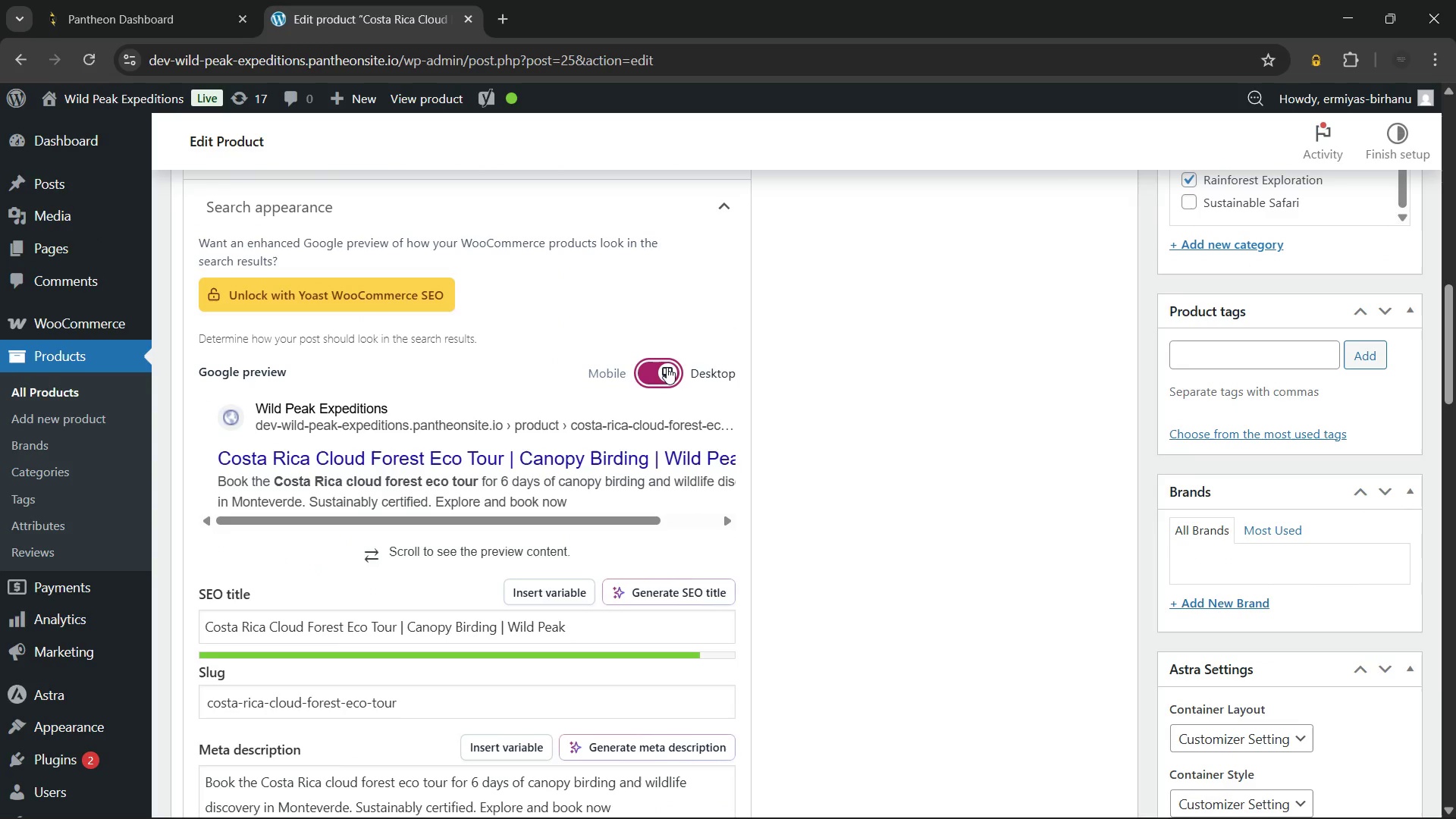 
left_click([658, 367])
 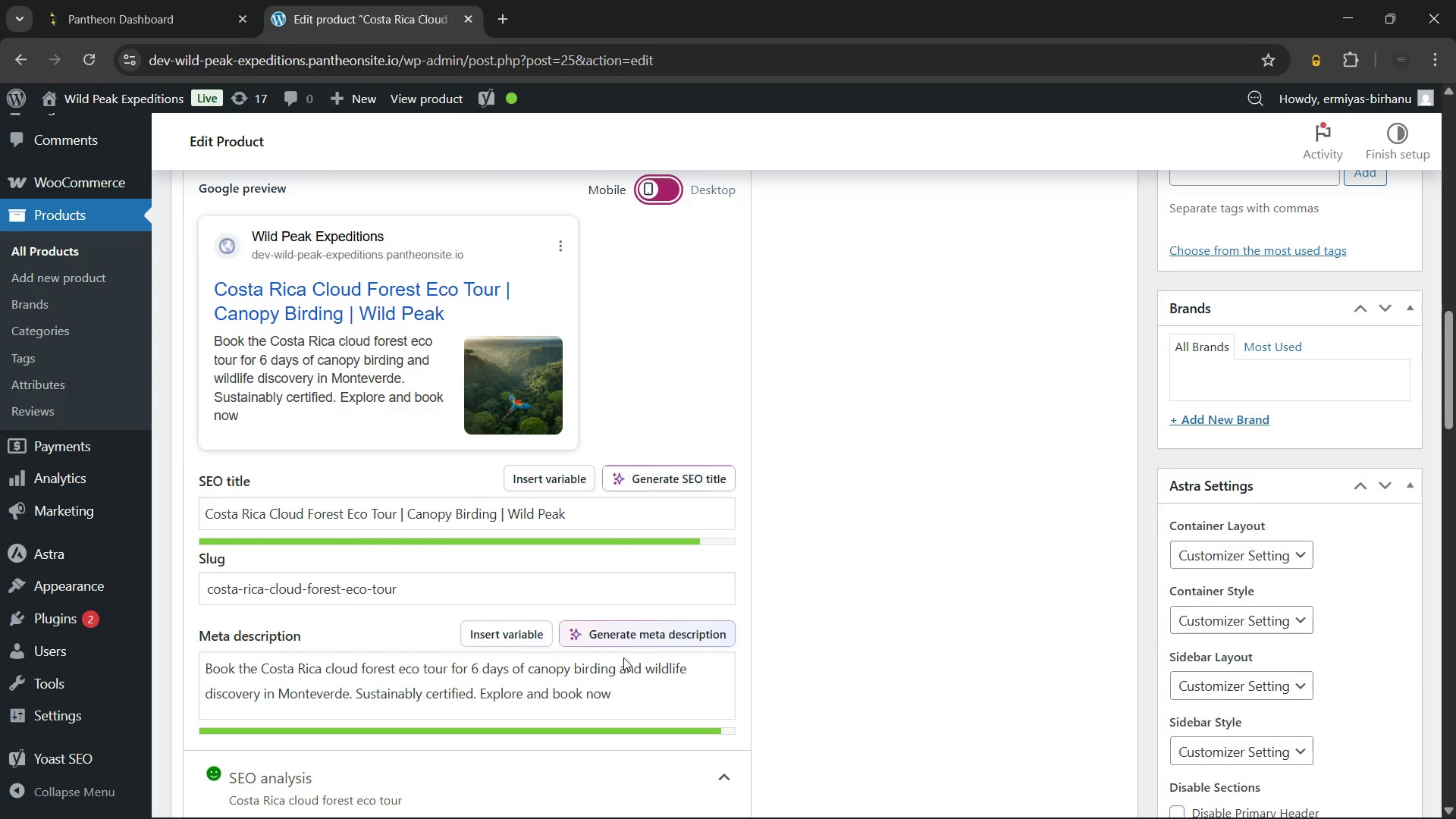 
left_click([620, 695])
 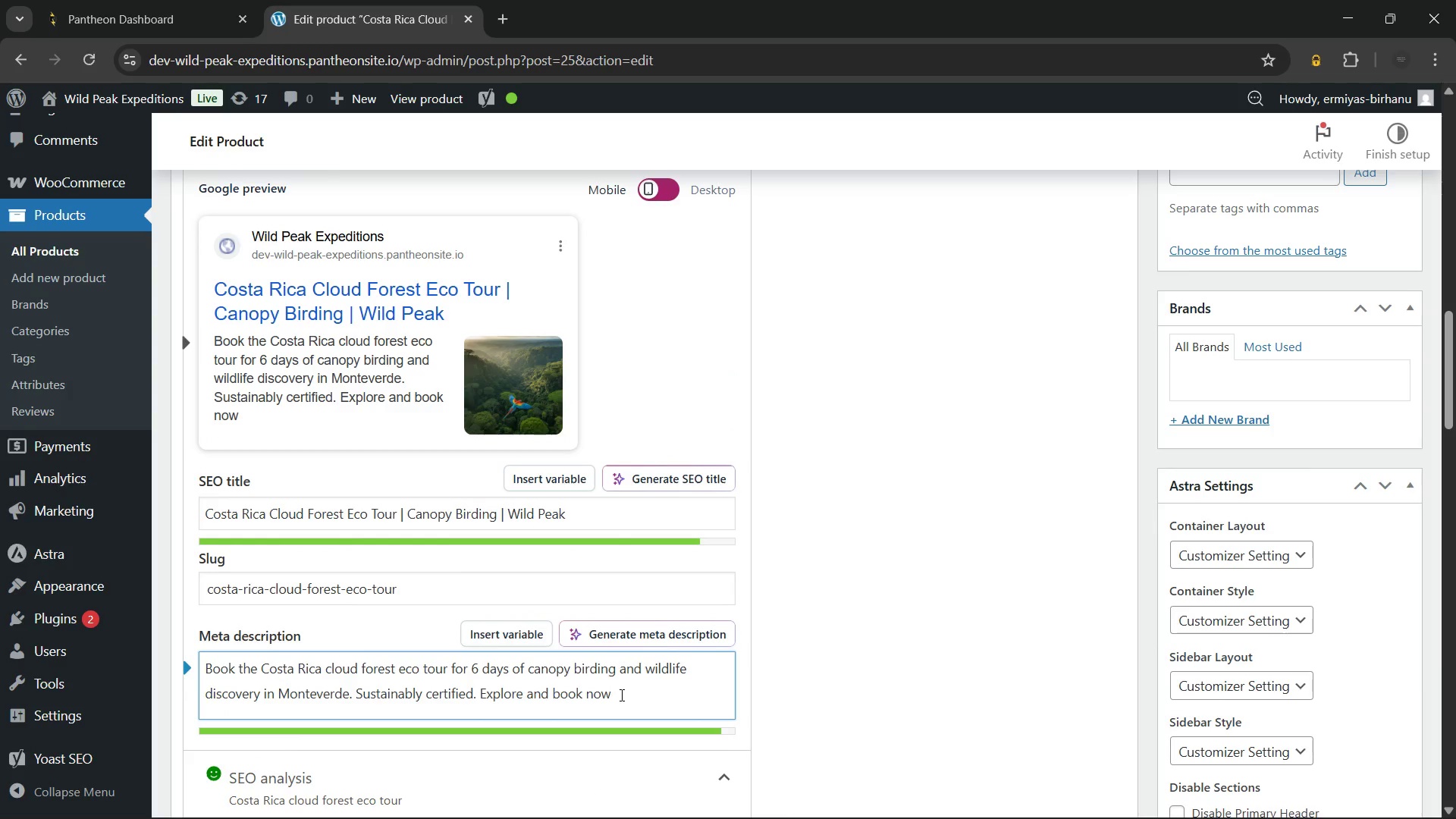 
key(Period)
 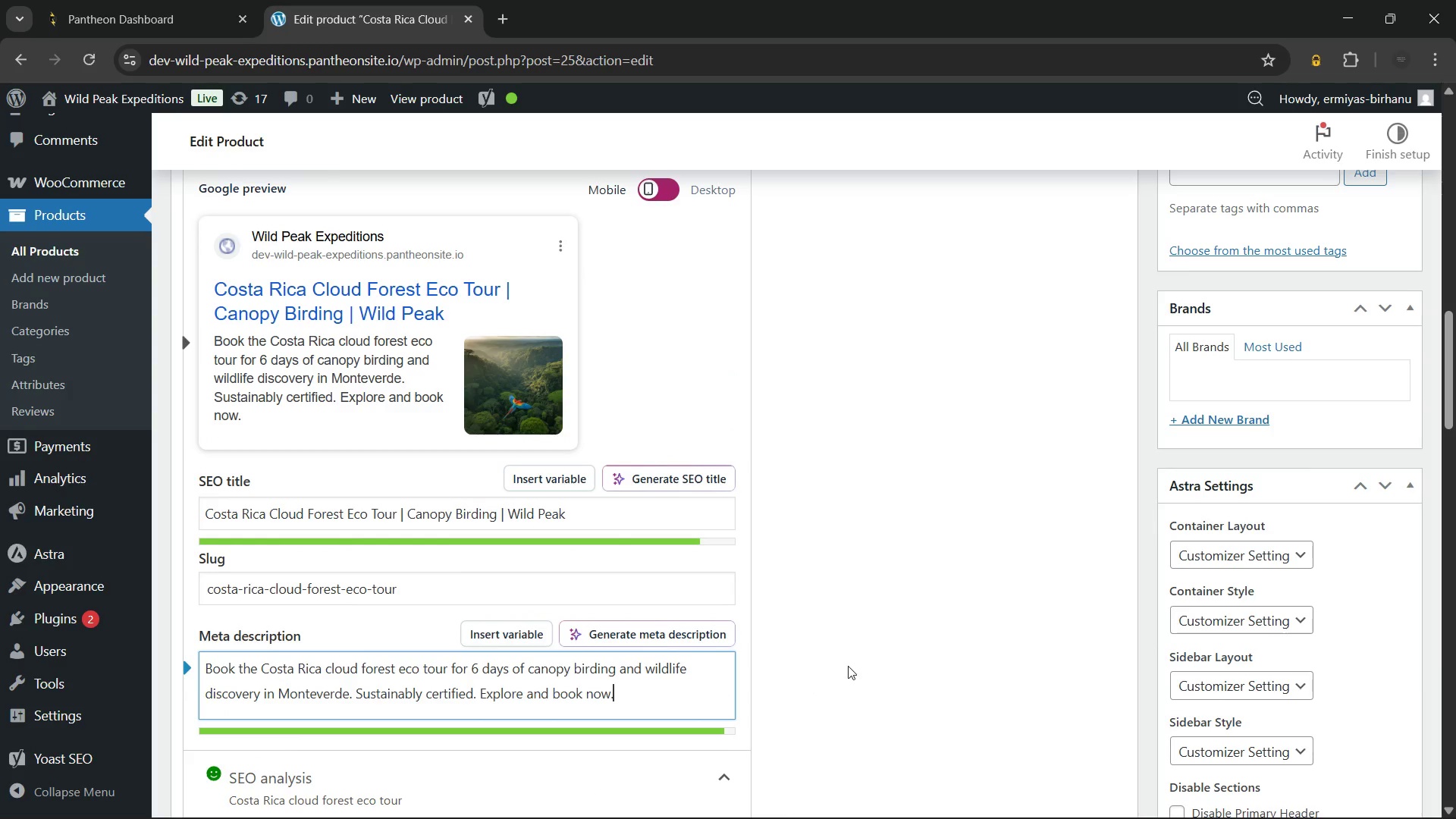 
left_click([850, 664])
 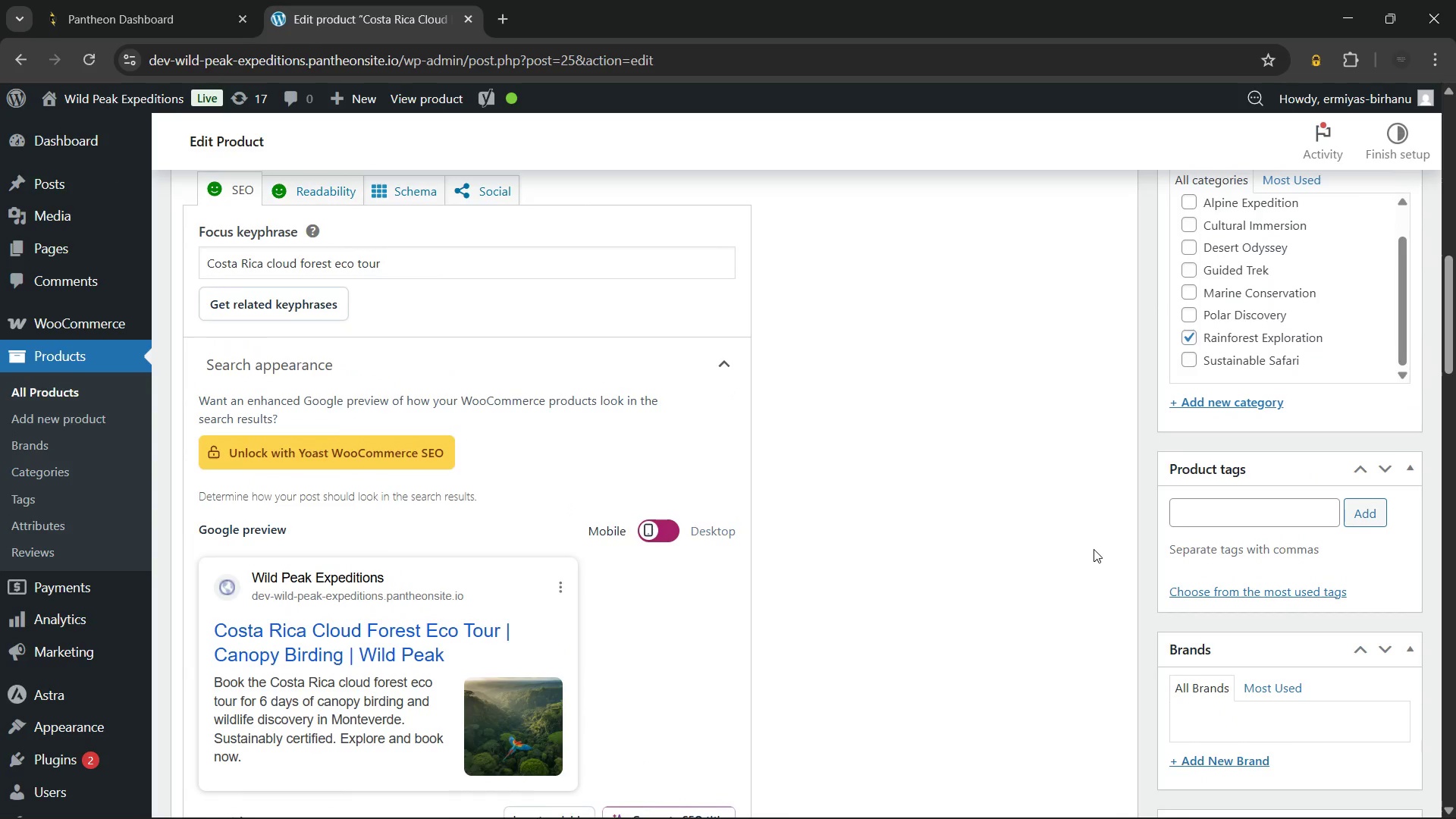 
left_click([1216, 514])
 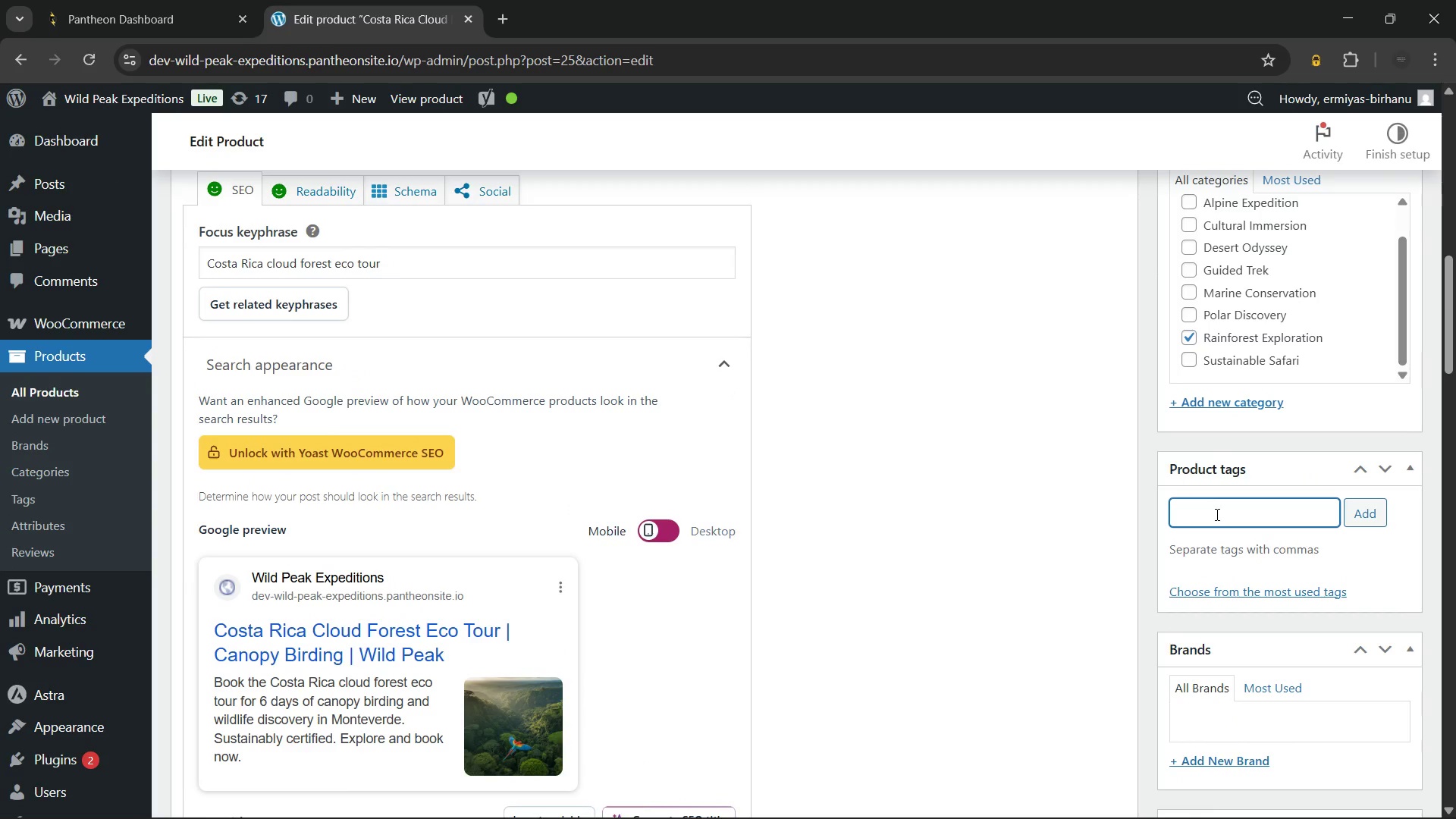 
type(cos)
 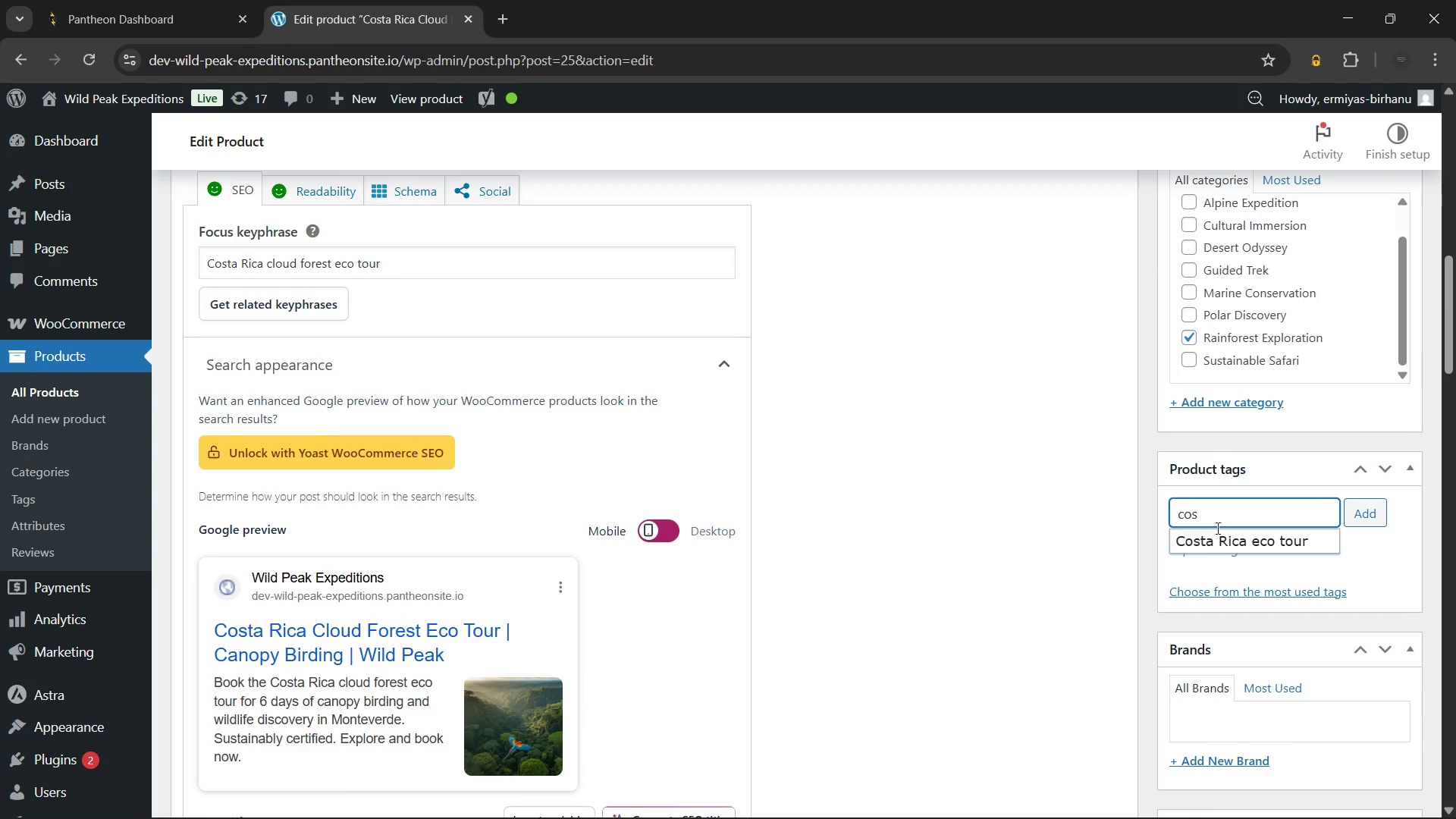 
left_click([1214, 536])
 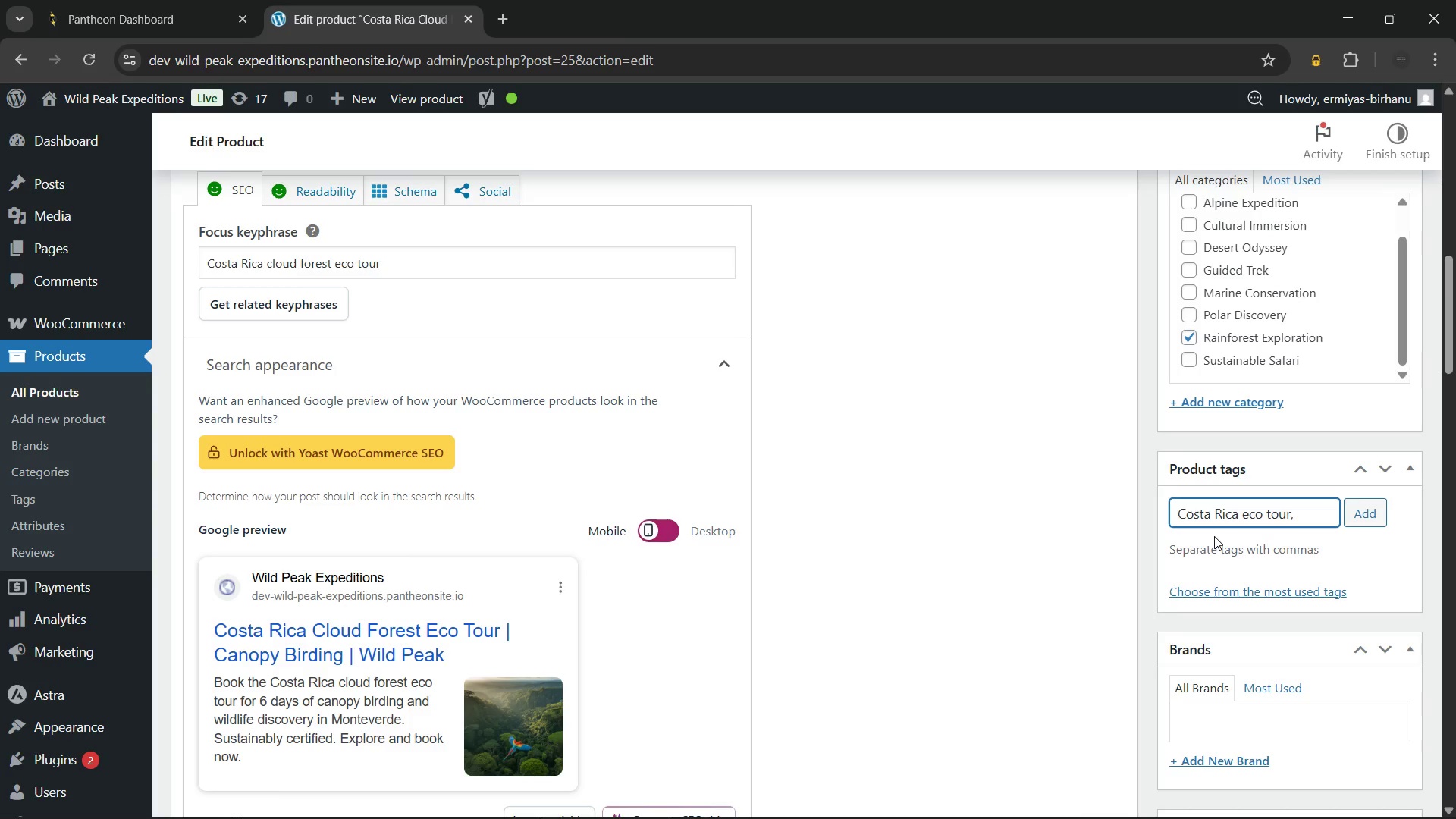 
type(clou)
 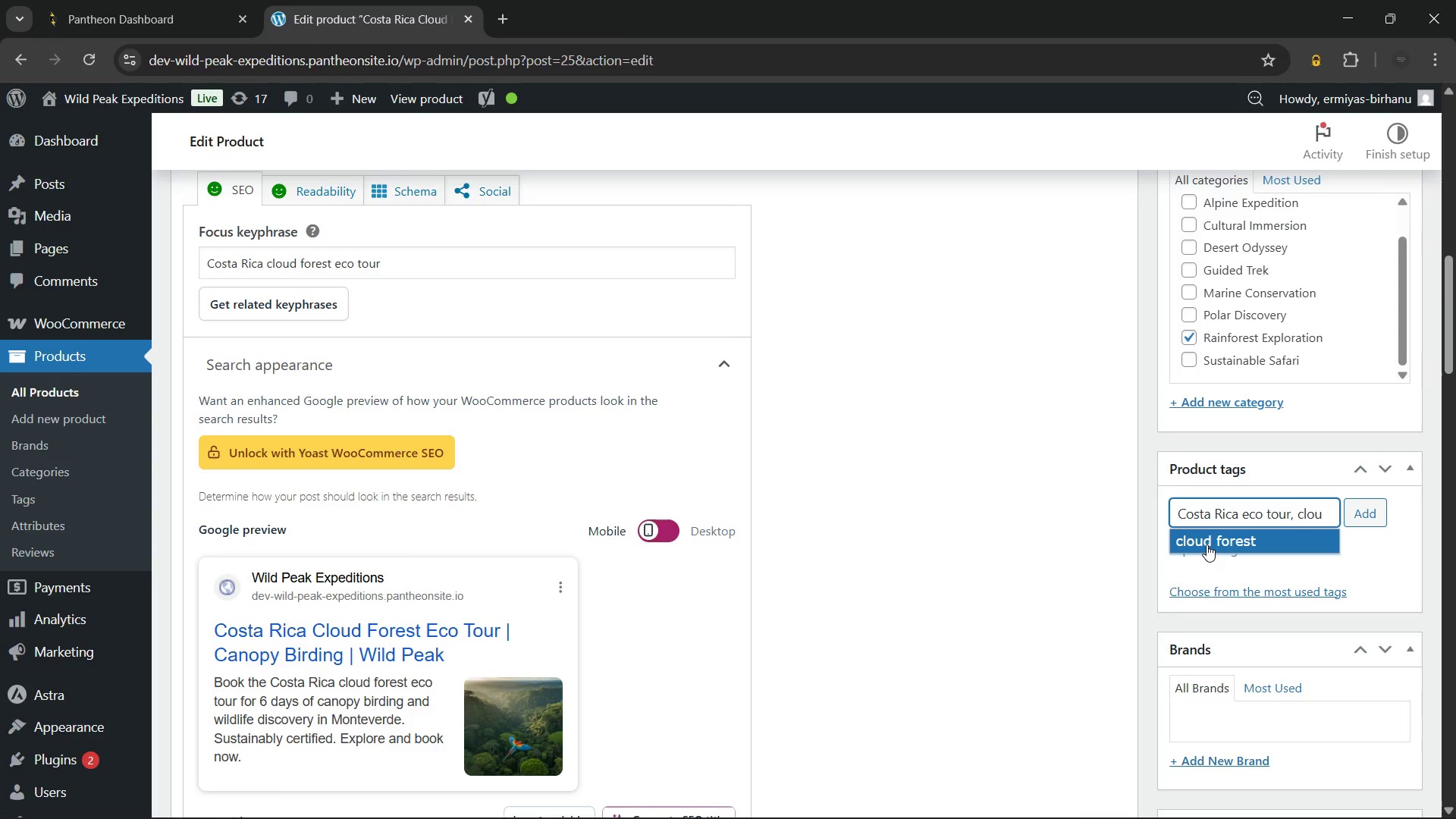 
left_click([1207, 544])
 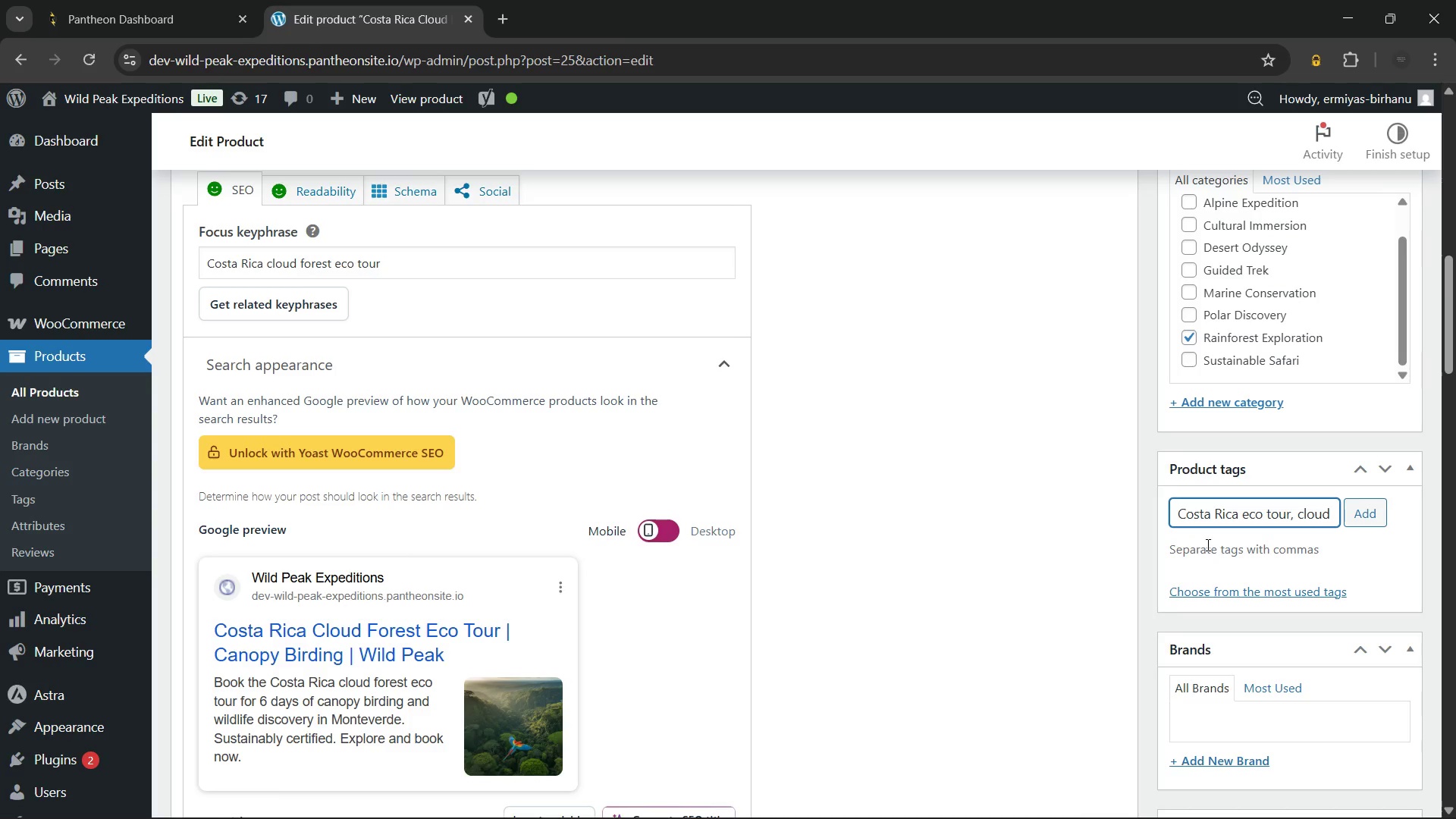 
type(bird)
 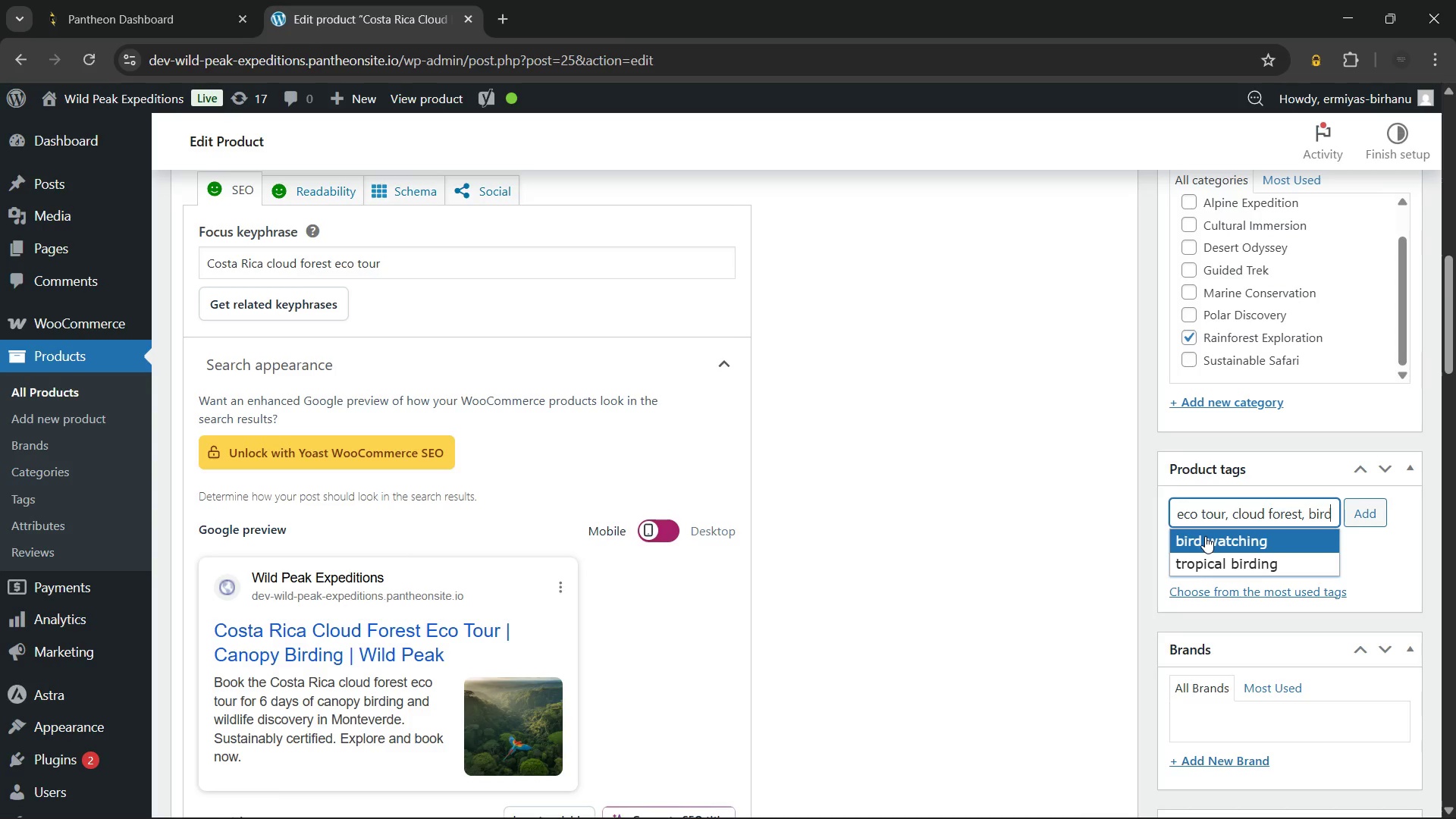 
left_click([1205, 536])
 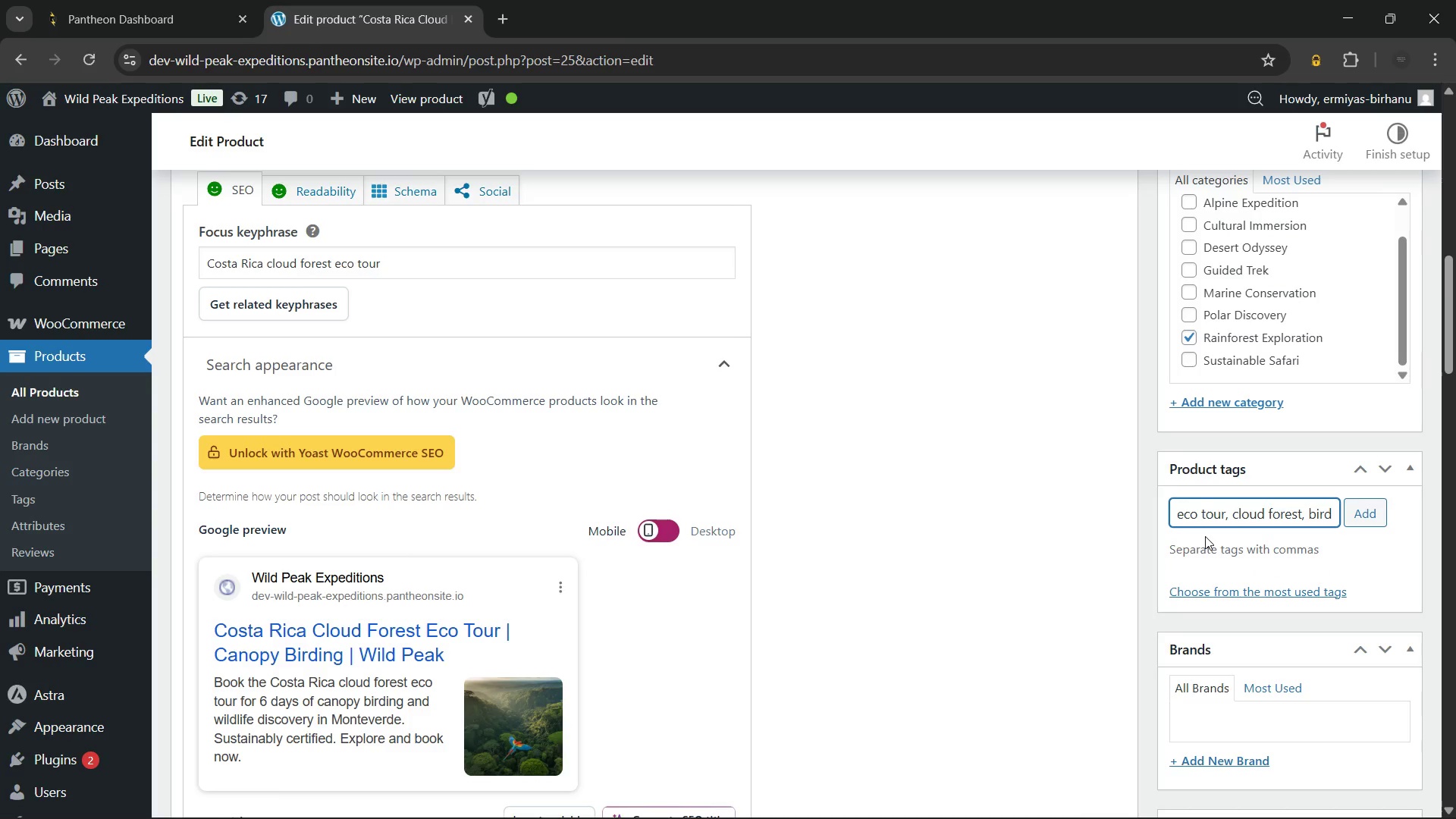 
type(eco)
 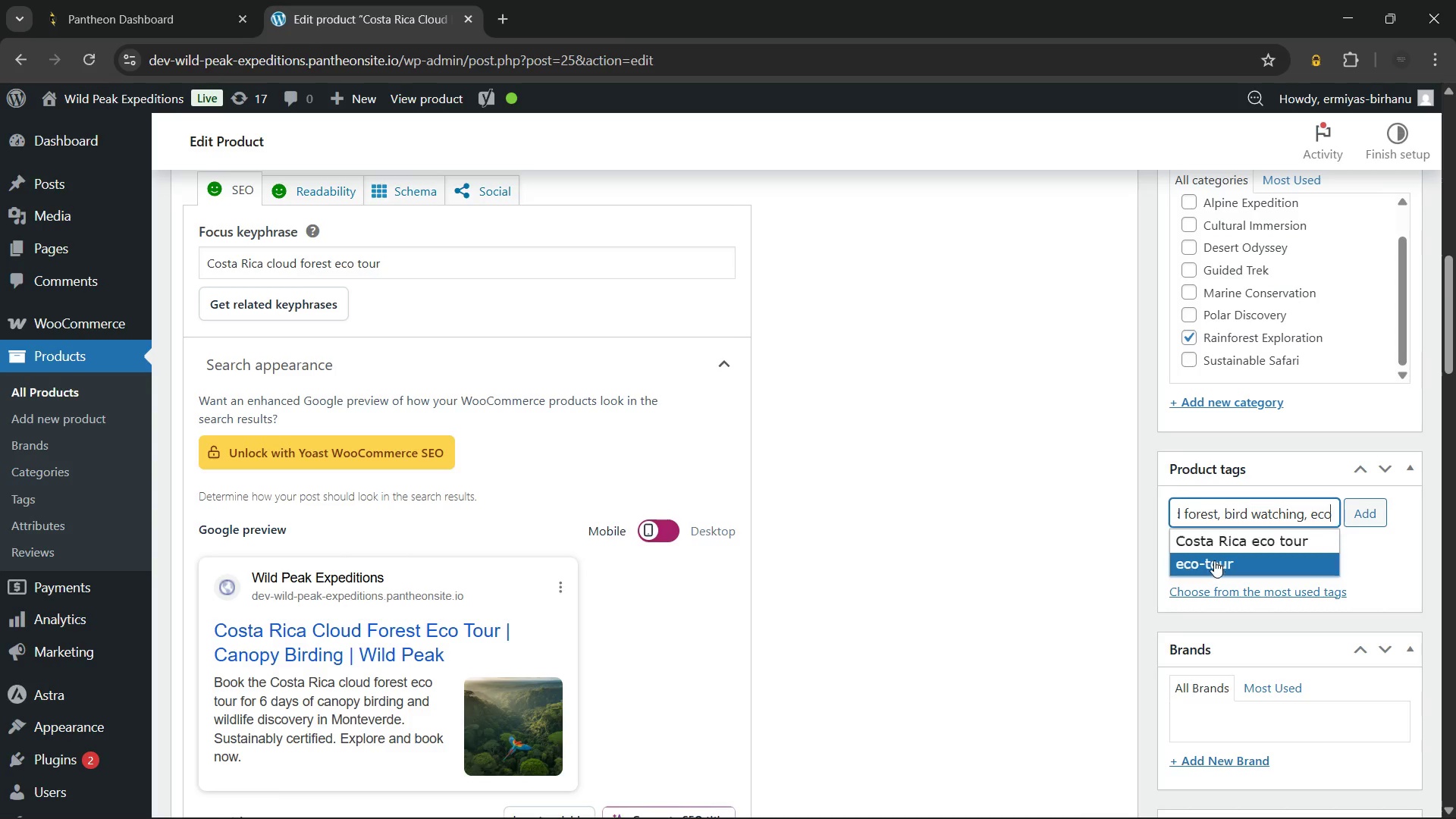 
left_click([1210, 562])
 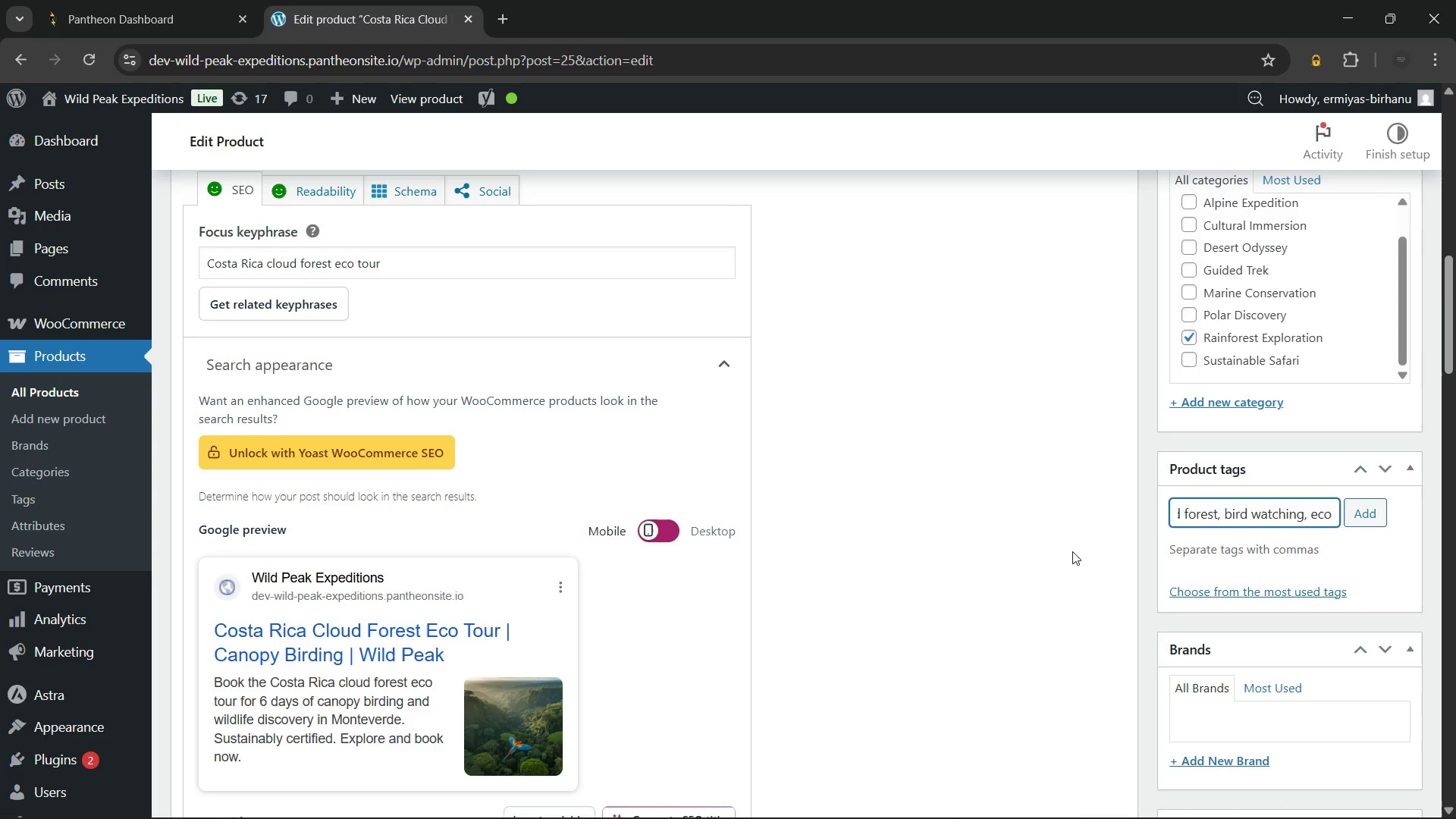 
type(guid)
 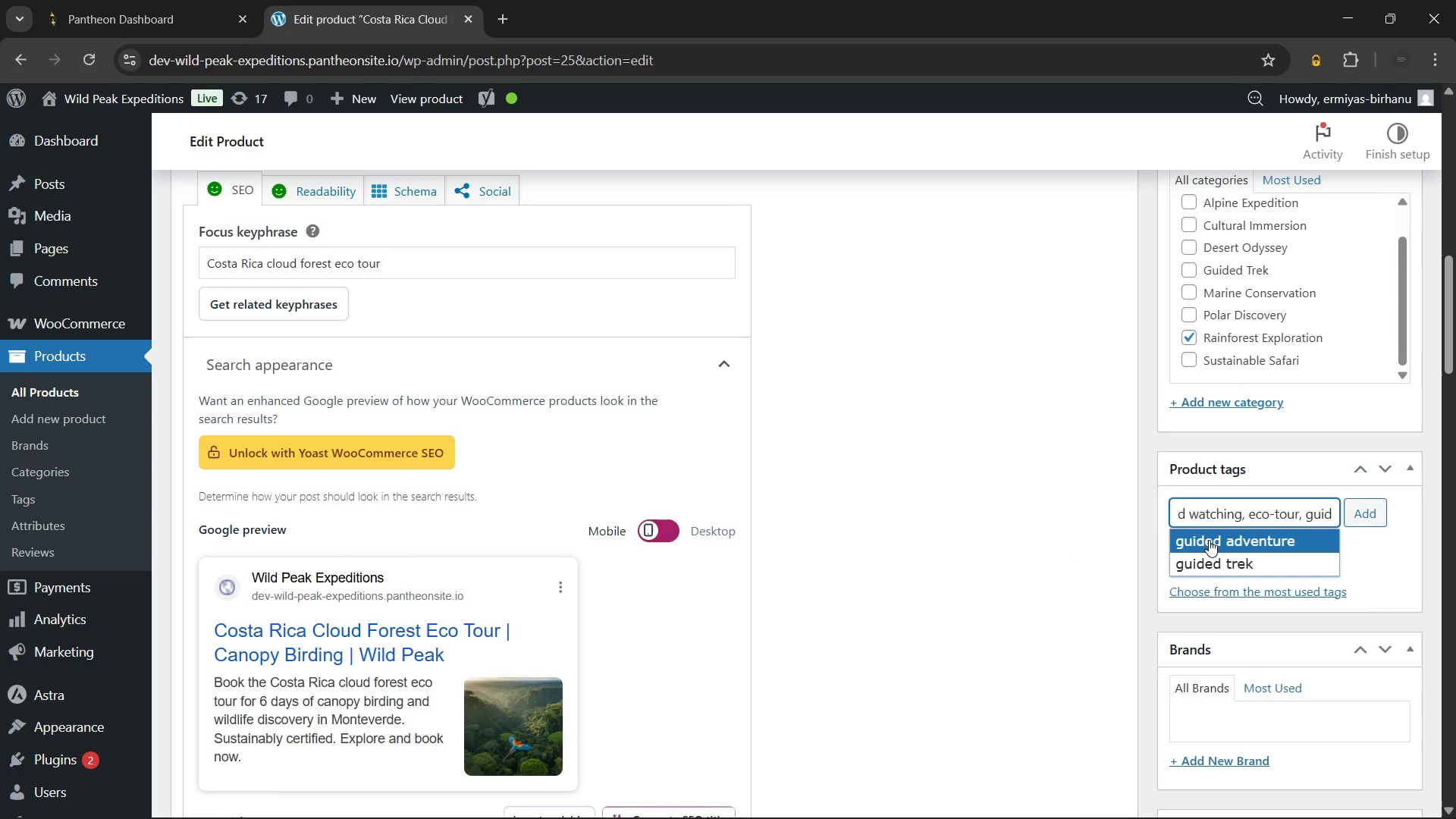 
left_click([1209, 540])
 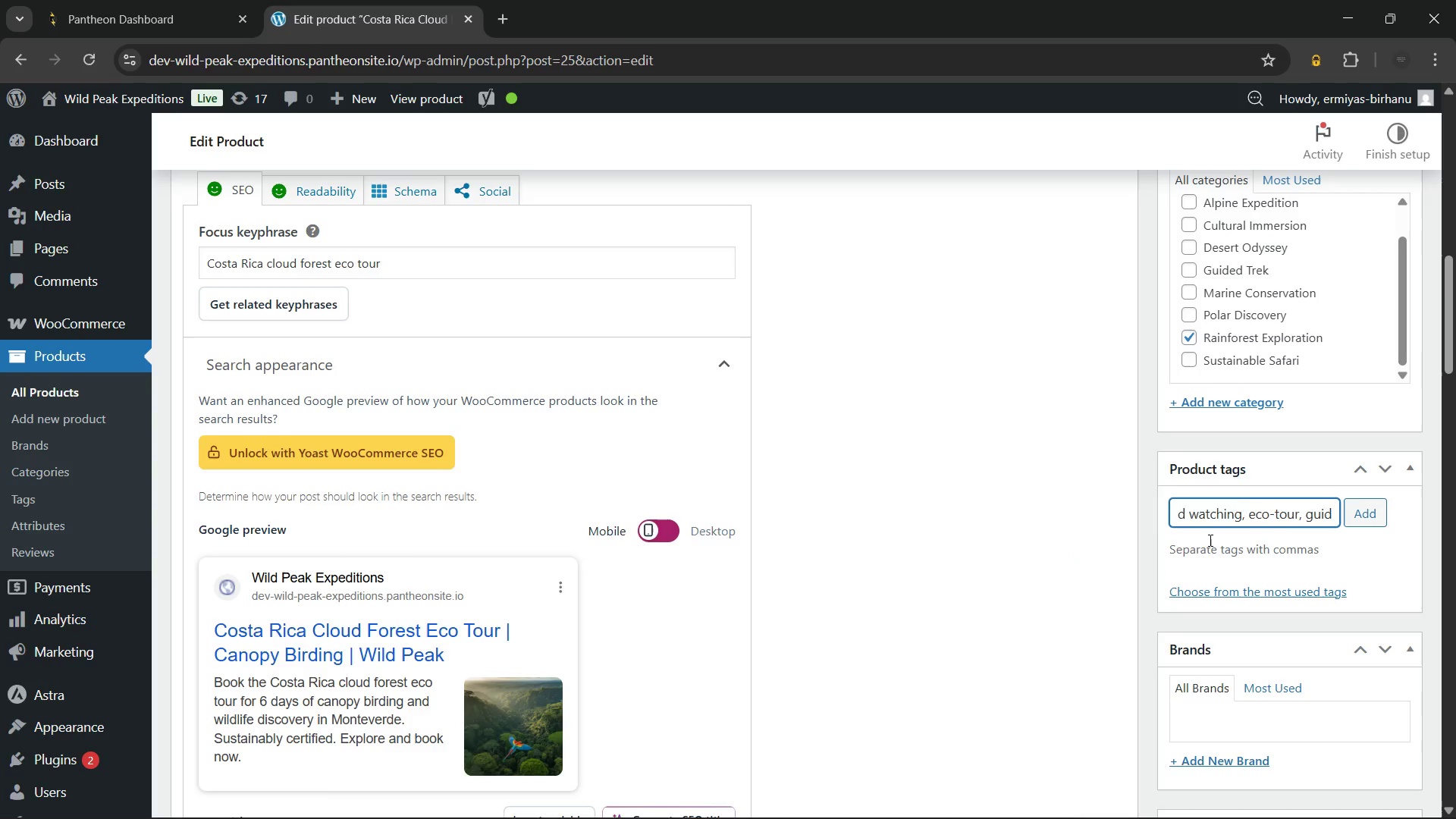 
type(mont)
 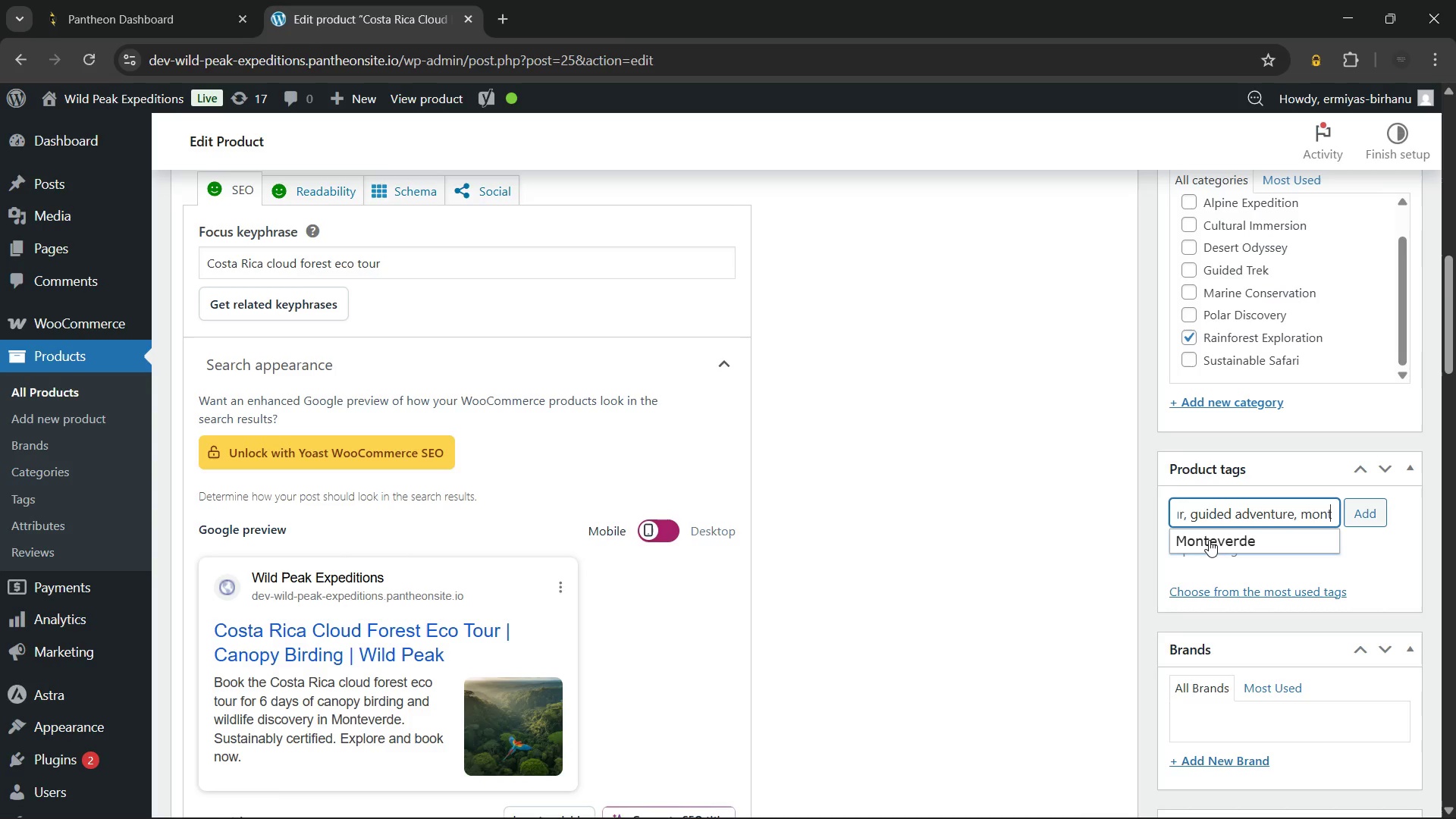 
left_click([1209, 540])
 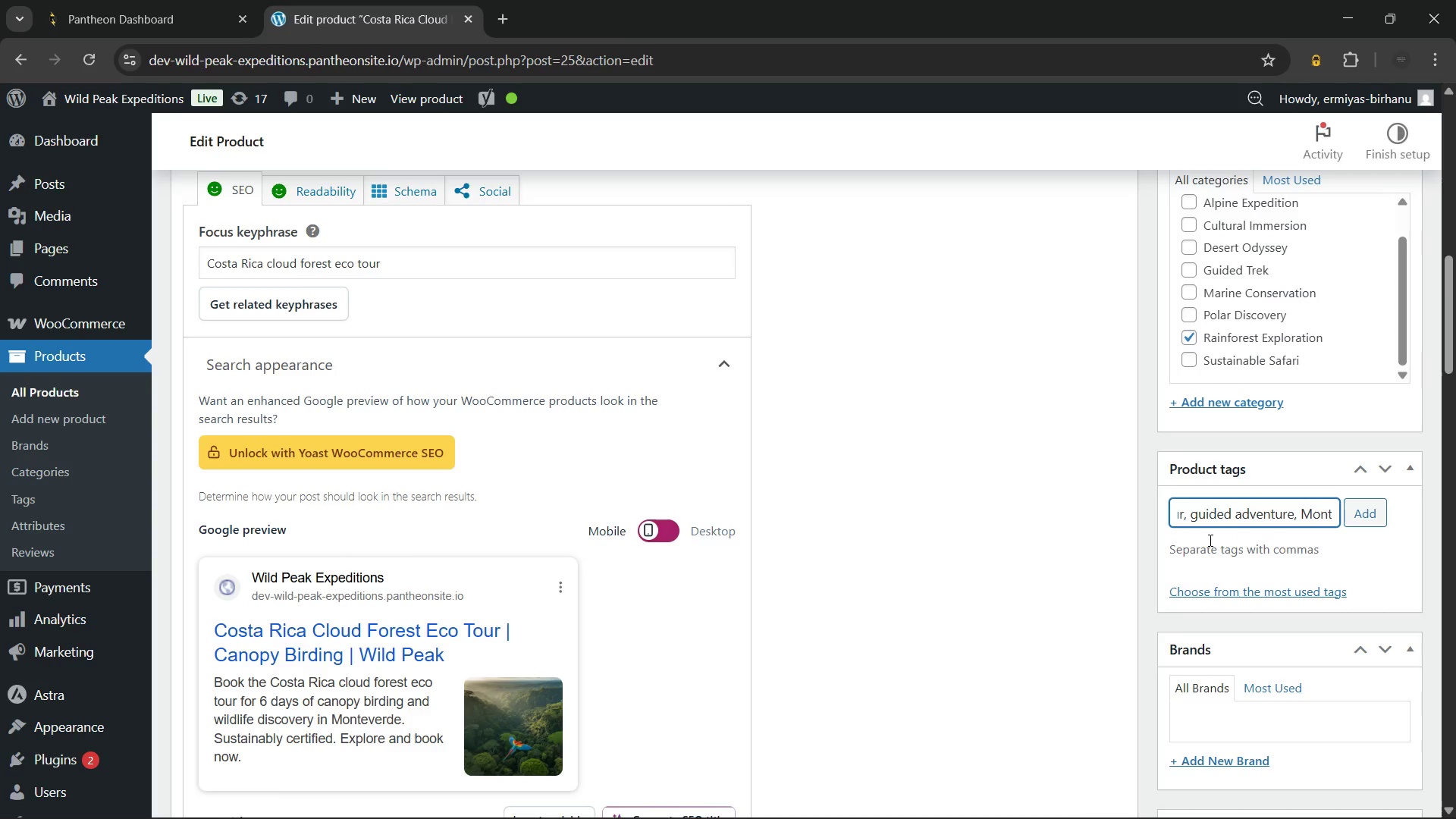 
type(low)
 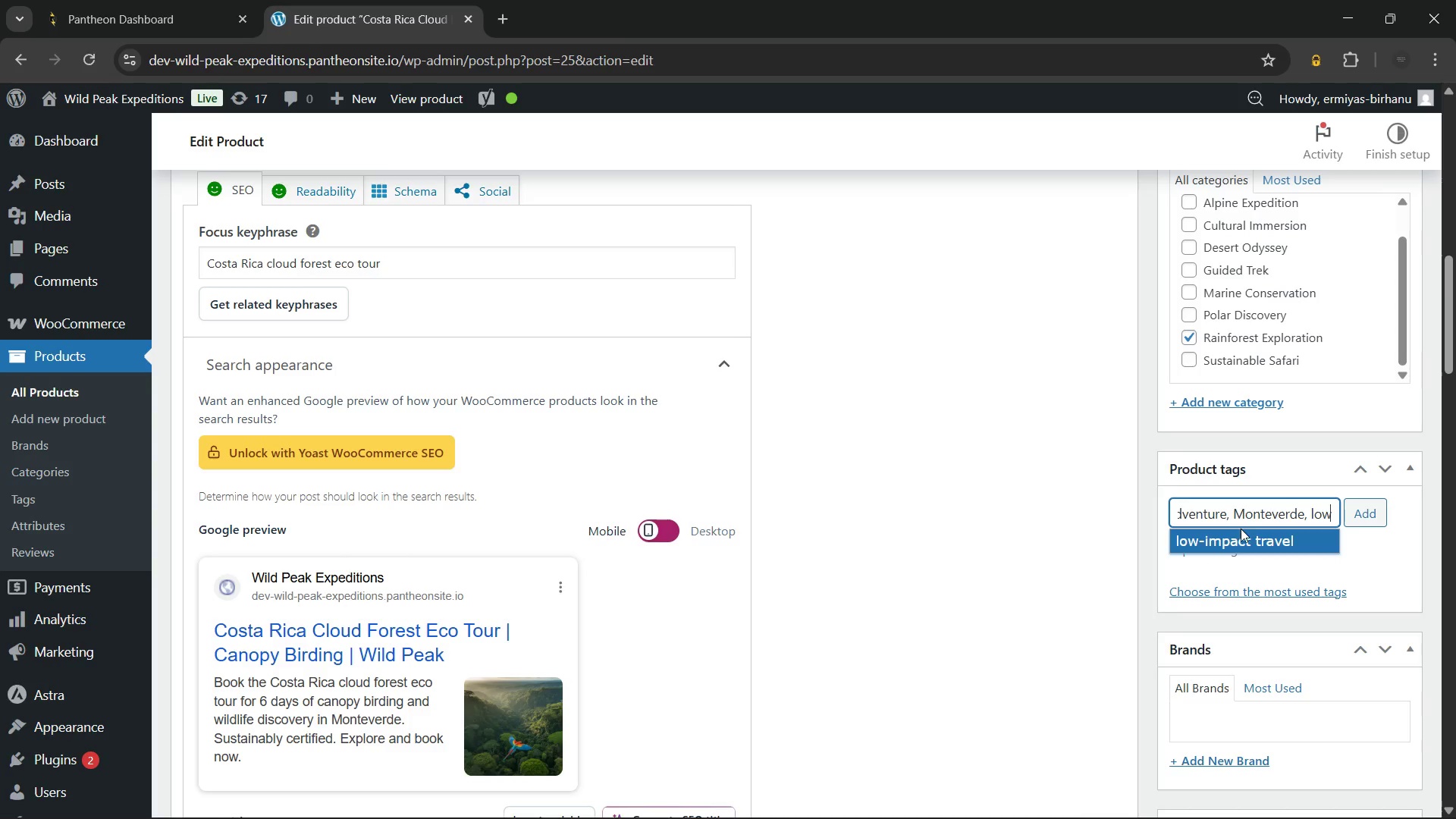 
left_click([1238, 530])
 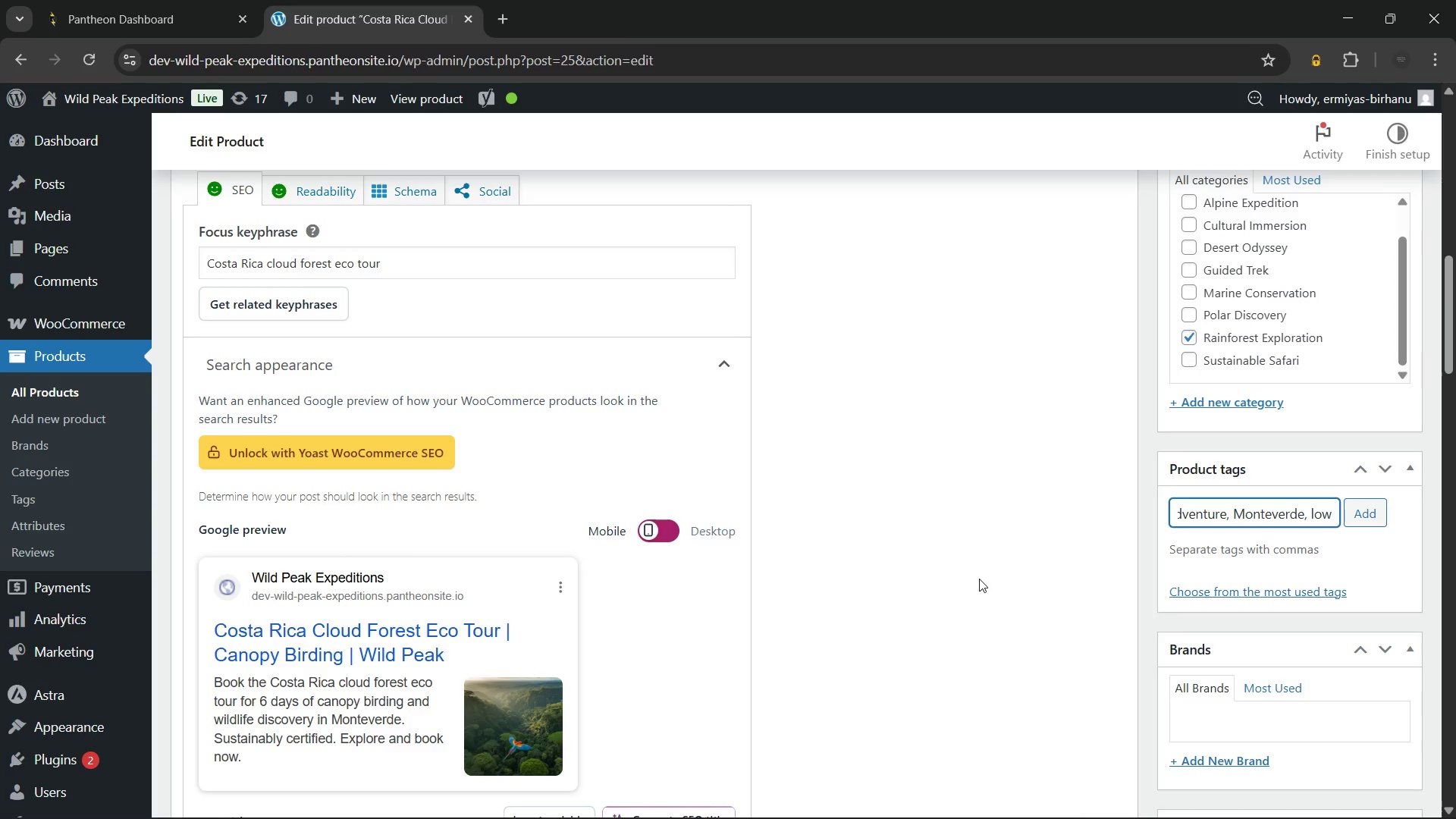 
type(wild)
 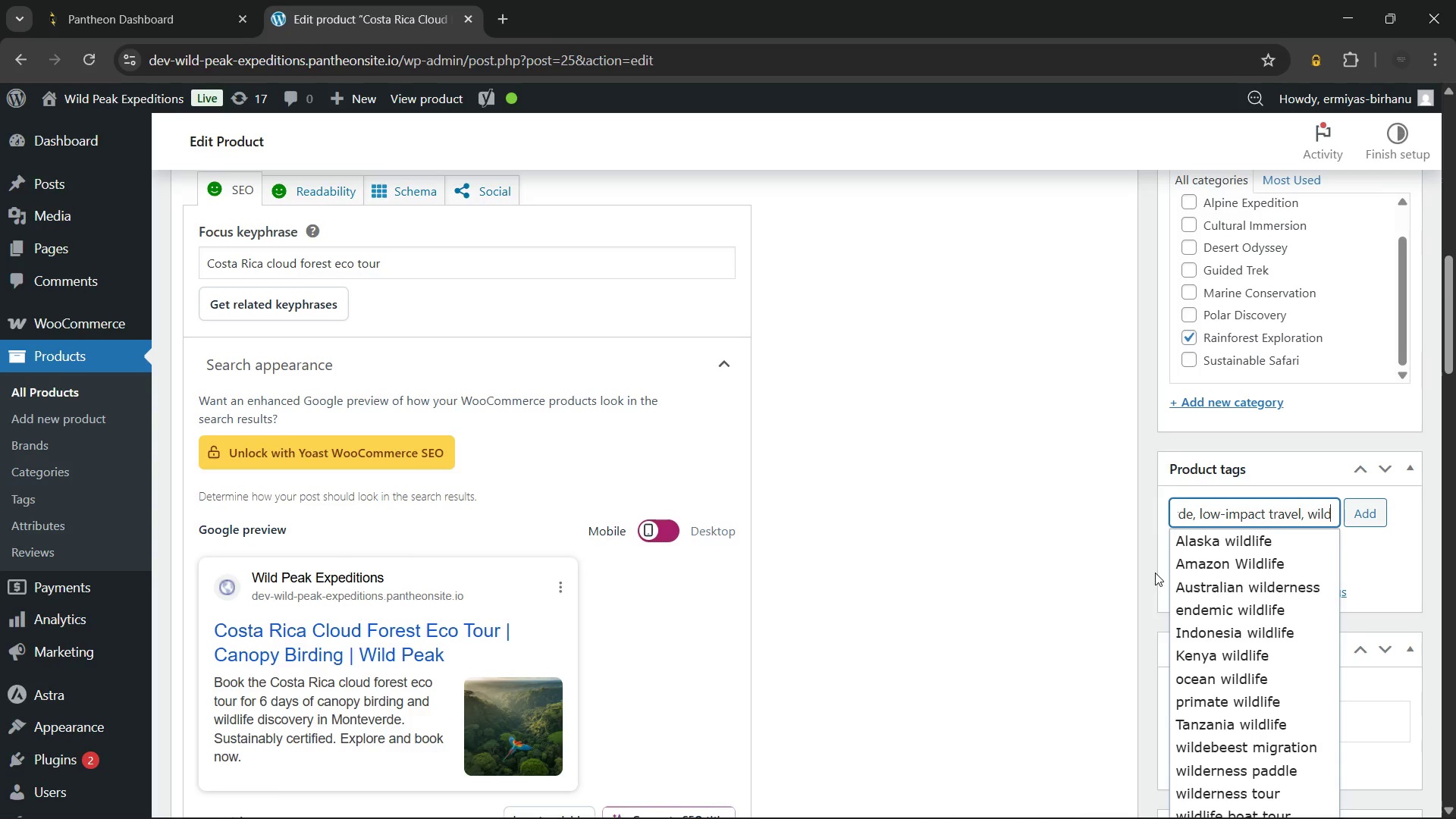 
scroll: coordinate [1232, 607], scroll_direction: down, amount: 1.0
 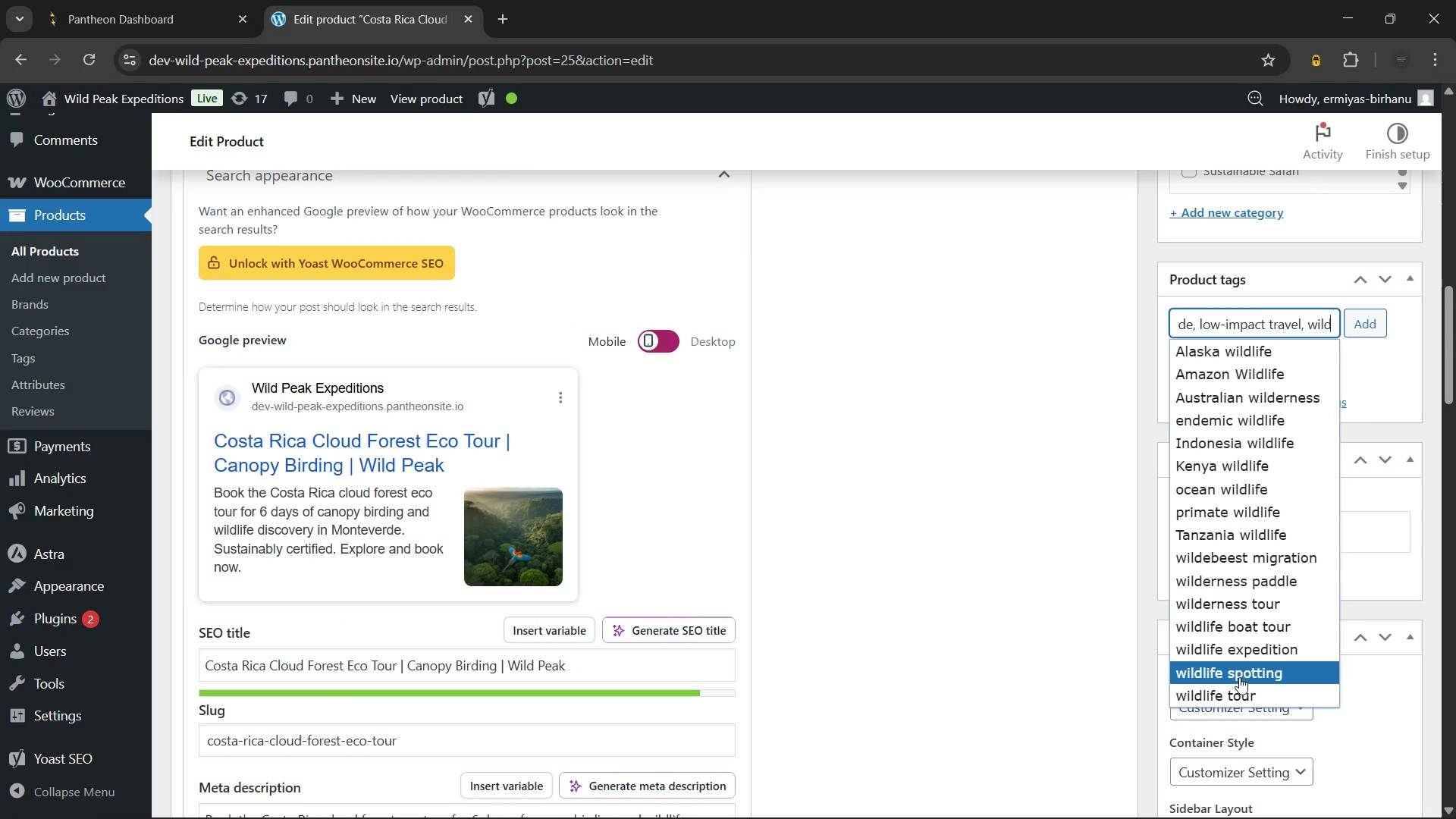 
left_click([1230, 647])
 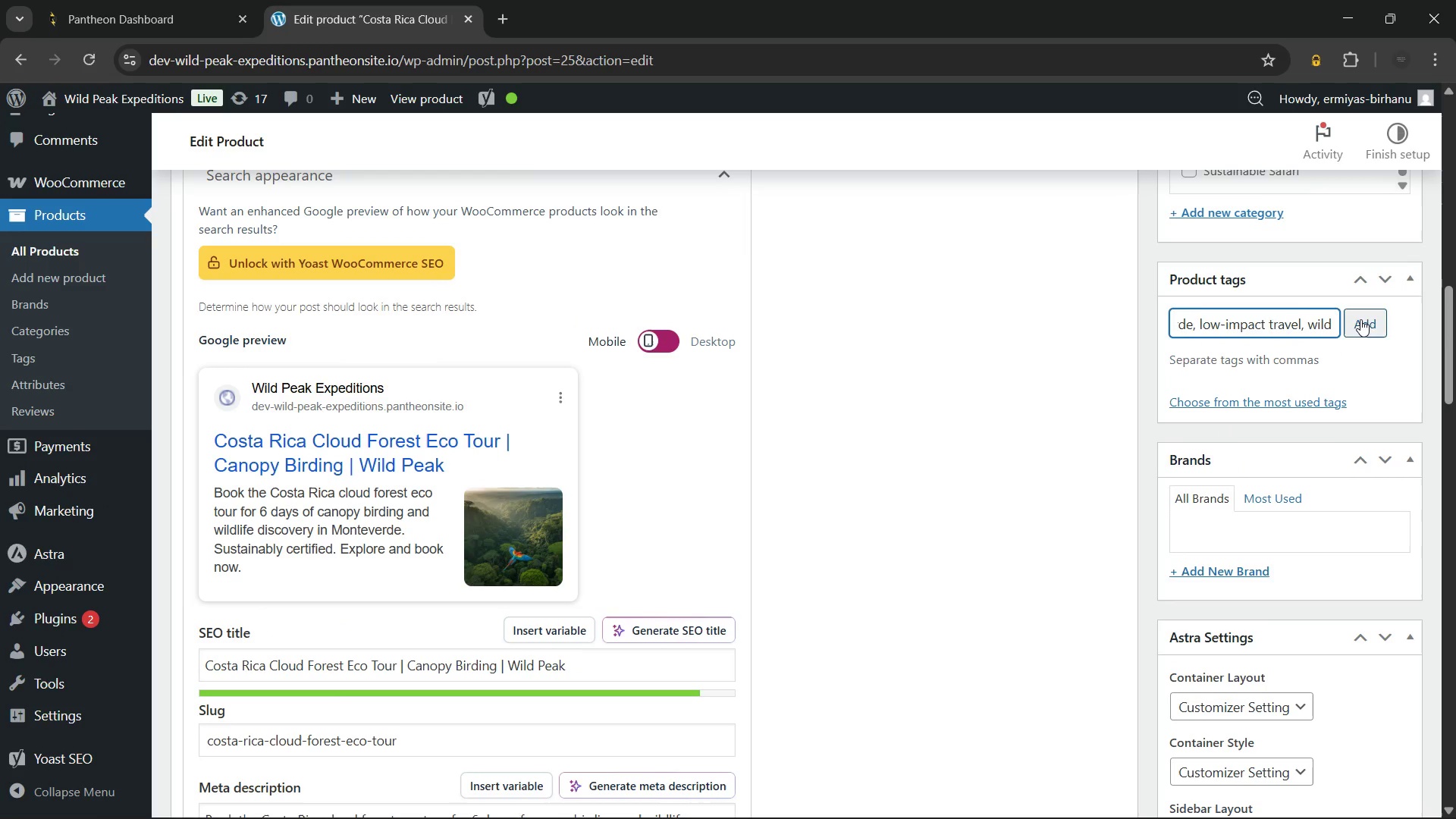 
left_click([1360, 319])
 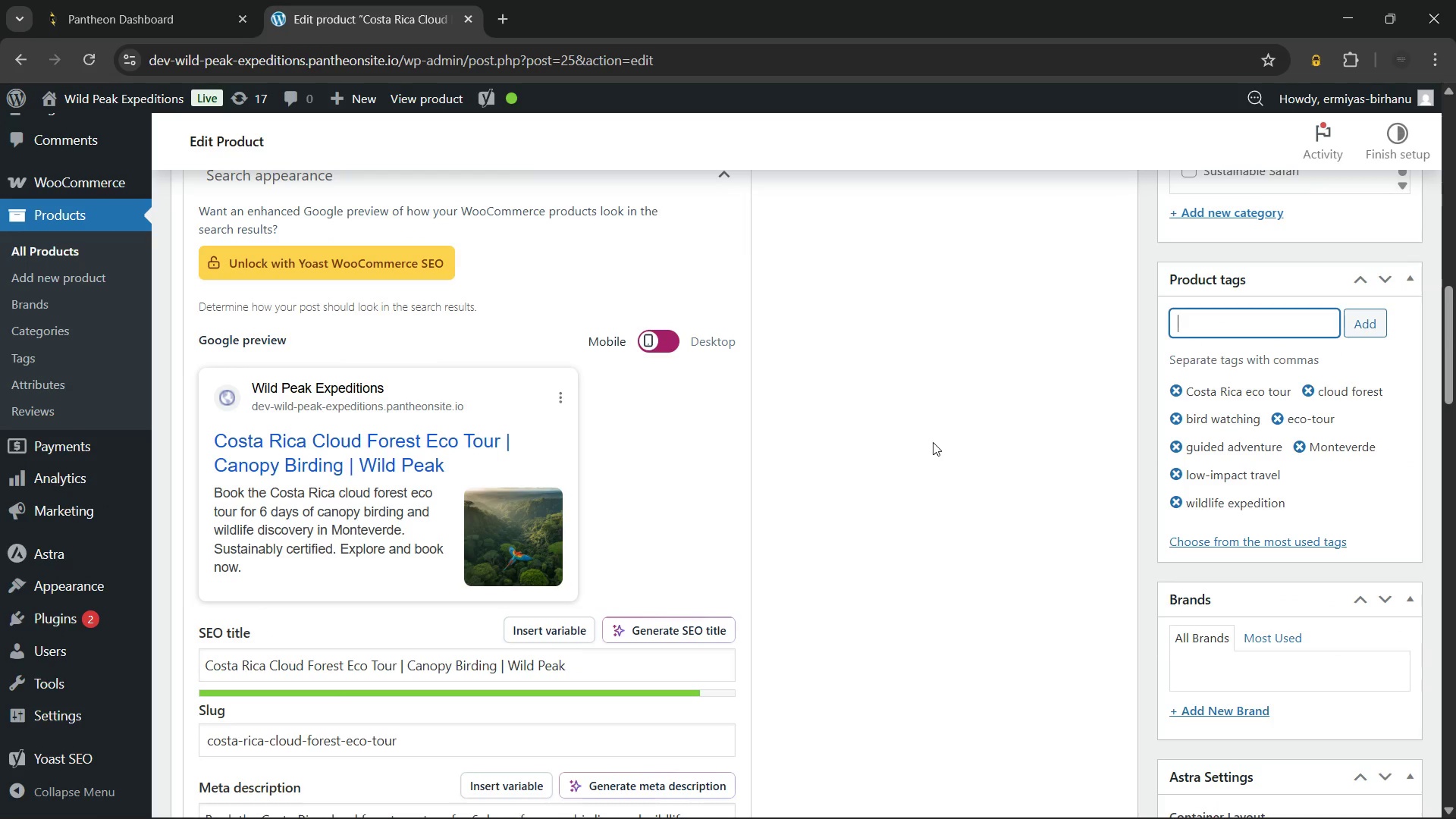 
left_click([933, 439])
 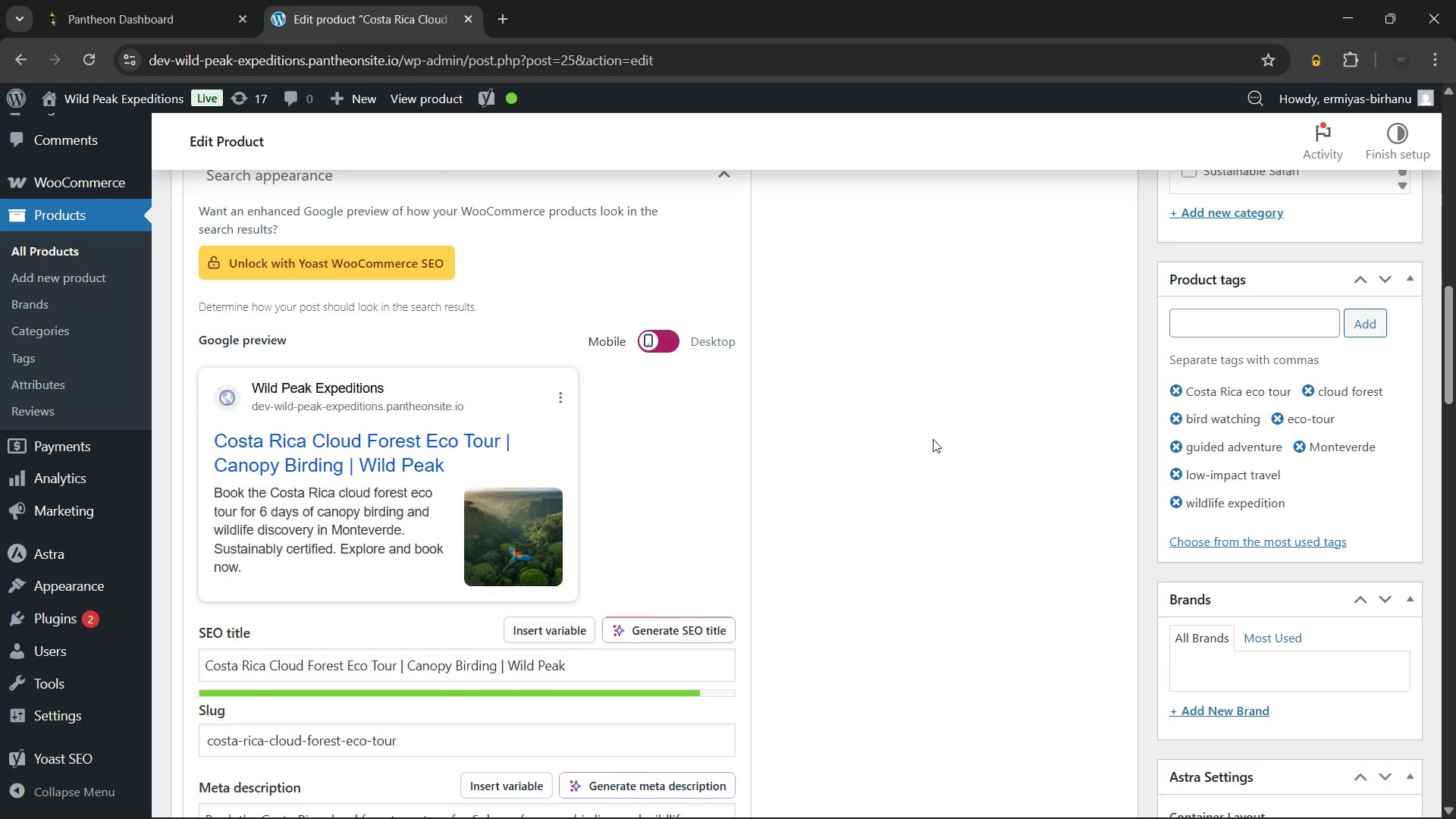 
scroll: coordinate [933, 439], scroll_direction: down, amount: 4.0
 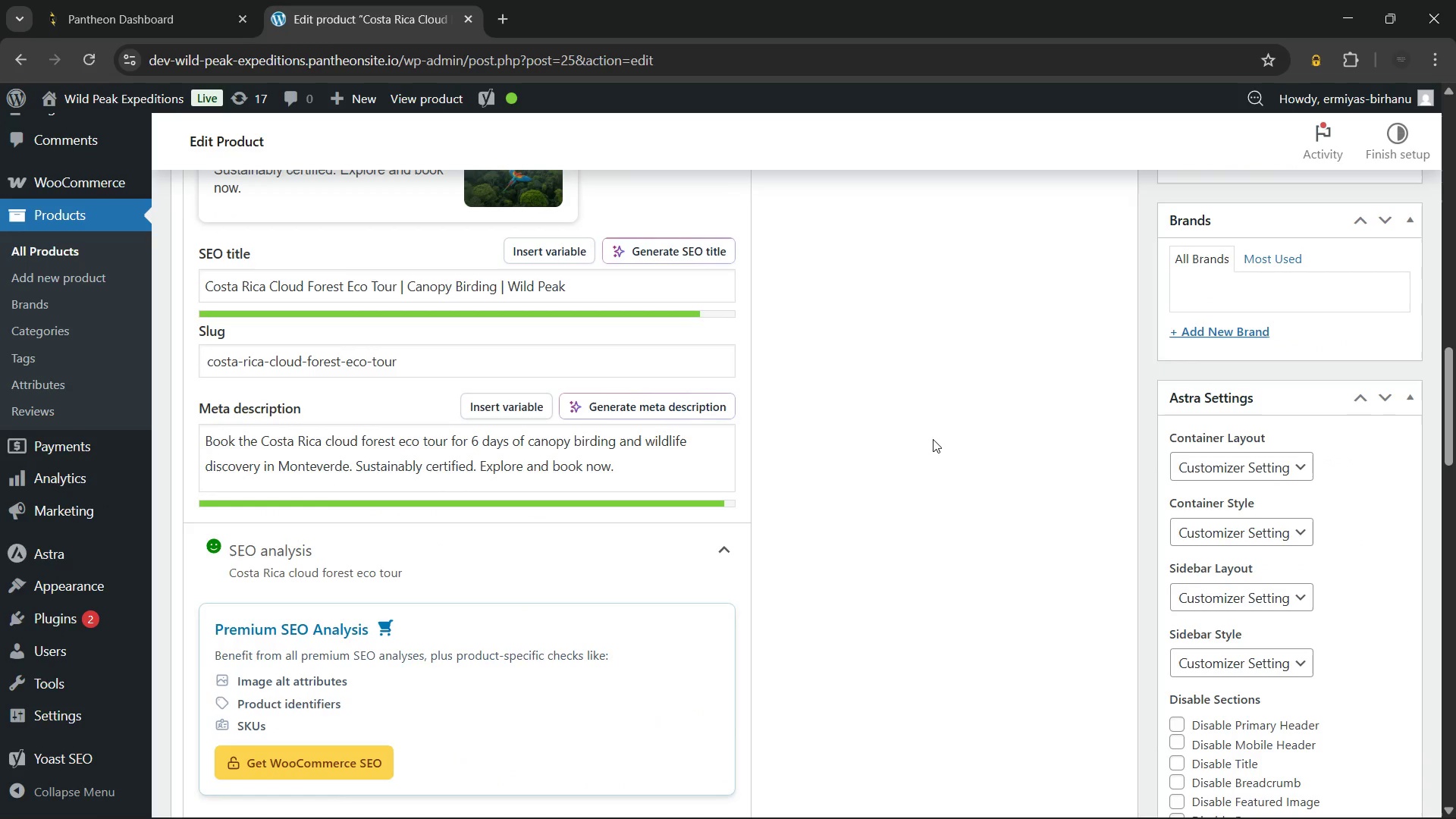 
wait(8.62)
 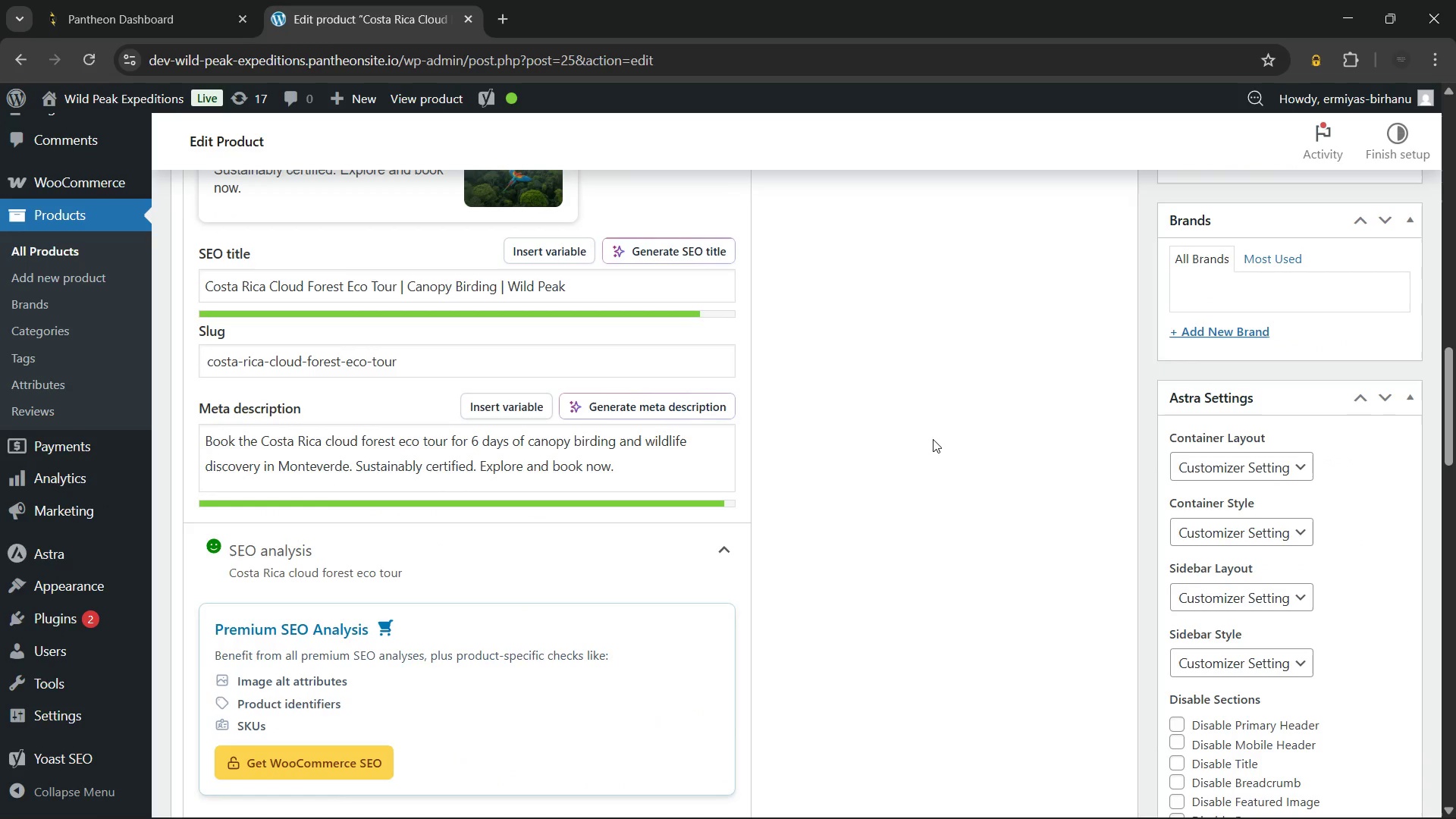 
scroll: coordinate [933, 439], scroll_direction: up, amount: 2.0
 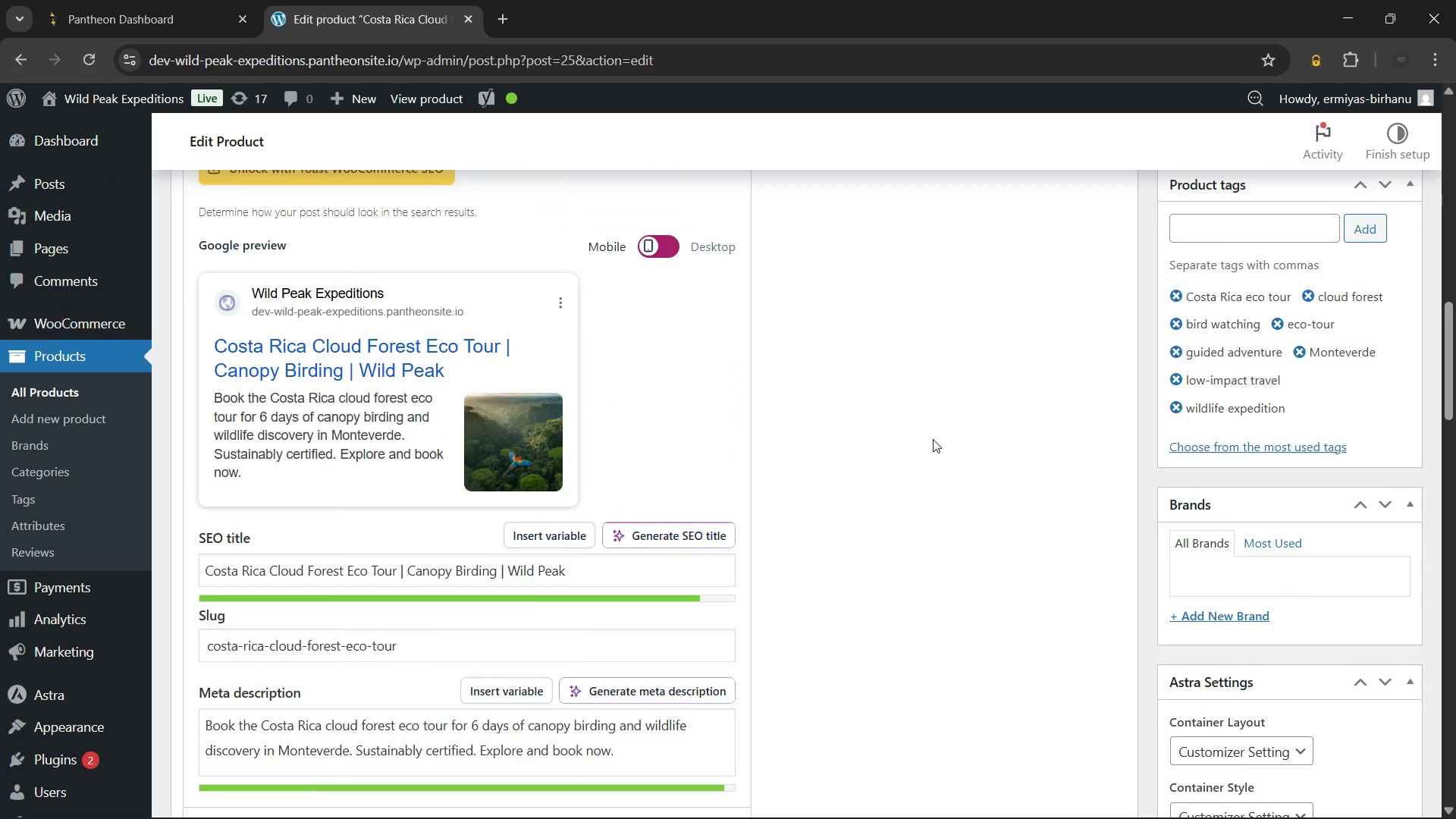 
scroll: coordinate [754, 497], scroll_direction: down, amount: 9.0
 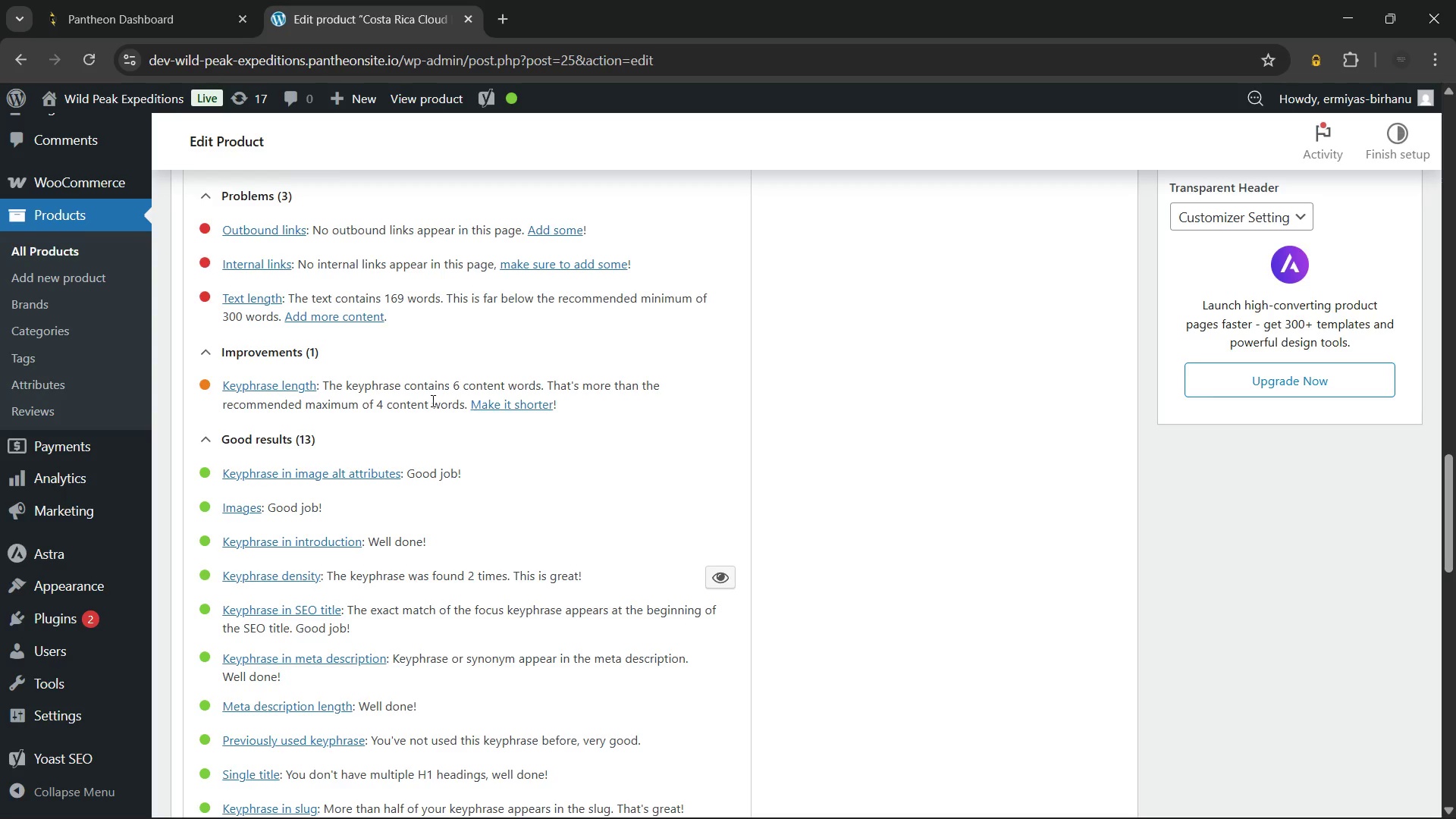 
scroll: coordinate [431, 400], scroll_direction: up, amount: 2.0
 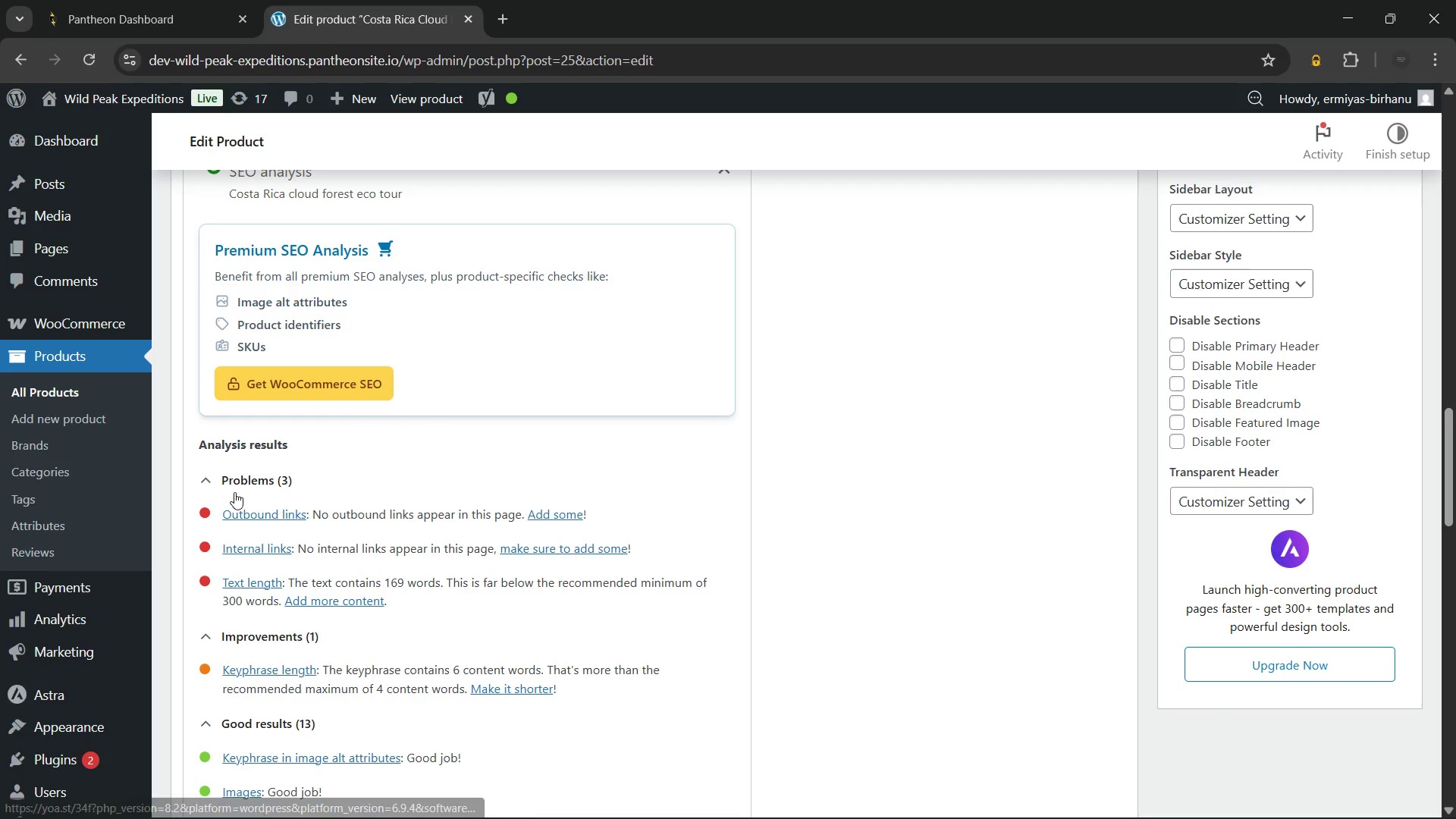 
left_click([234, 485])
 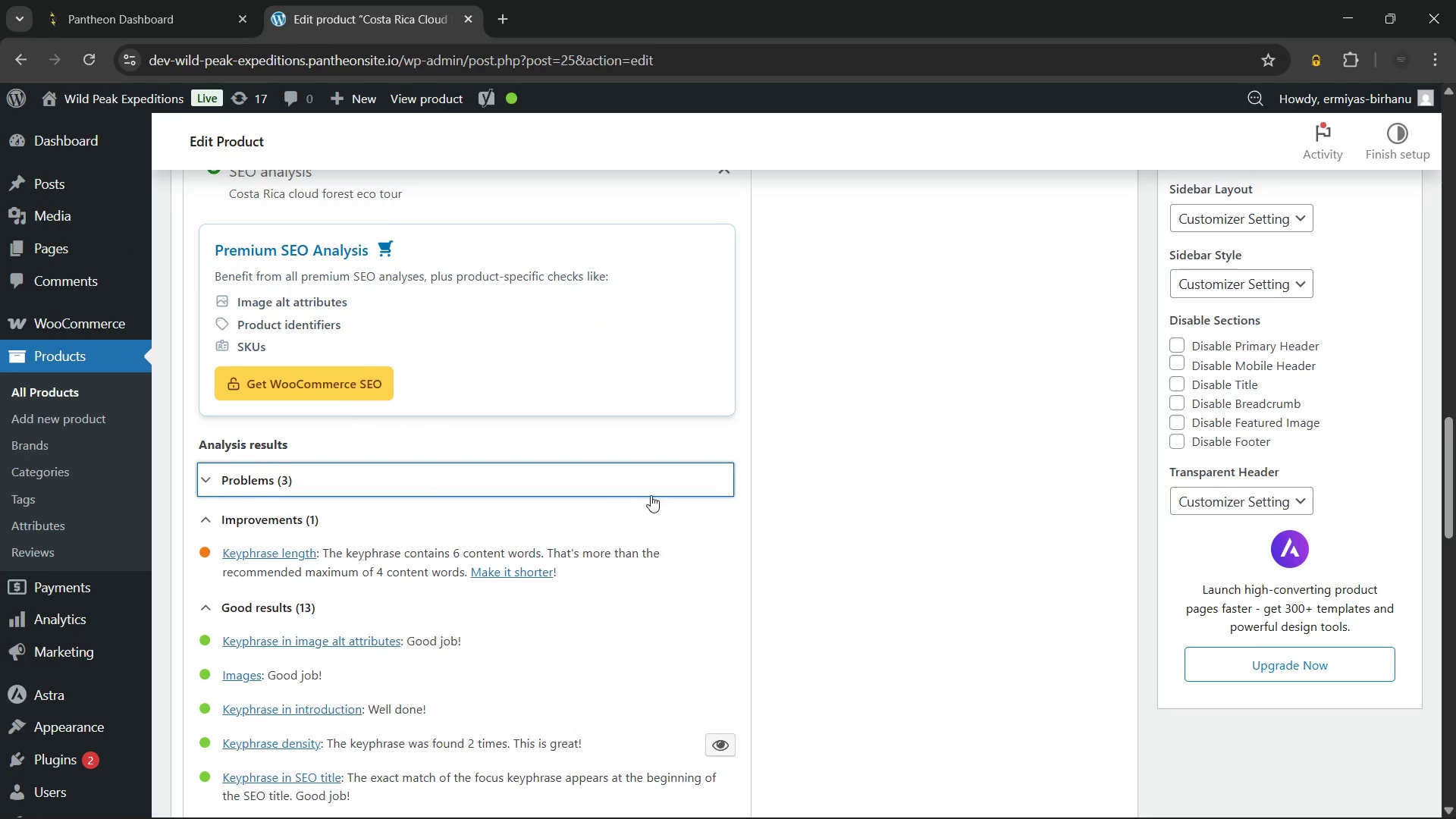 
scroll: coordinate [651, 495], scroll_direction: up, amount: 10.0
 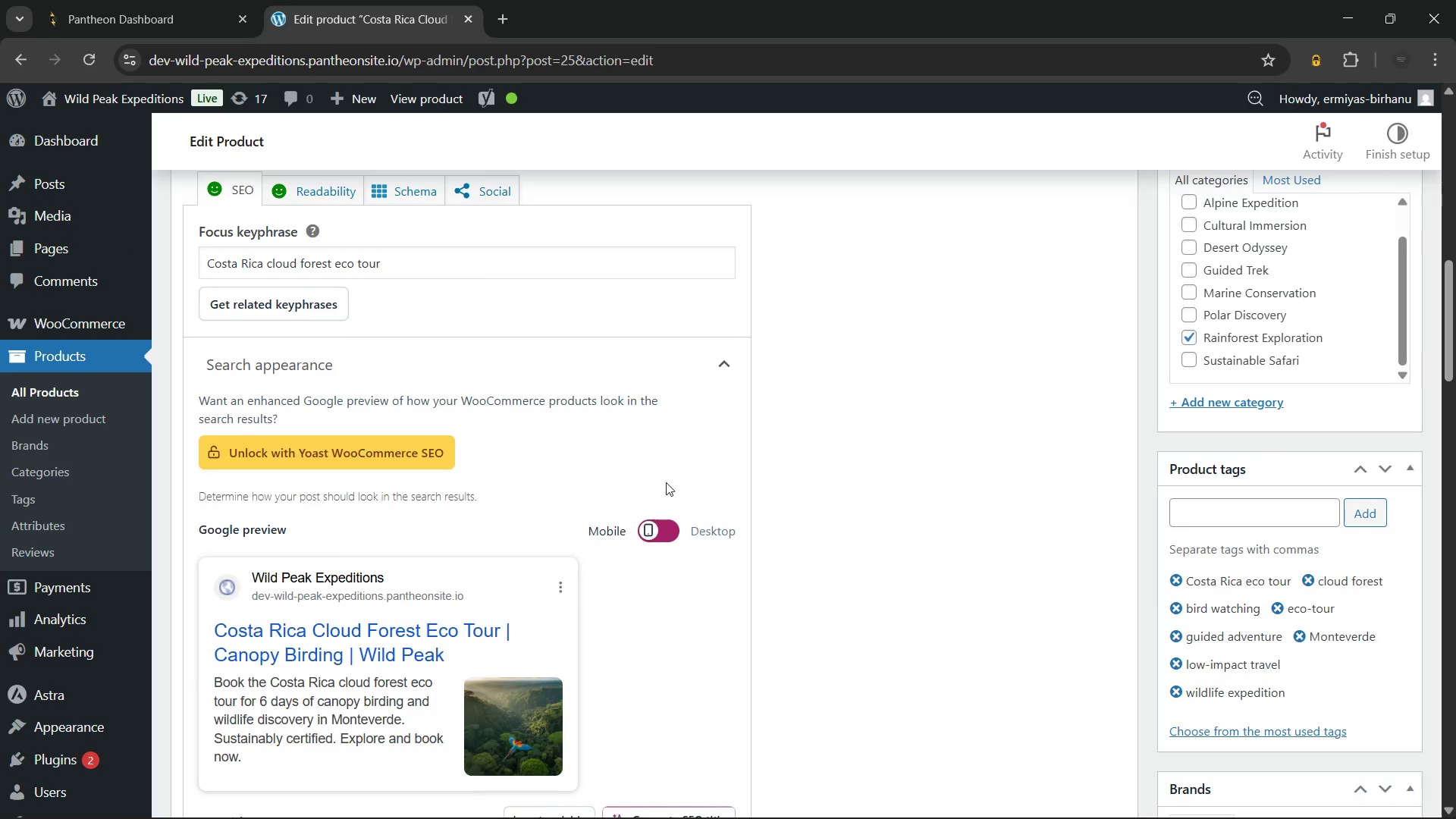 
scroll: coordinate [886, 425], scroll_direction: down, amount: 15.0
 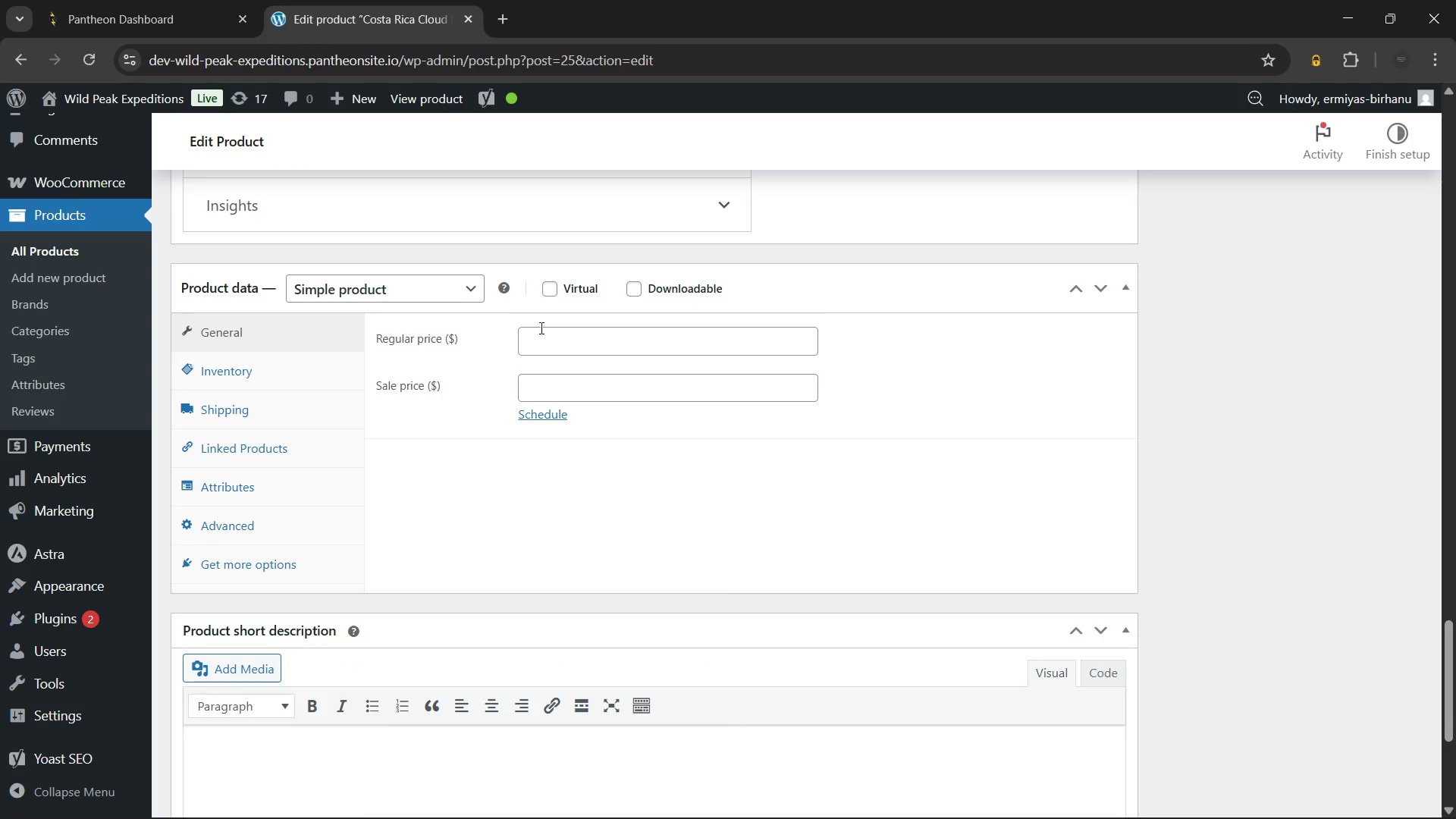 
left_click([553, 293])
 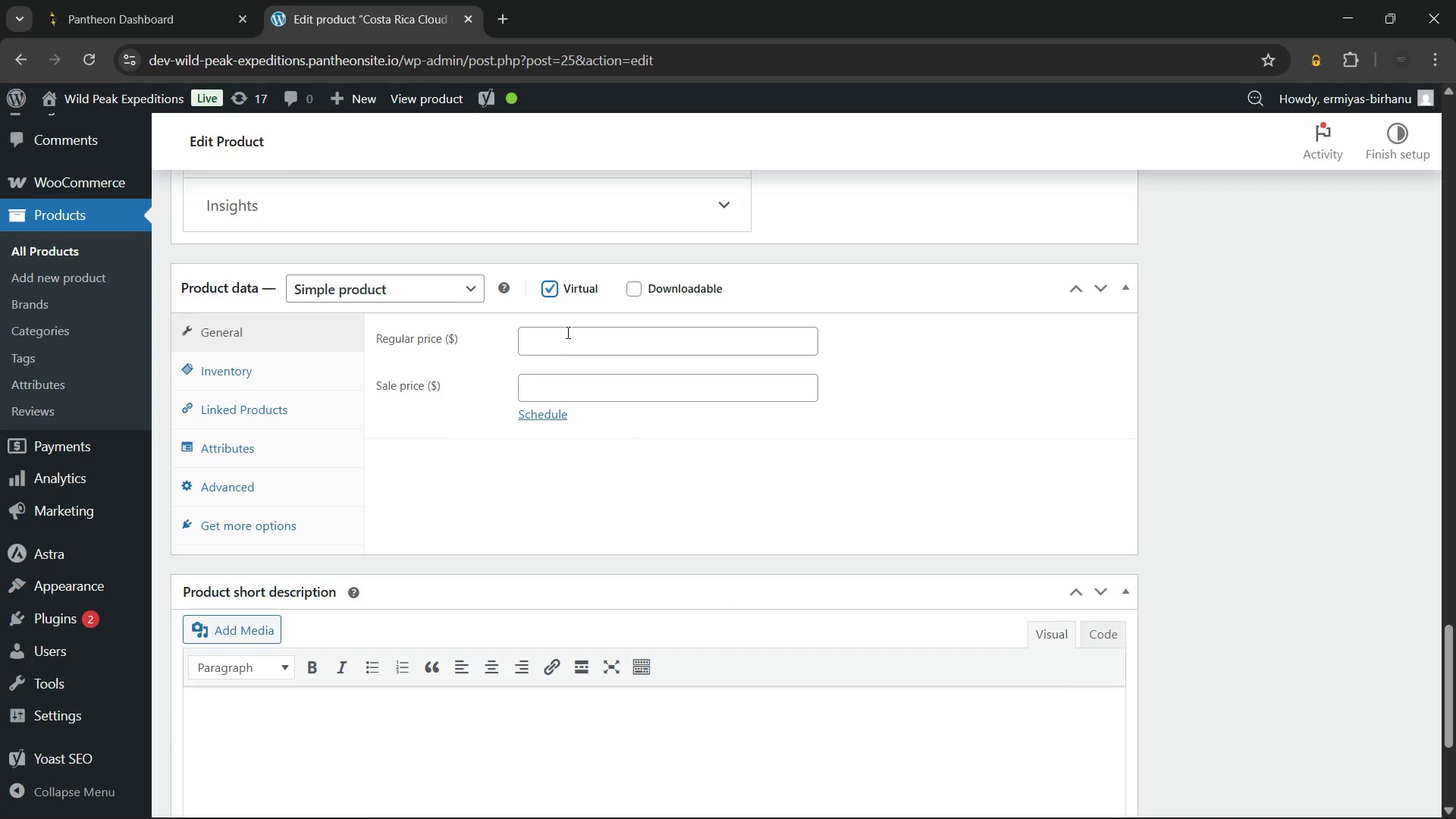 
left_click([566, 332])
 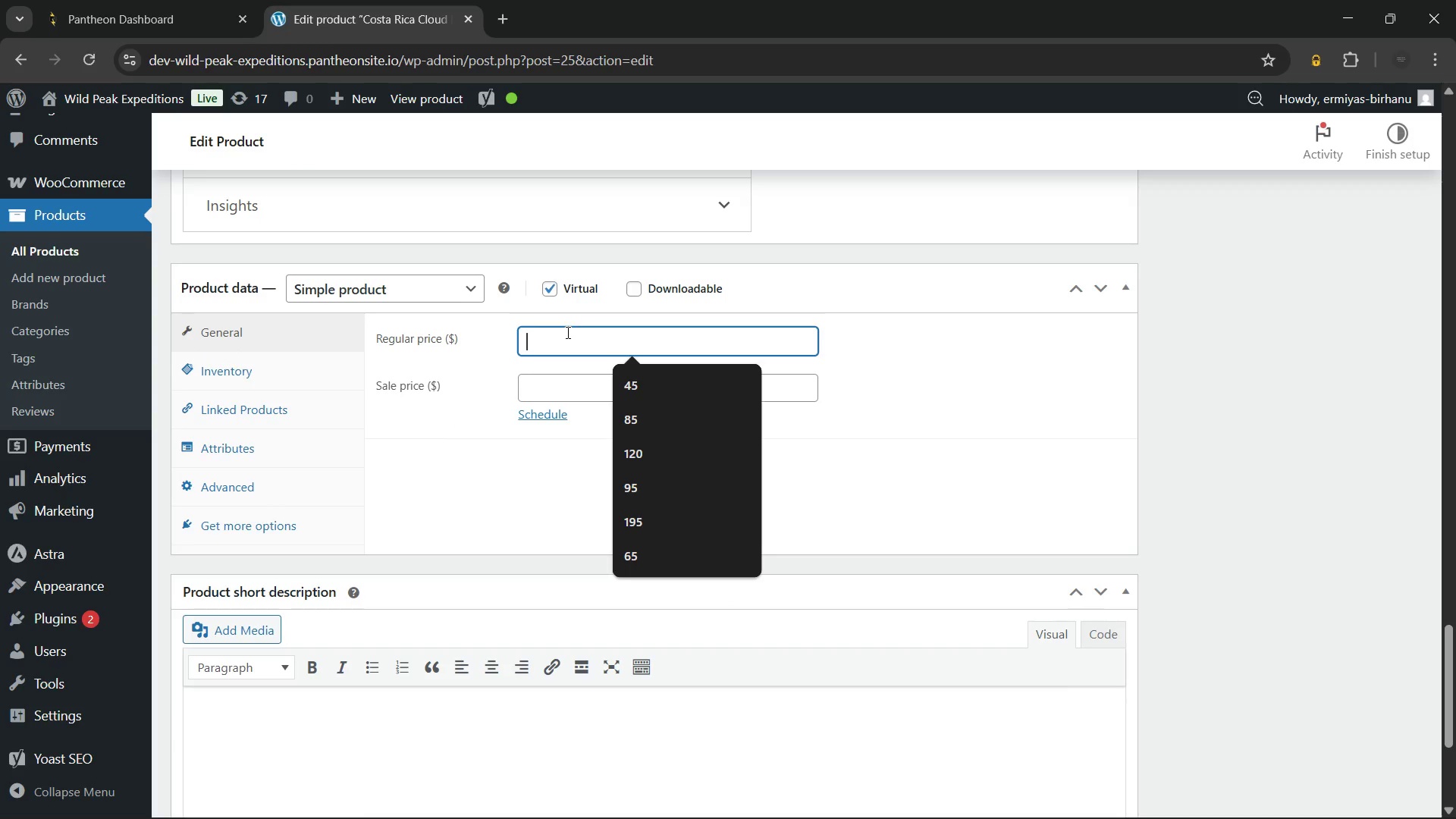 
wait(7.14)
 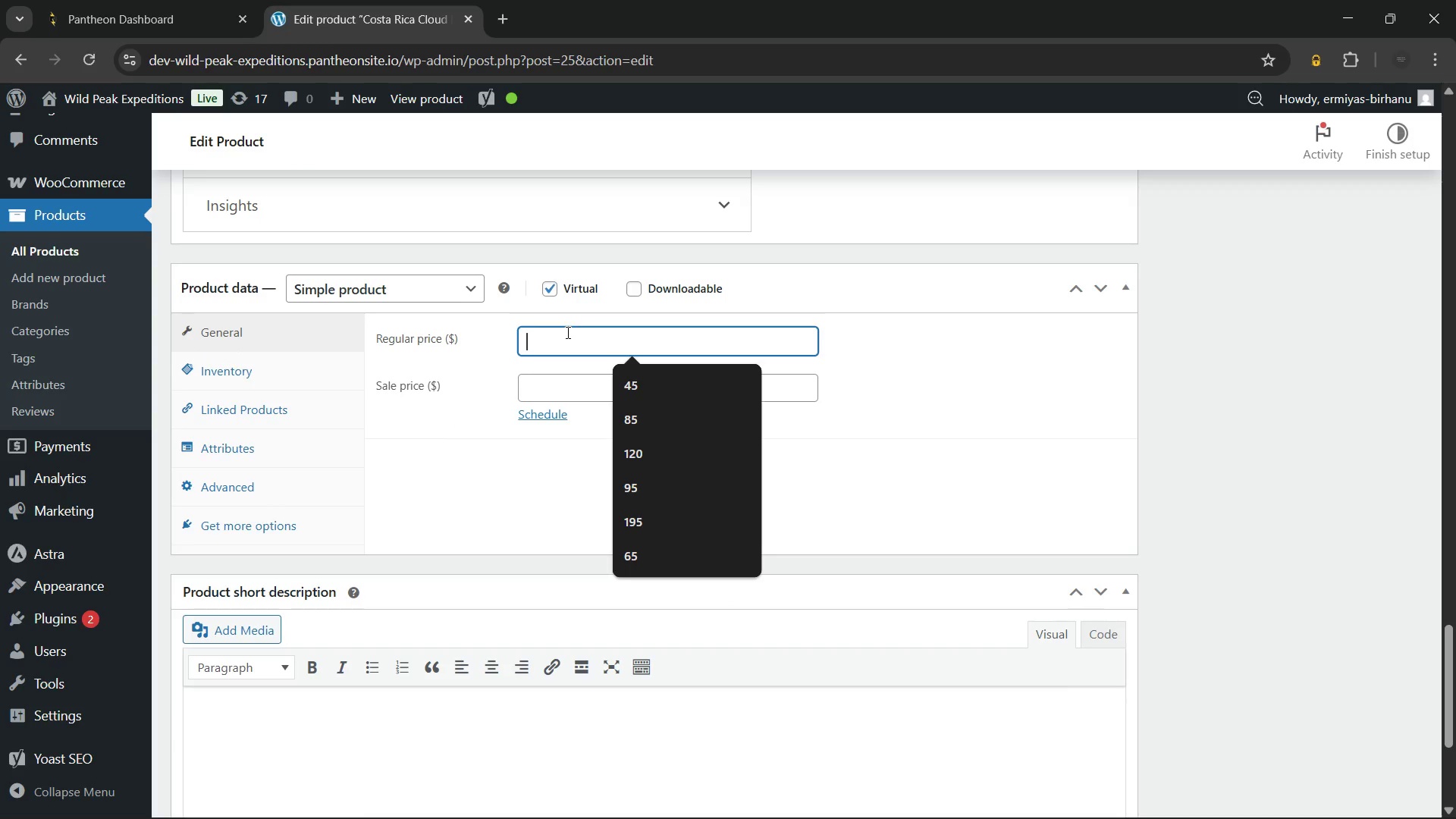 
key(Numpad2)
 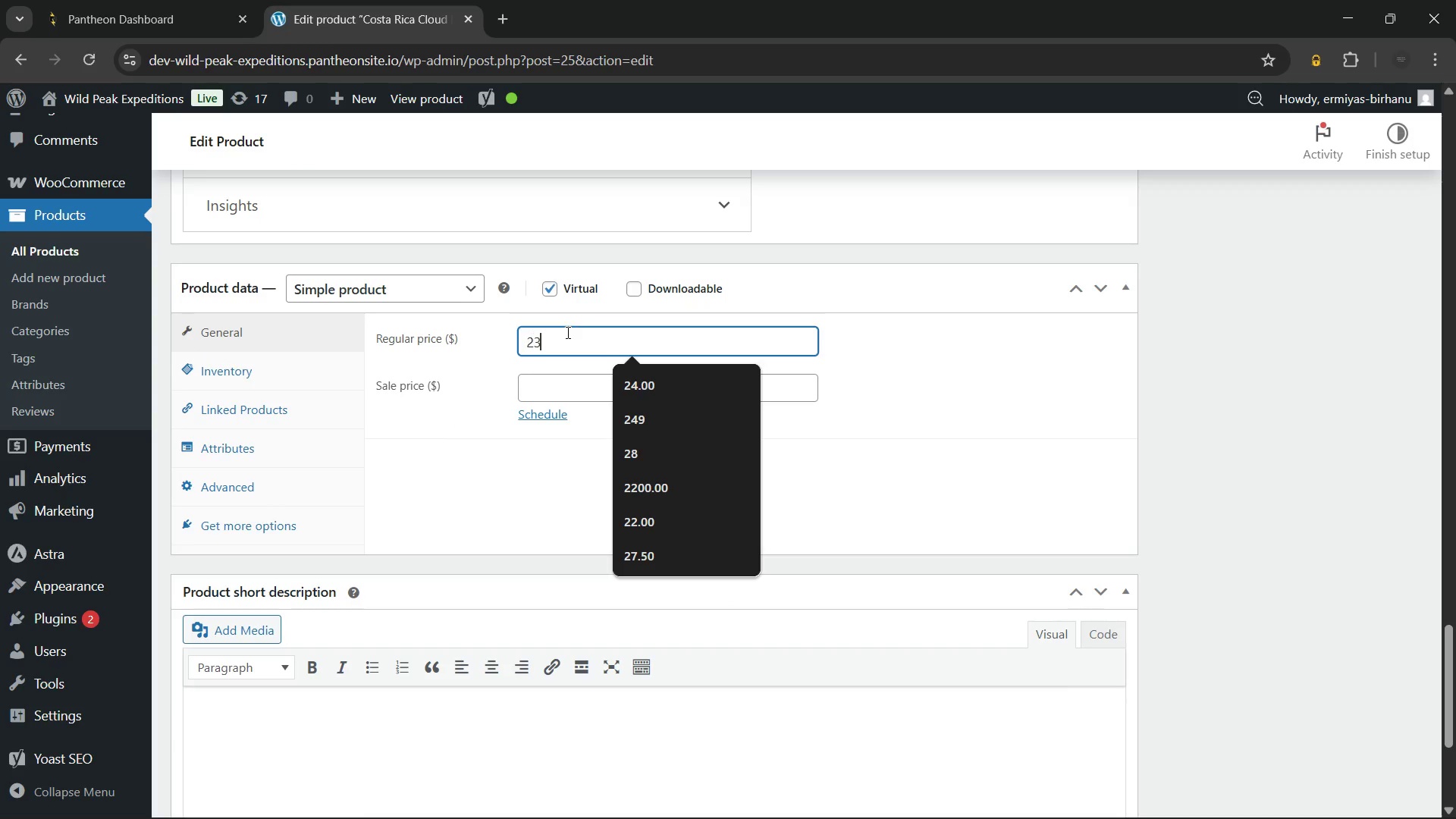 
key(Numpad3)
 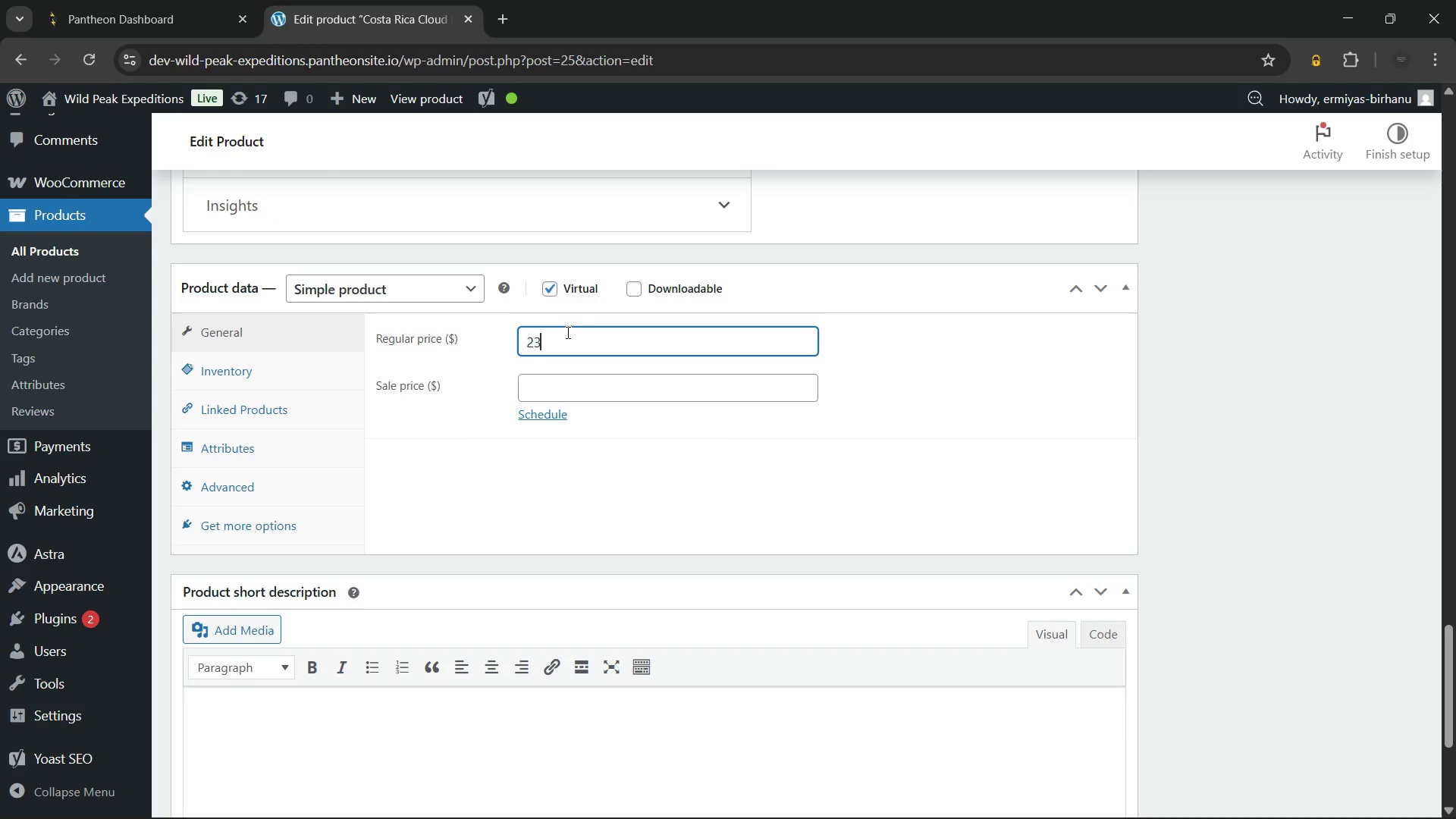 
key(Numpad9)
 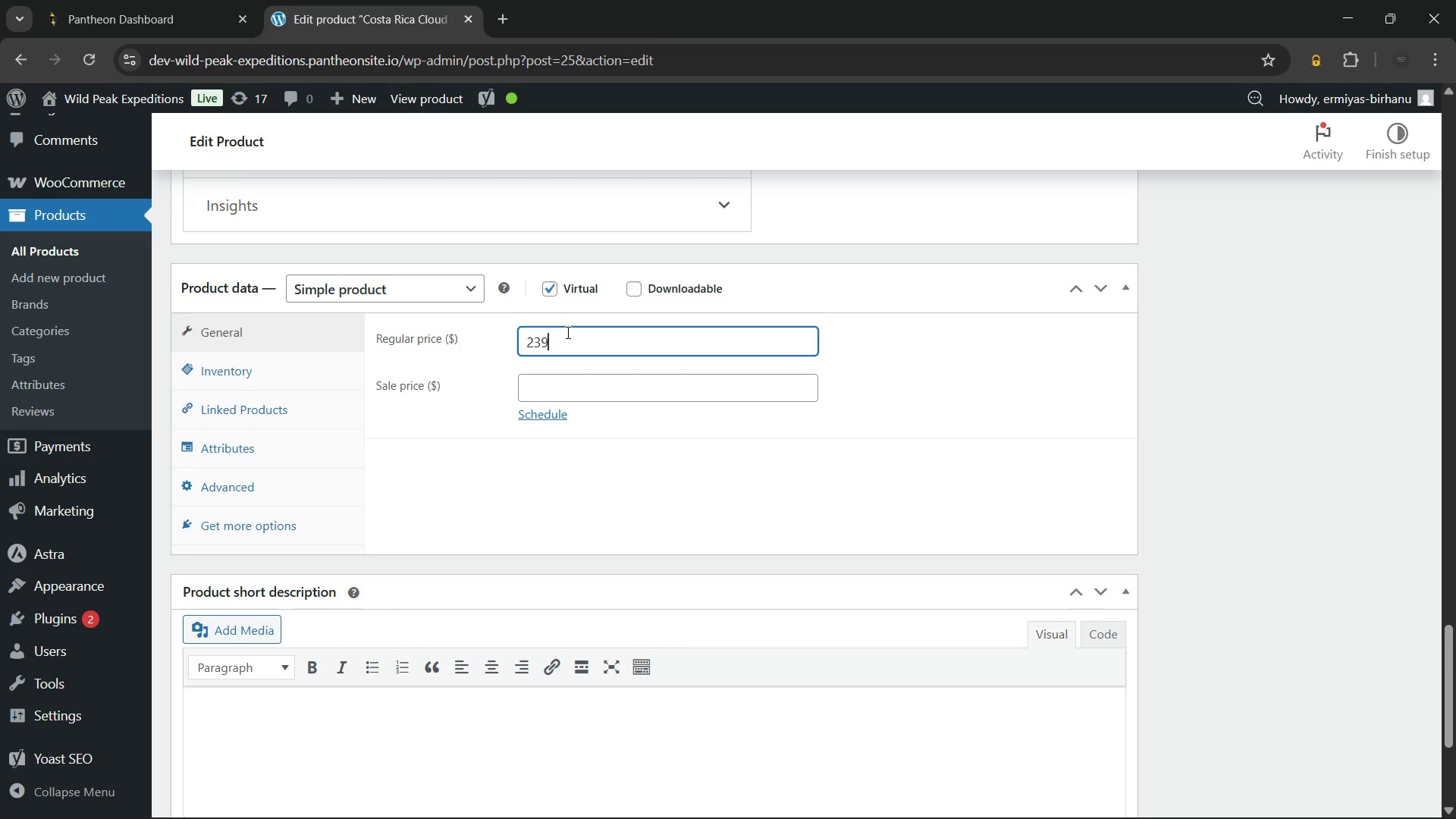 
key(Numpad0)
 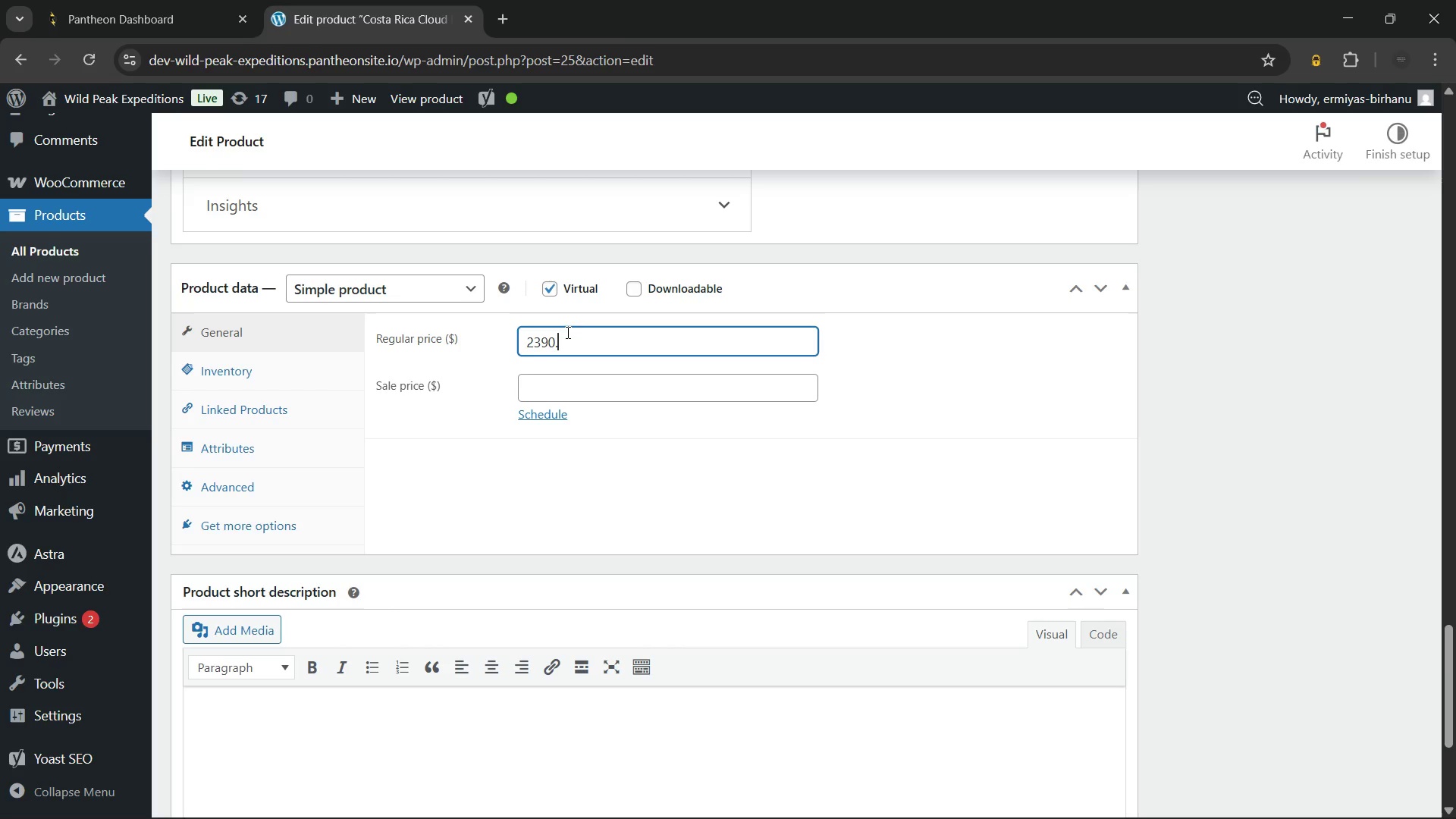 
key(NumpadDecimal)
 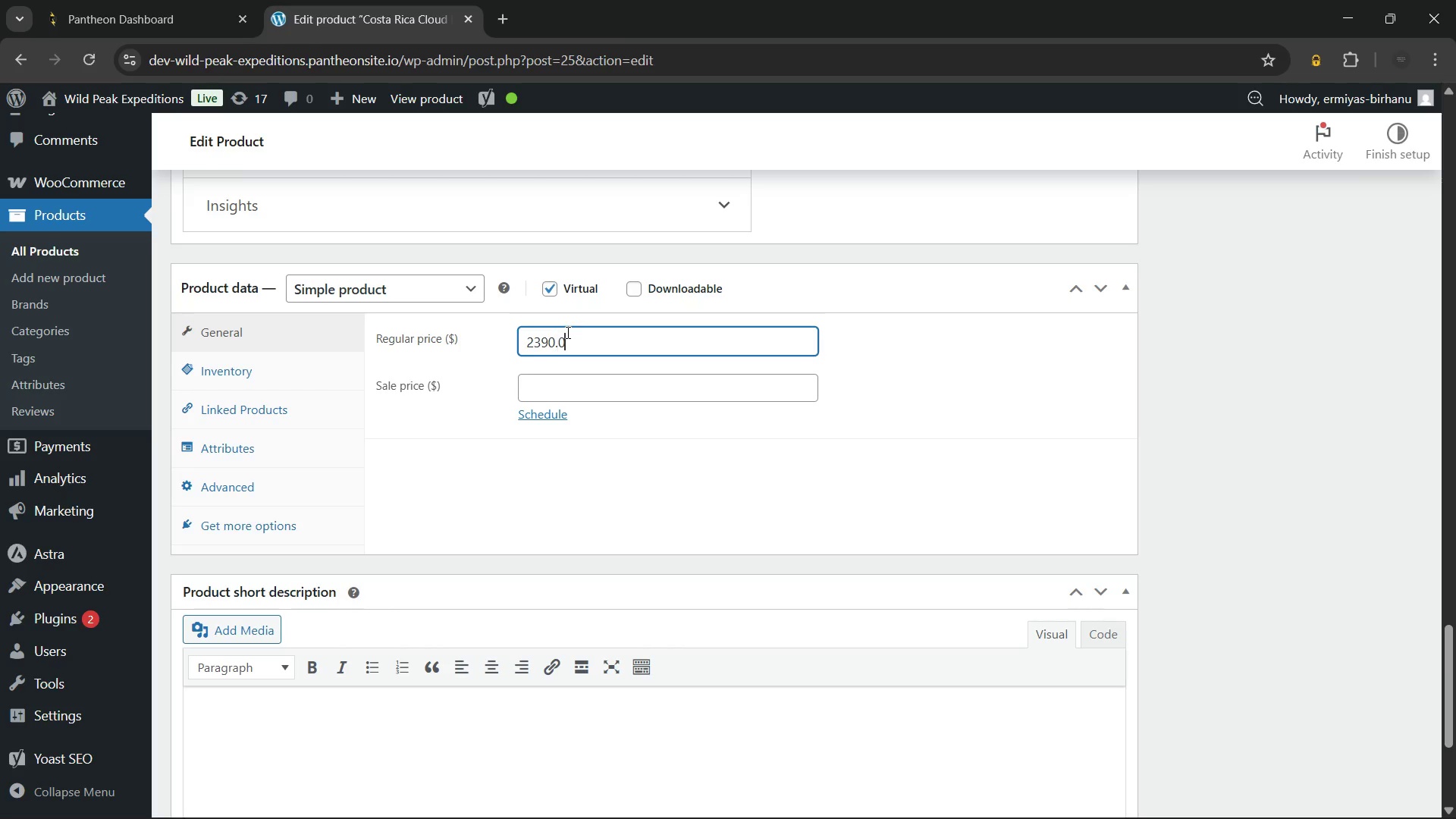 
key(Numpad0)
 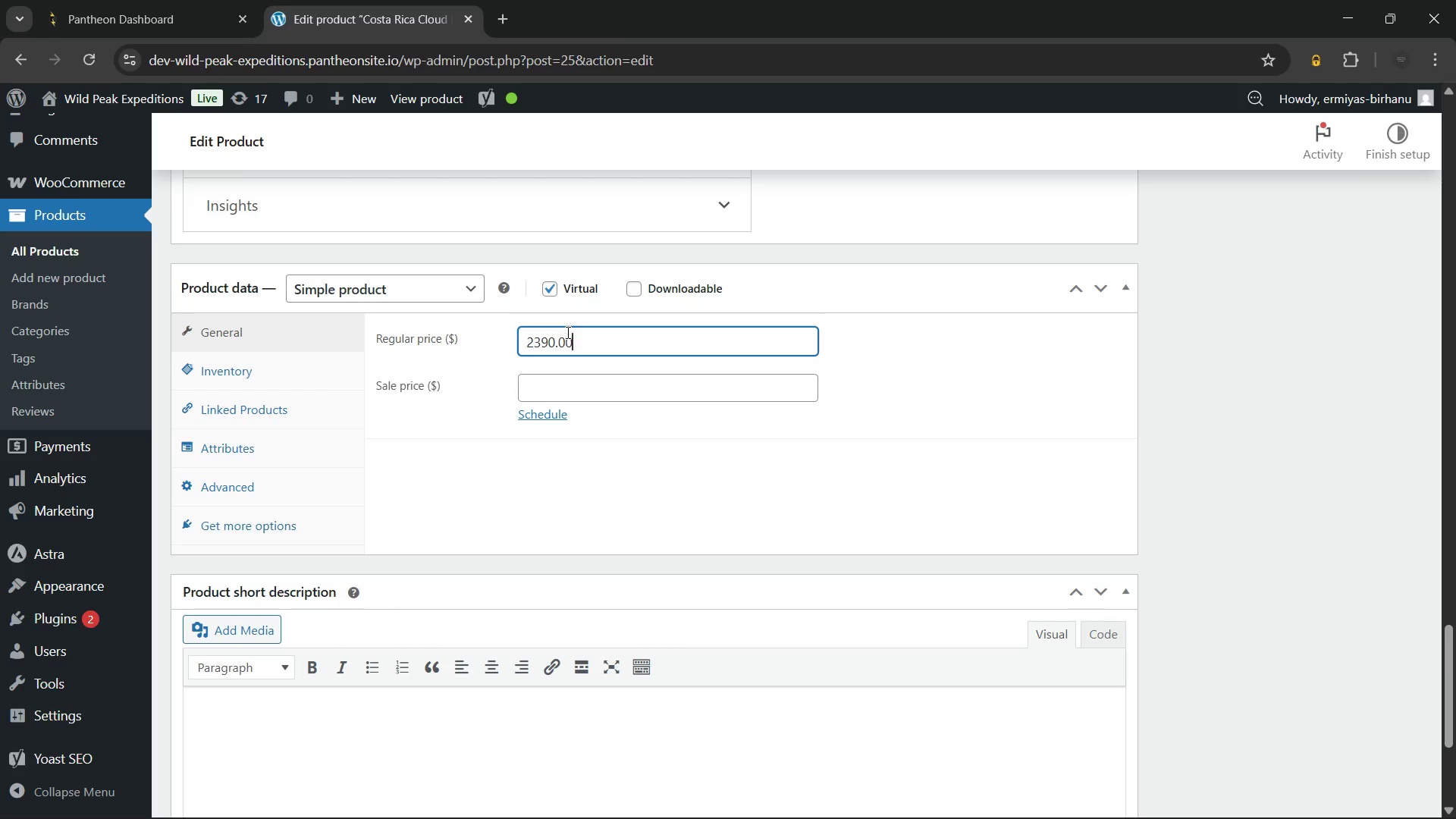 
key(Numpad0)
 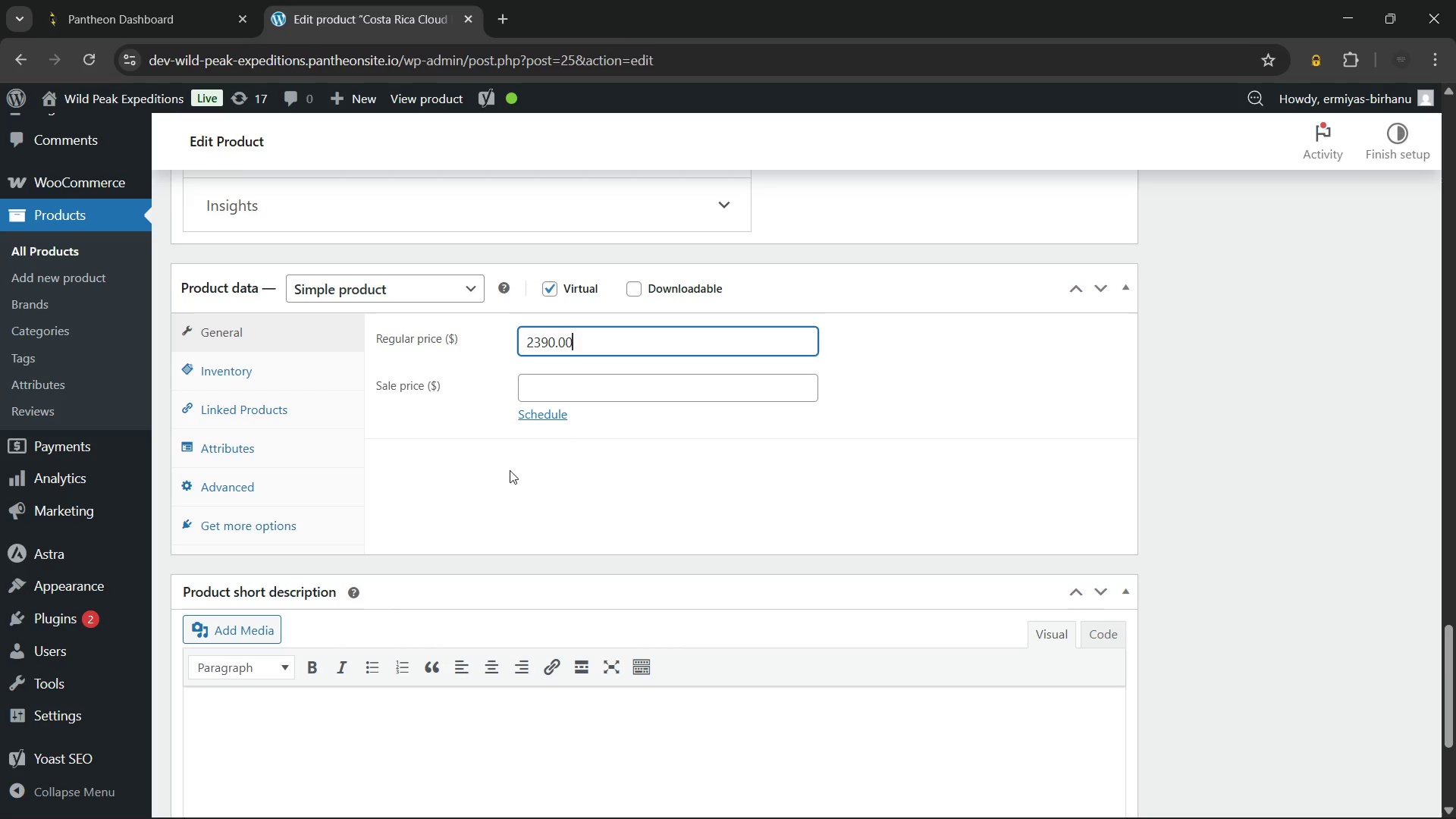 
left_click([491, 465])
 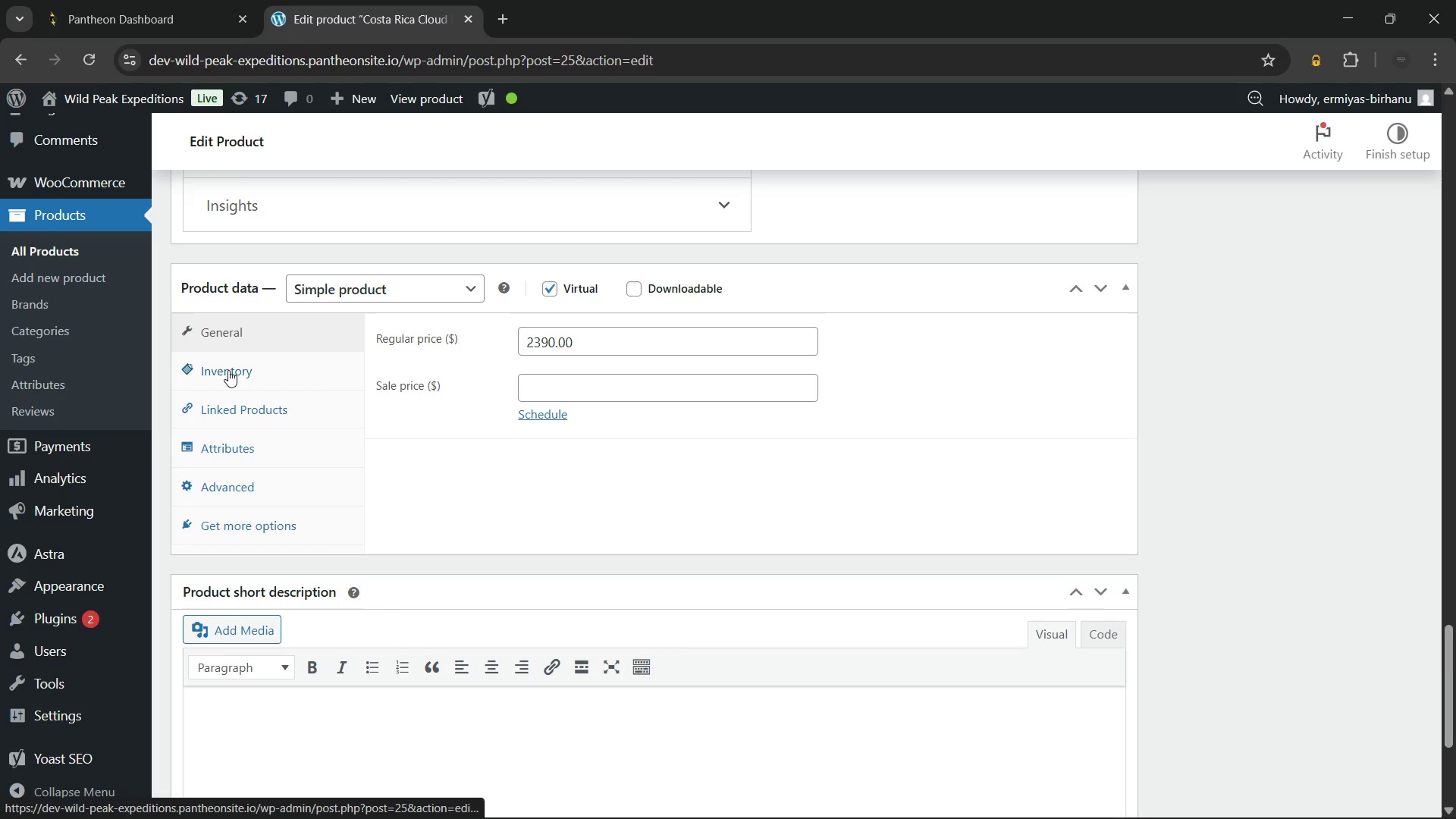 
left_click([228, 370])
 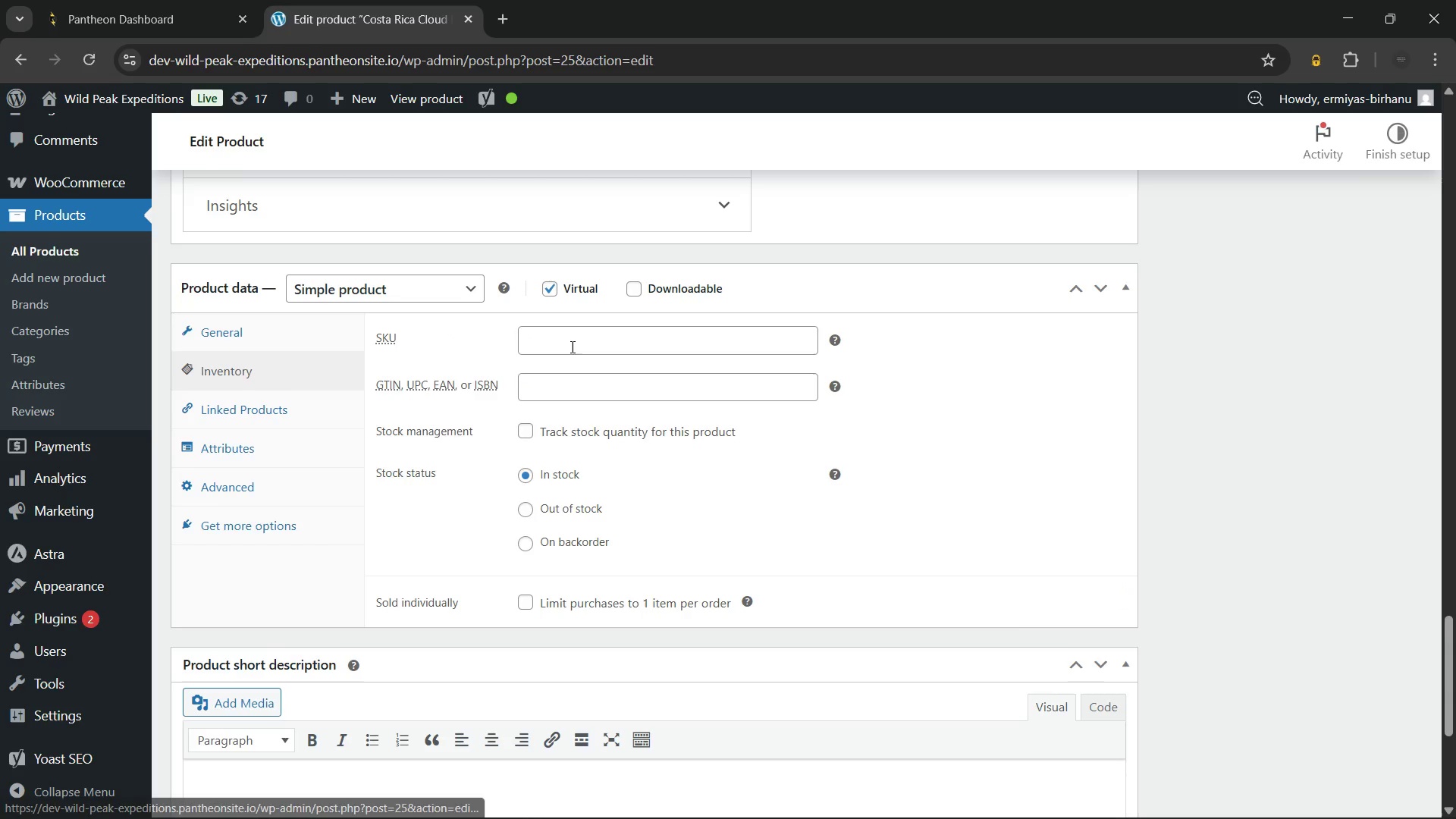 
left_click([571, 345])
 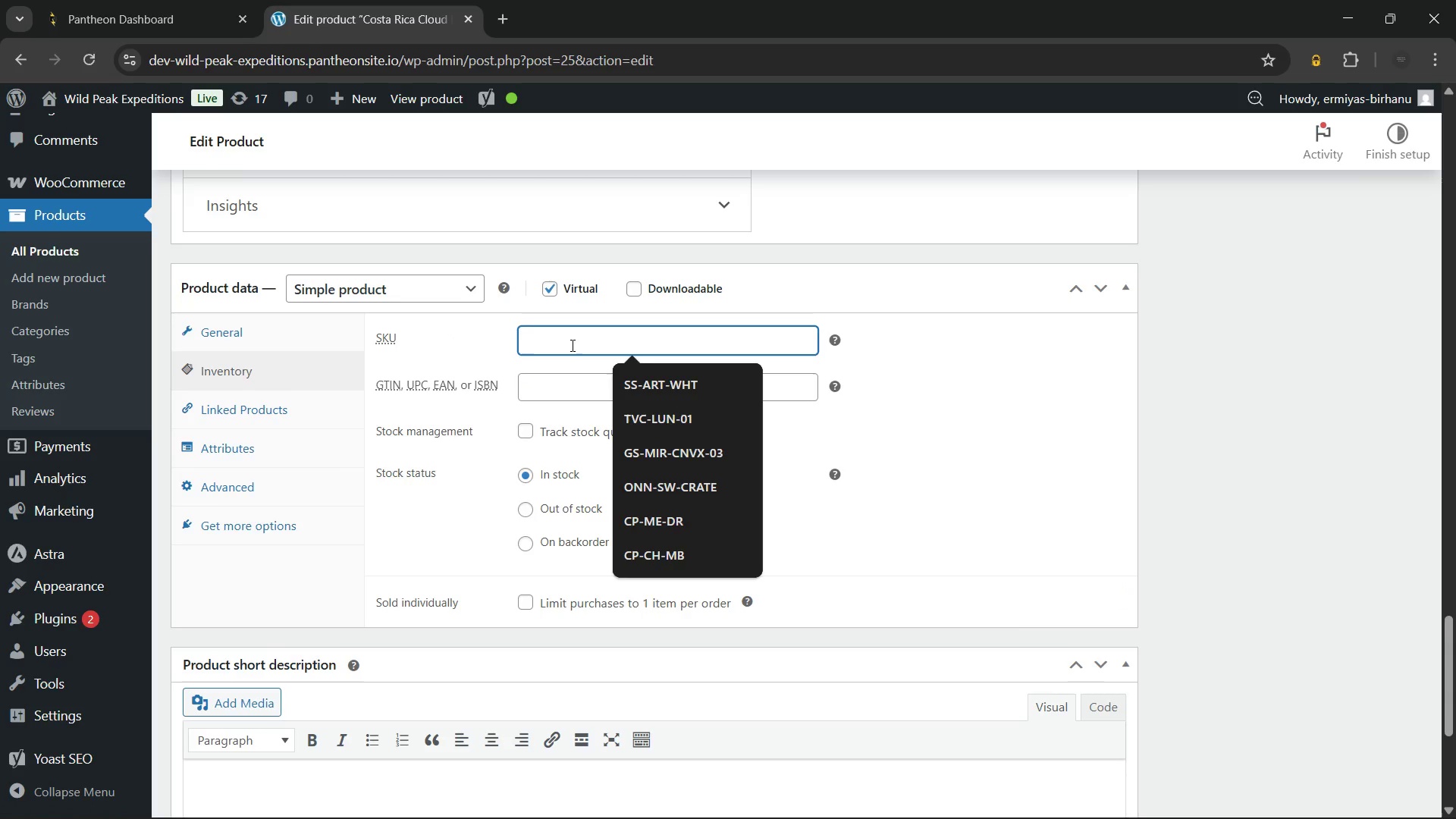 
type(WPE-)
 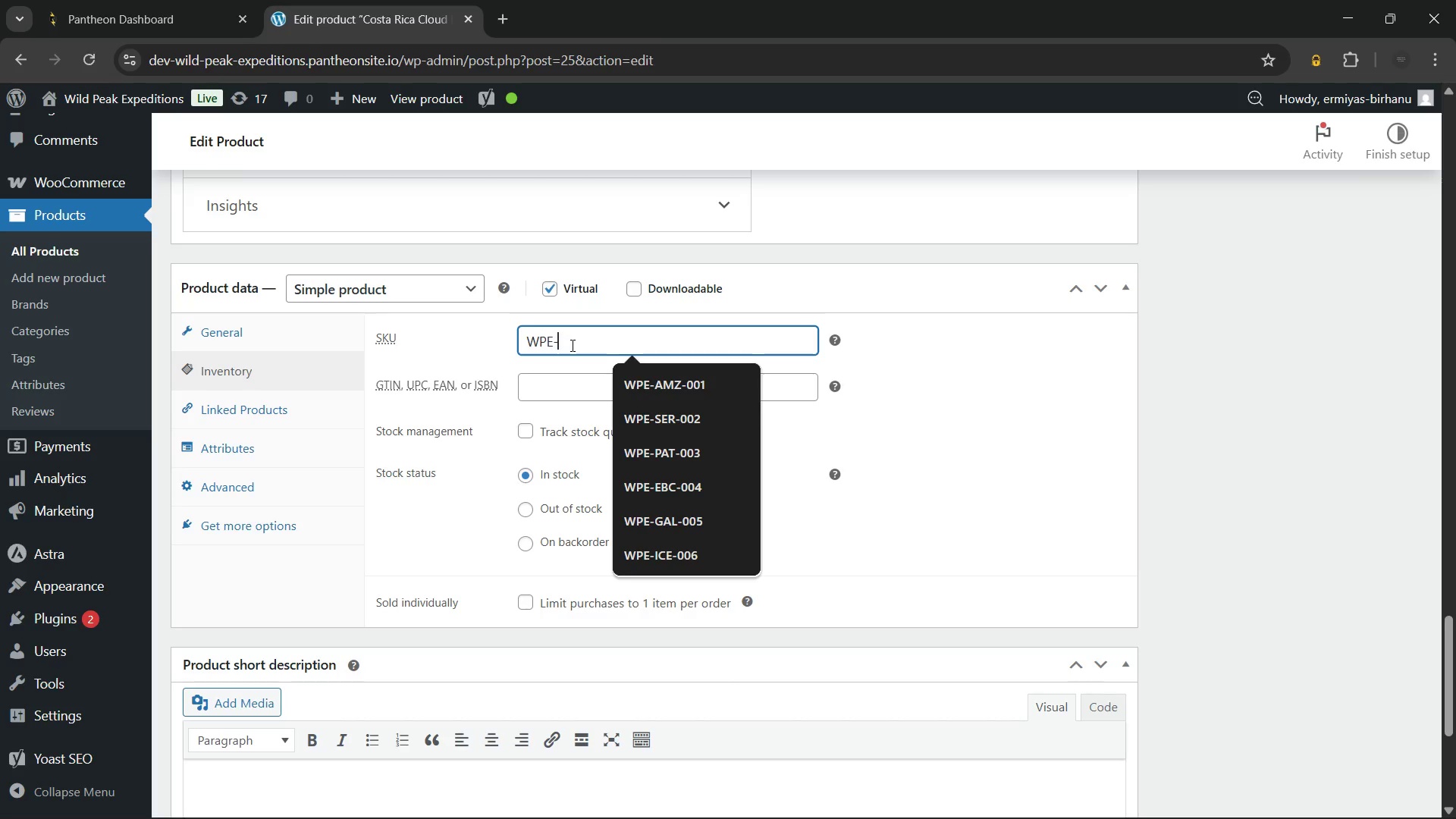 
type(CRC-011)
 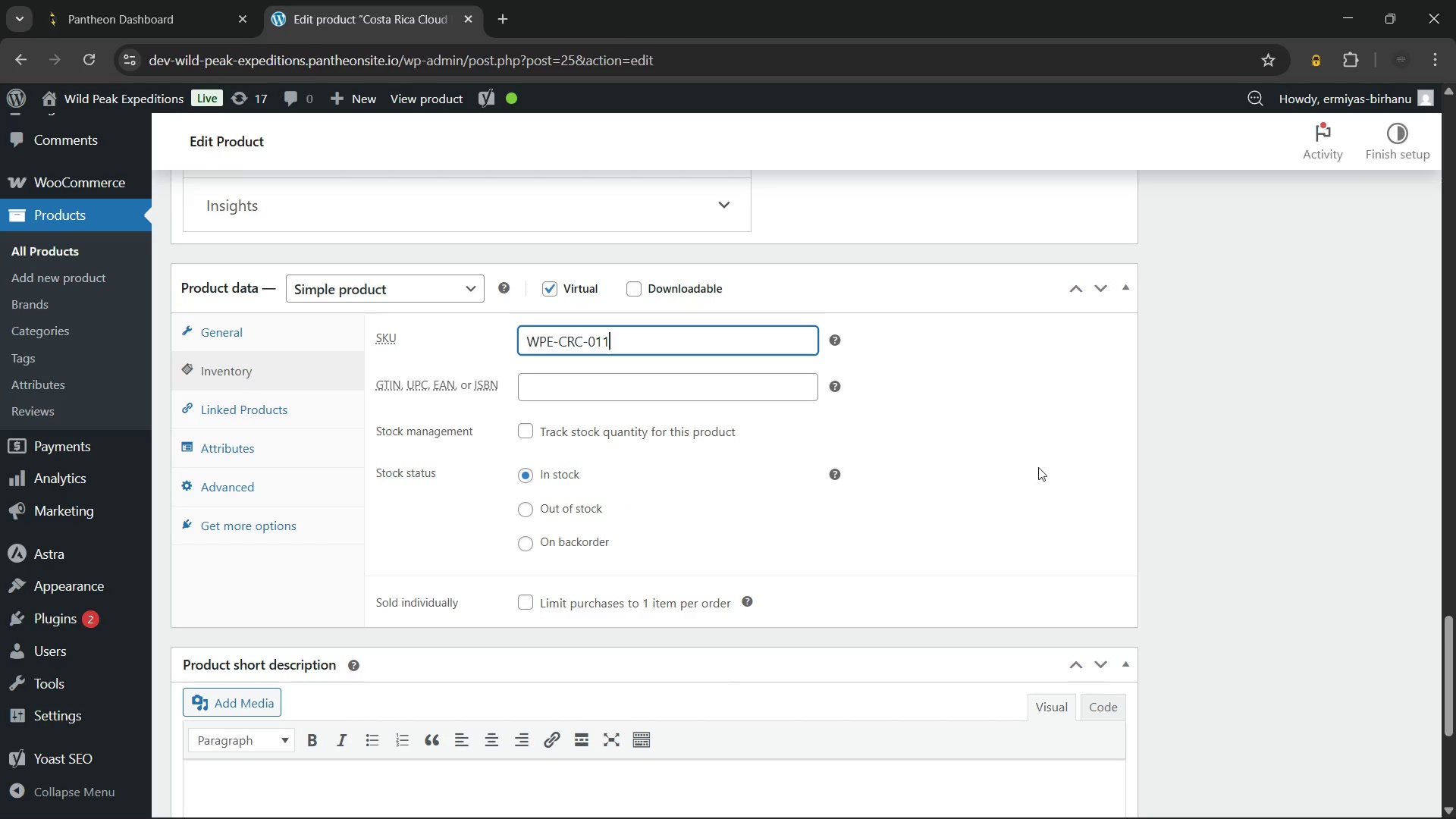 
left_click([1034, 417])
 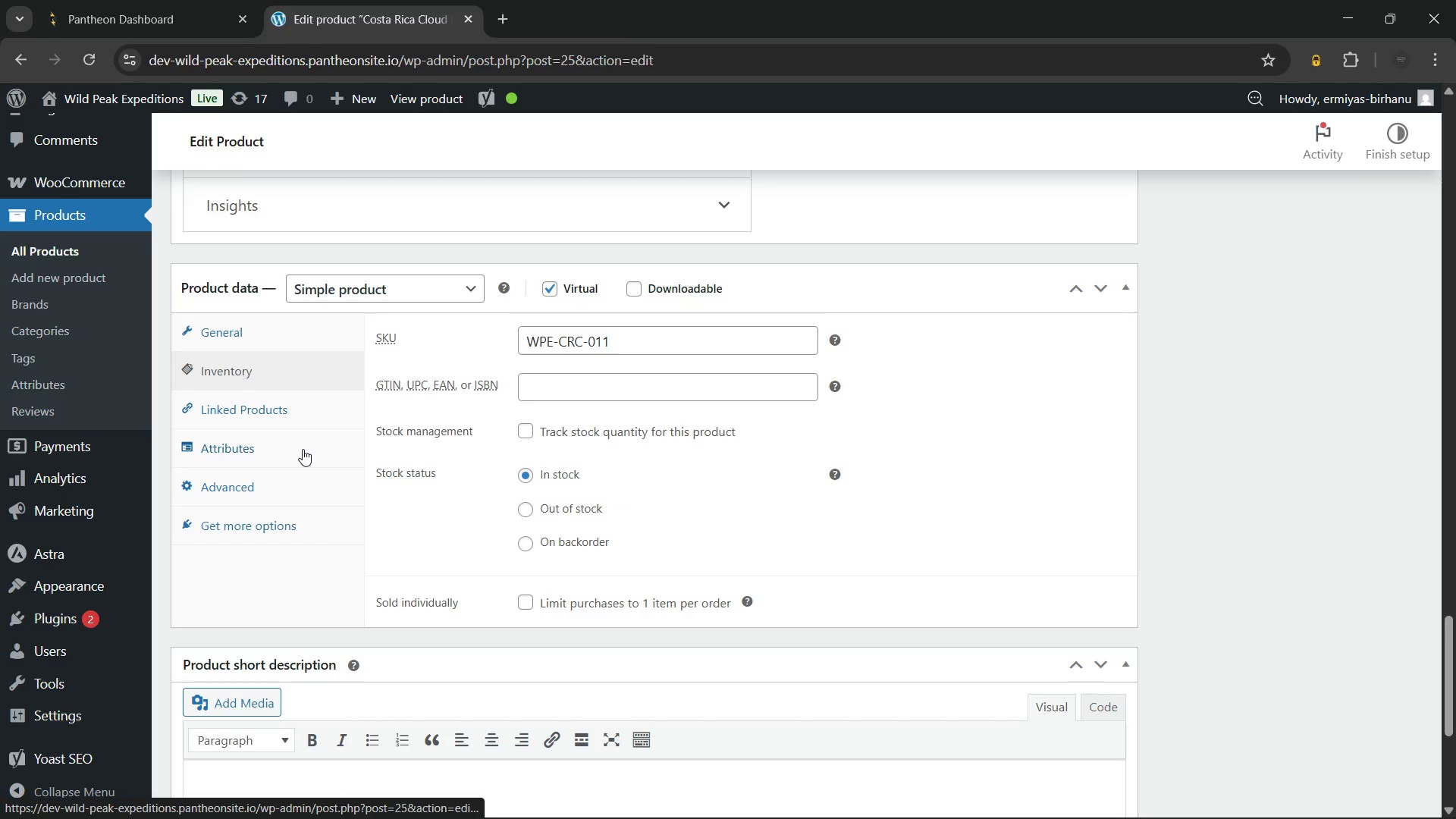 
left_click([303, 449])
 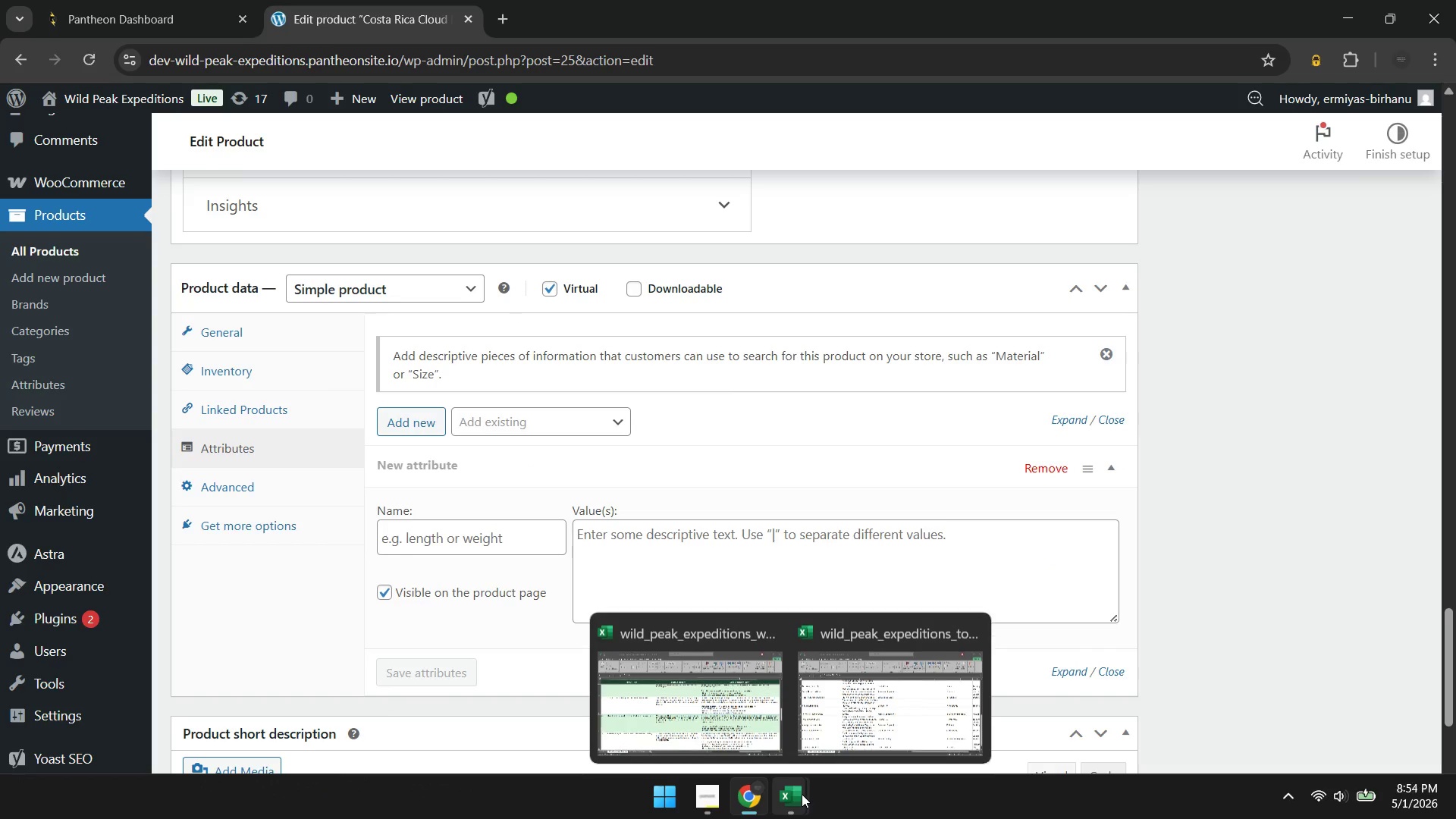 
left_click([875, 708])
 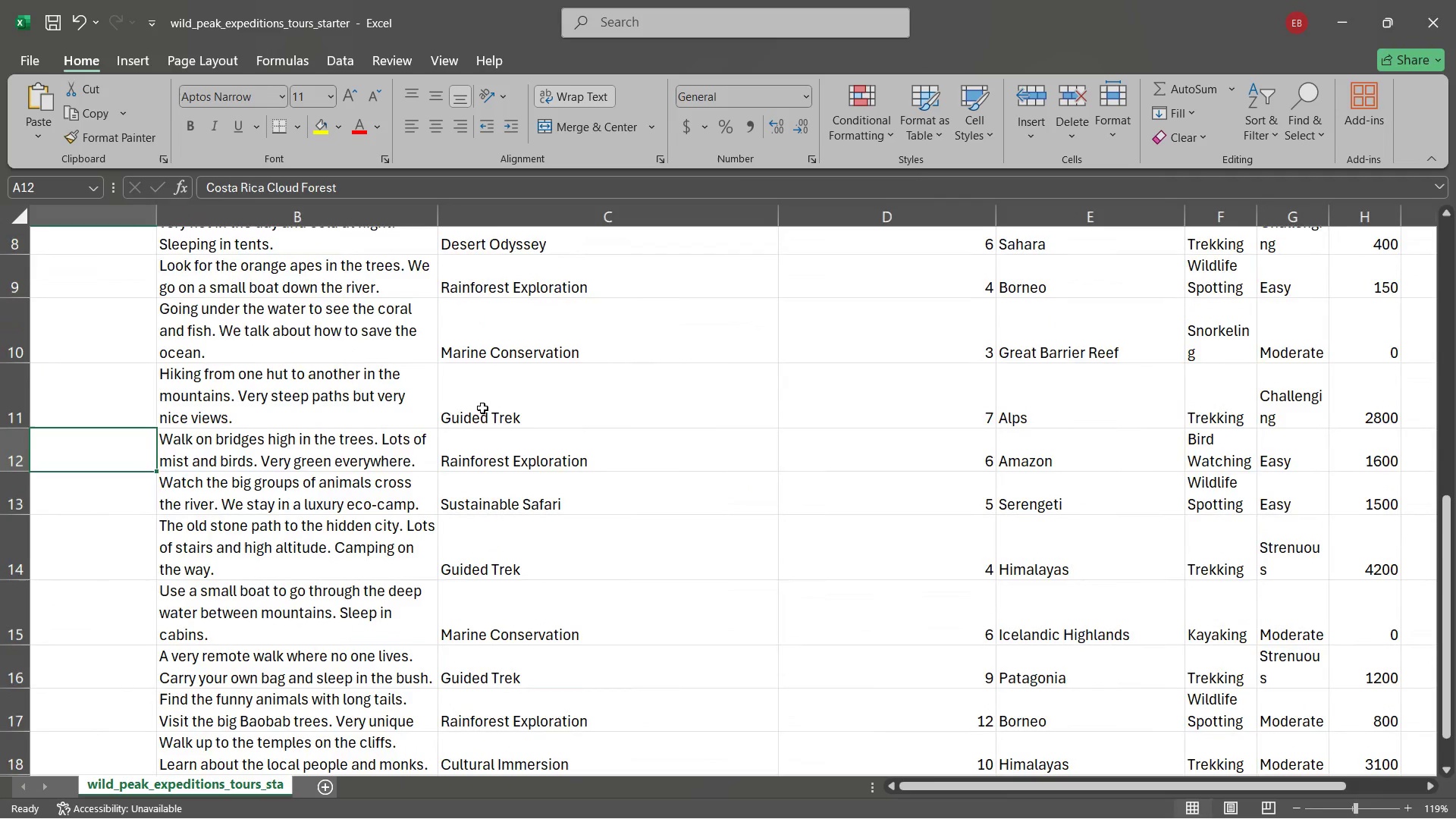 
left_click([574, 458])
 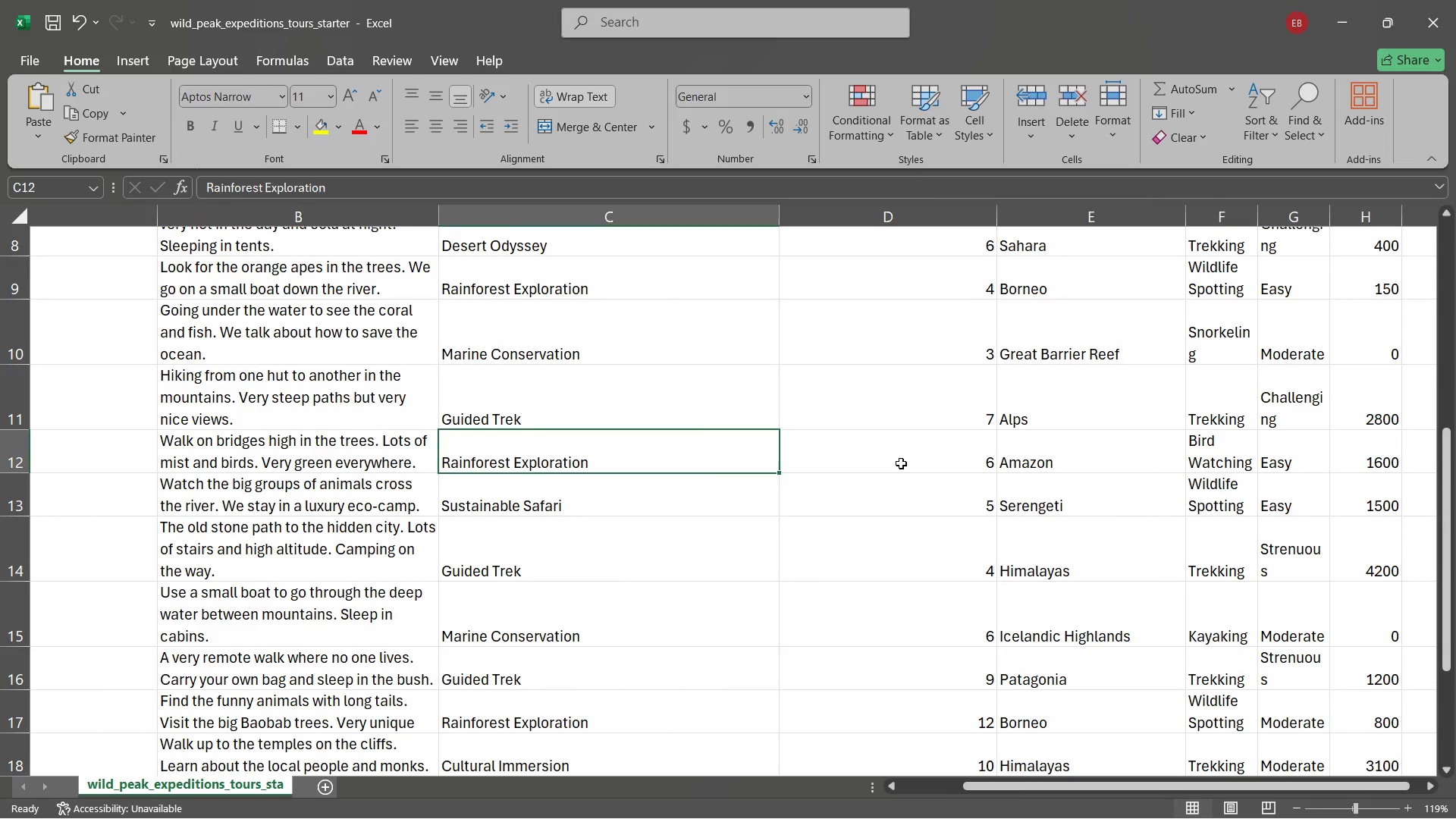 
left_click([904, 460])
 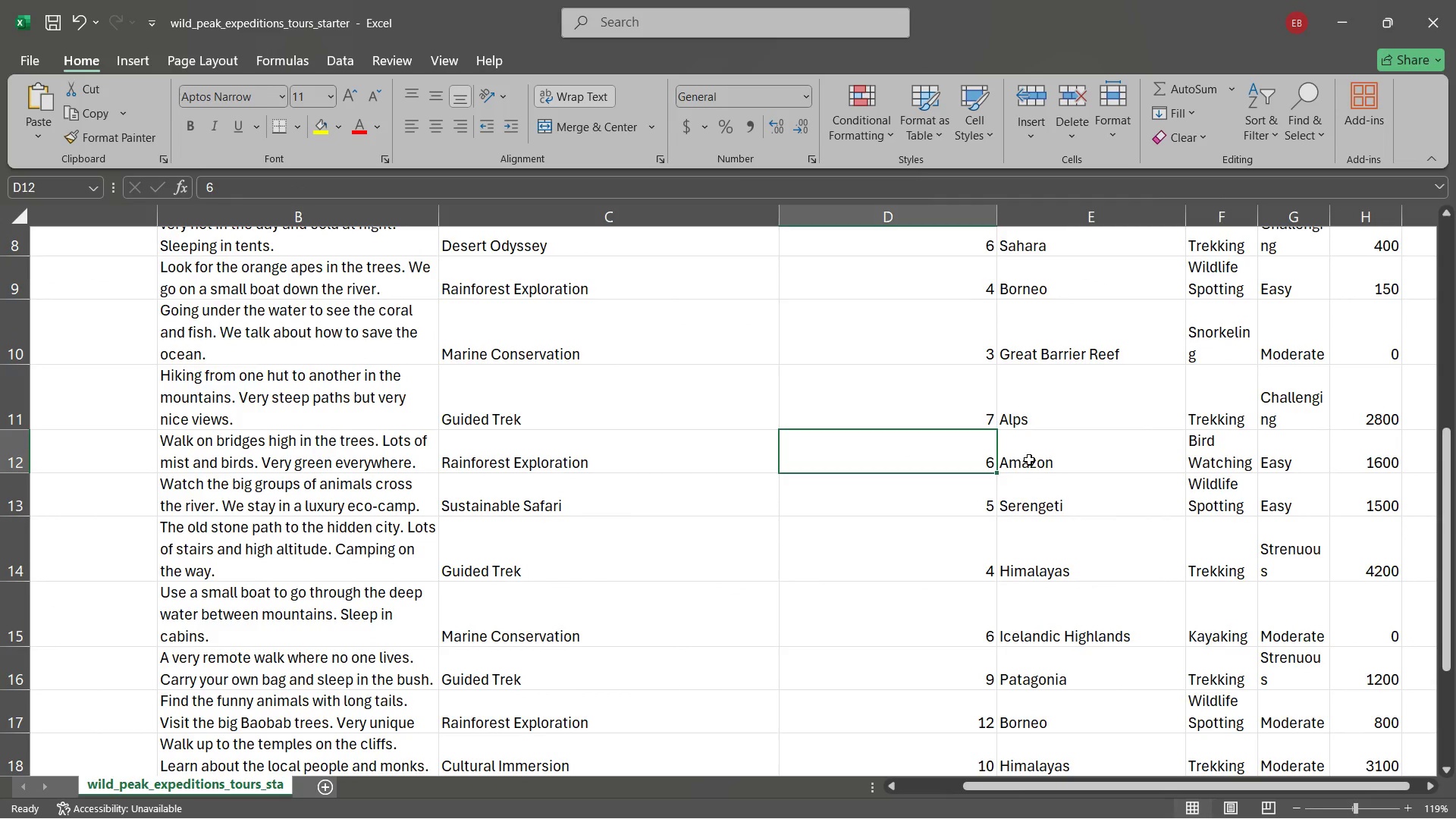 
left_click([1034, 460])
 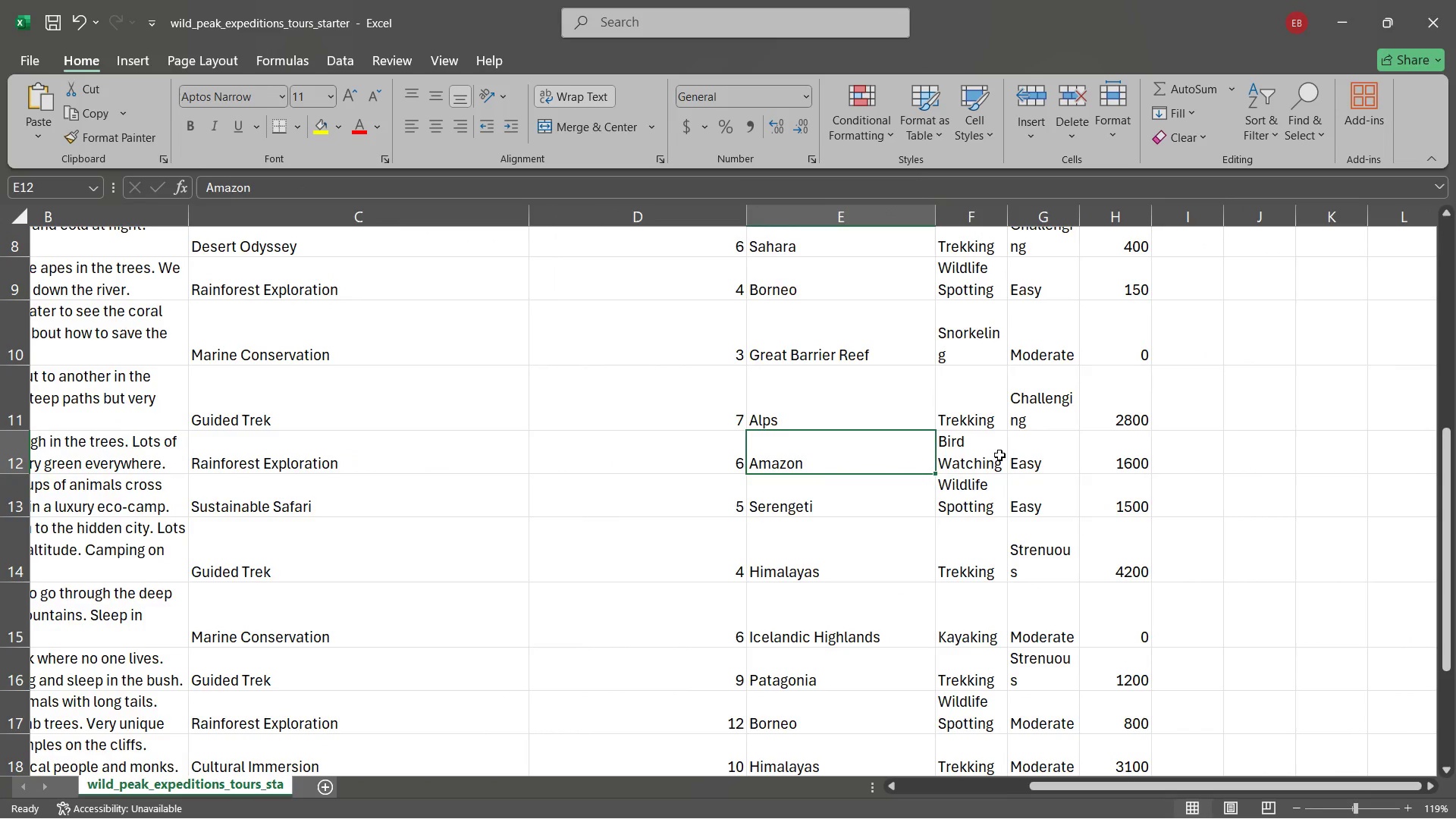 
left_click([984, 451])
 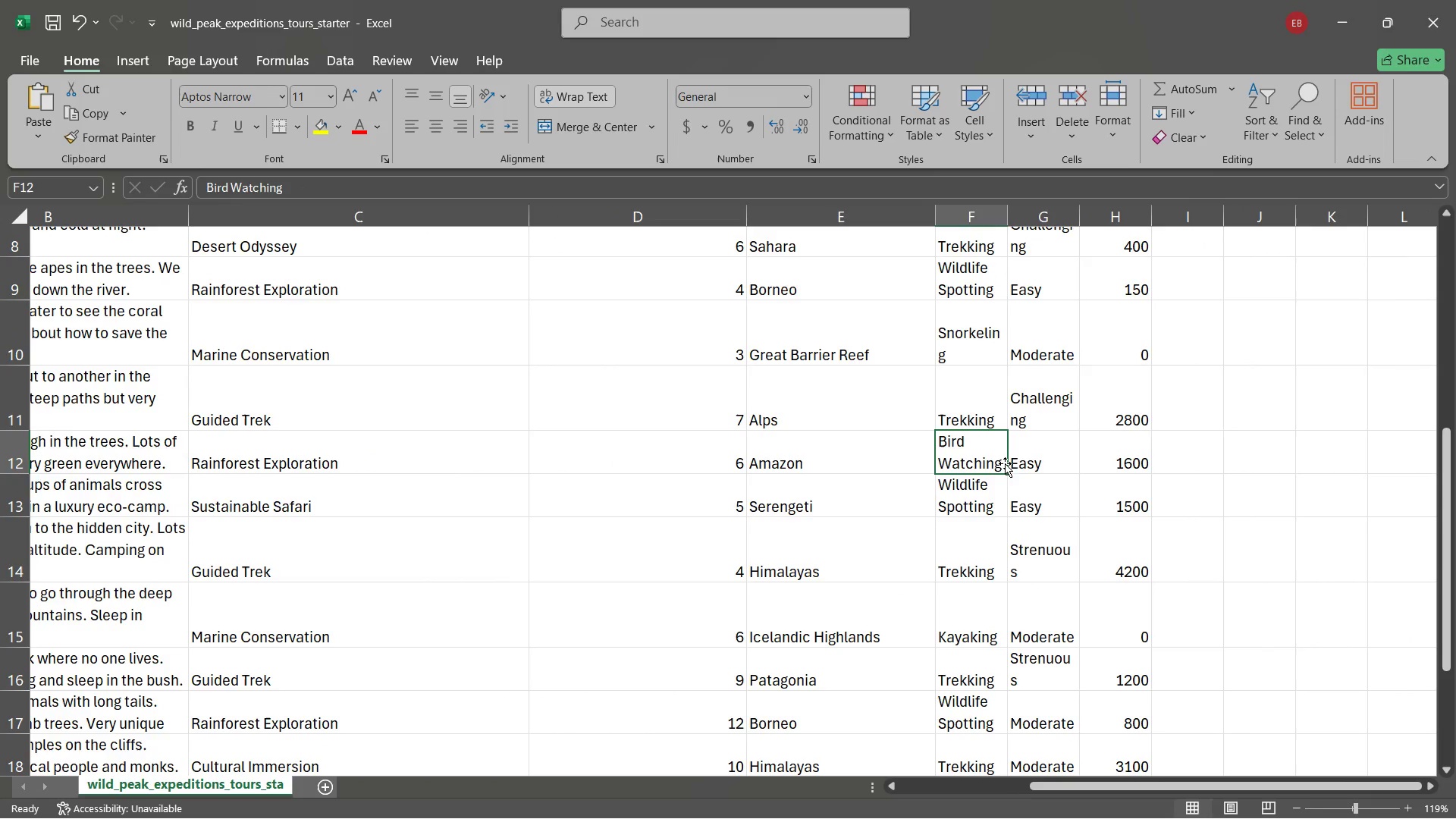 
left_click([1035, 456])
 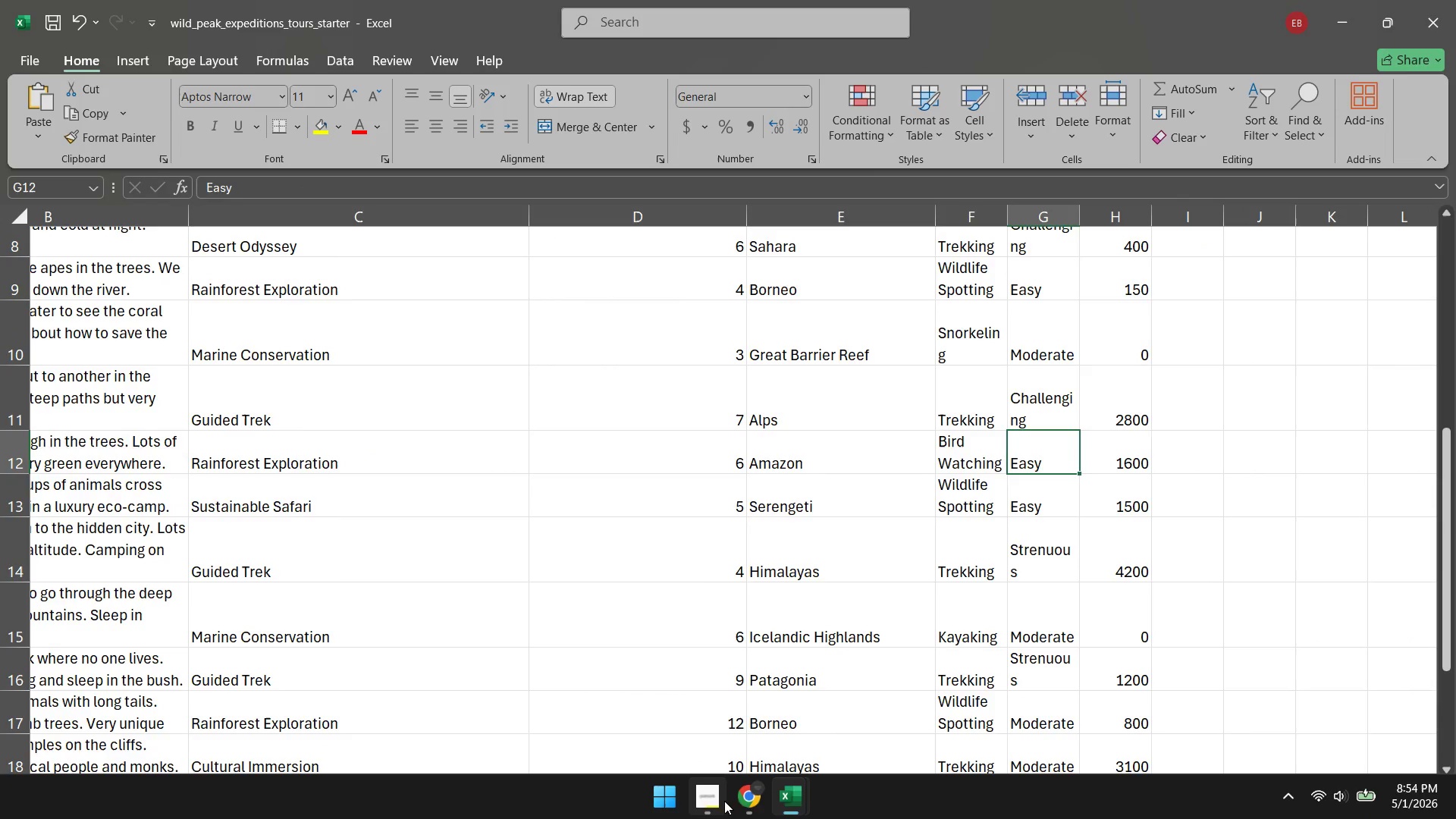 
left_click([742, 795])
 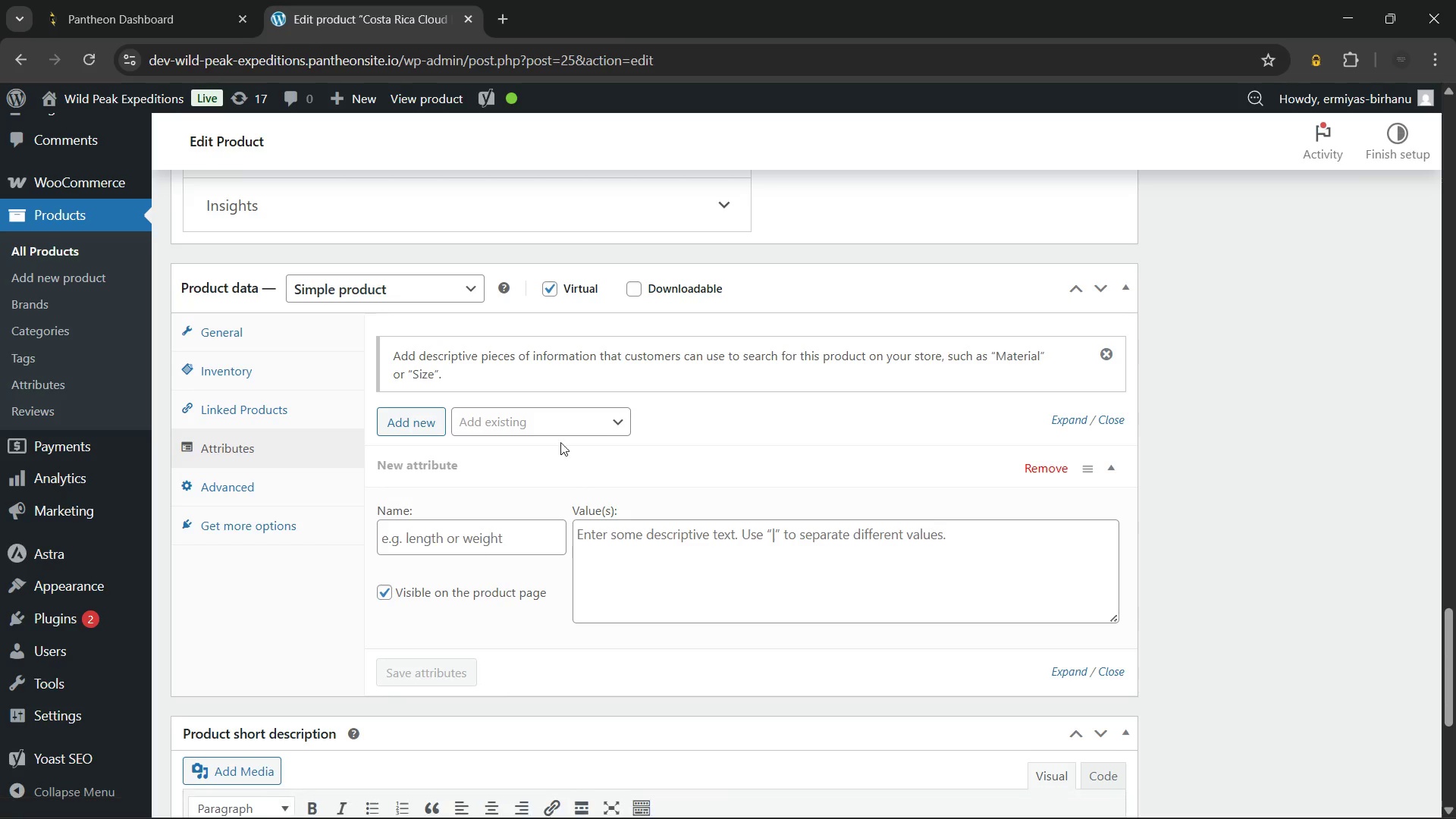 
left_click([557, 428])
 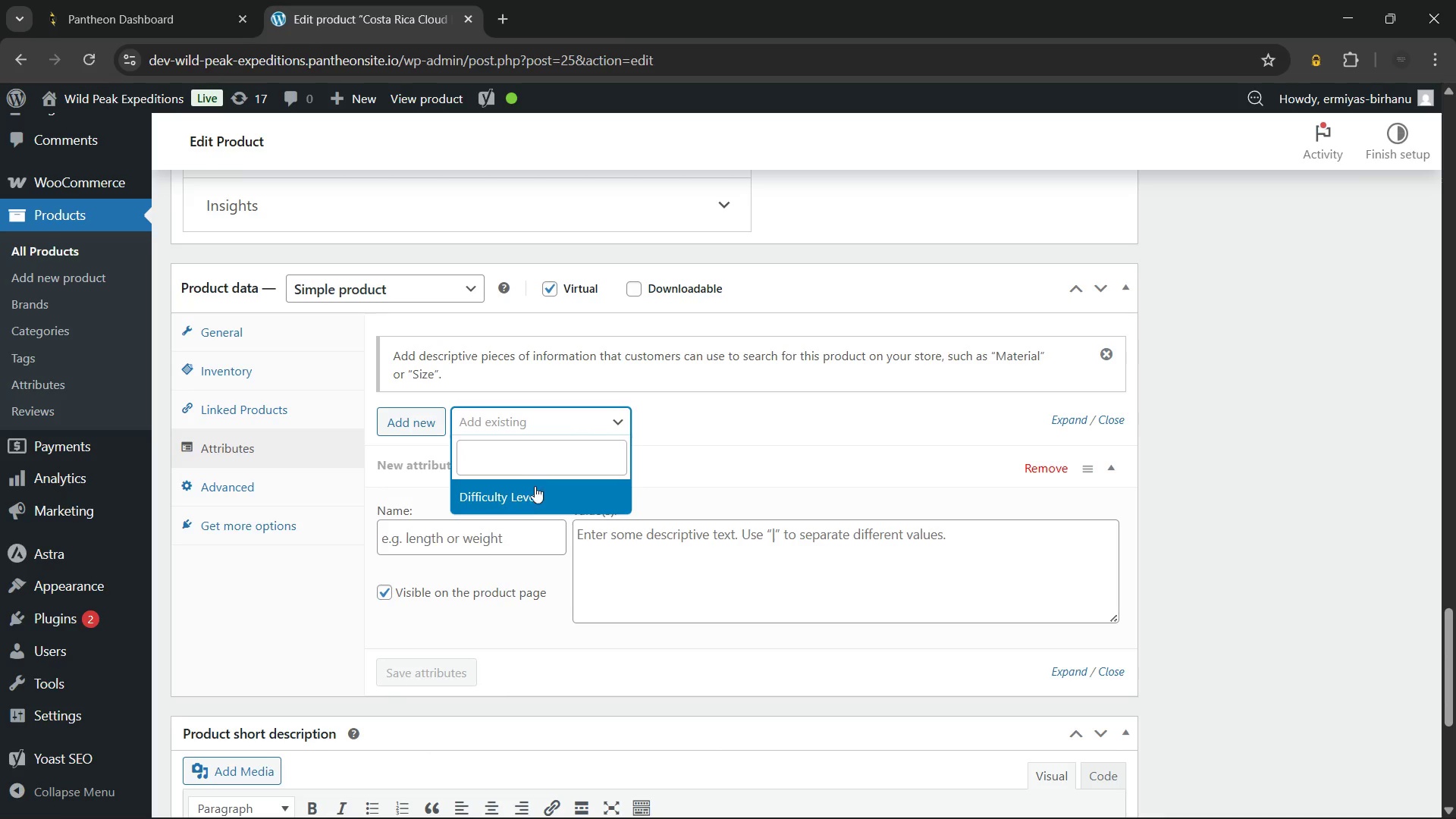 
left_click([531, 494])
 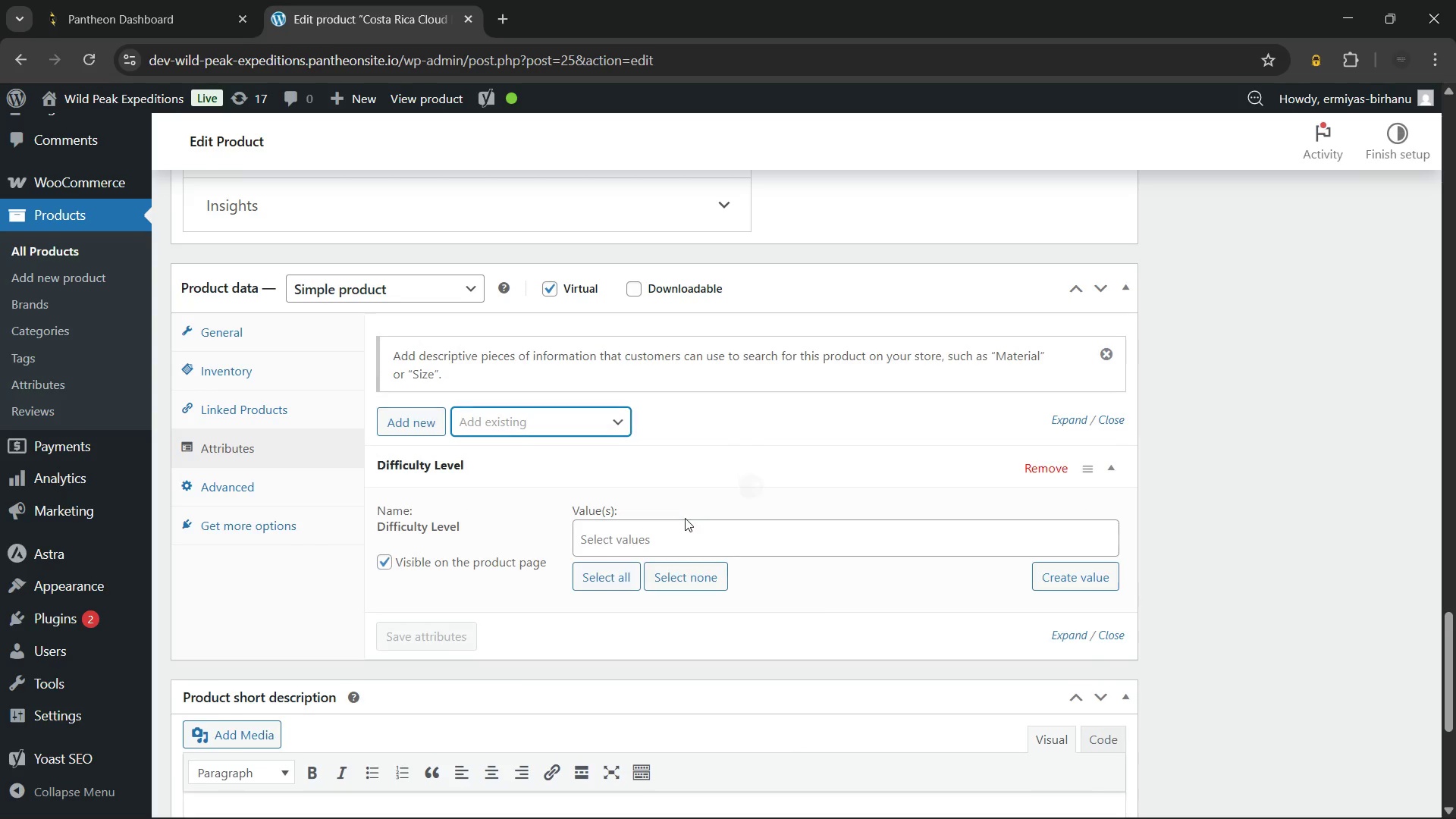 
left_click([642, 546])
 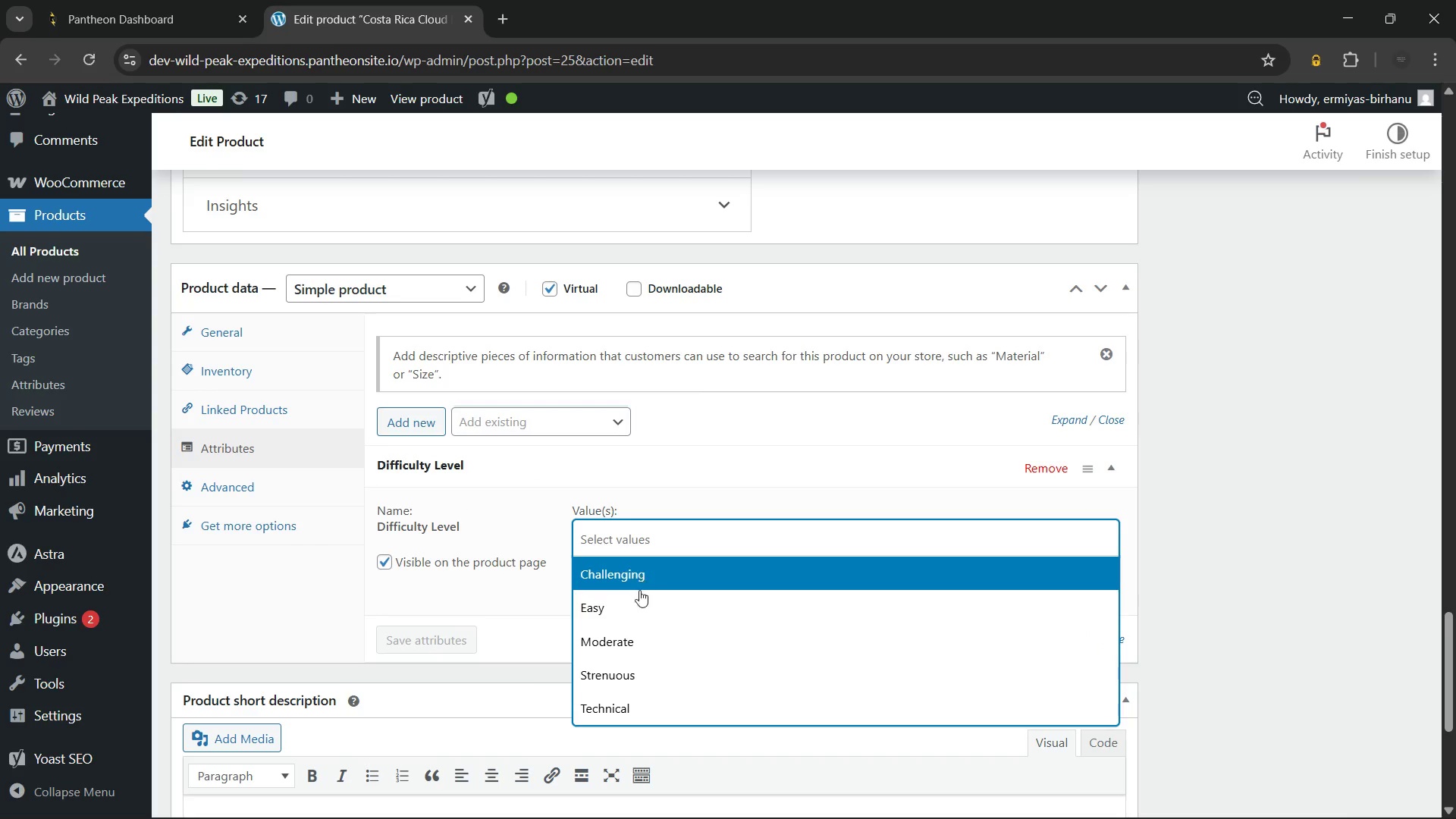 
left_click([639, 602])
 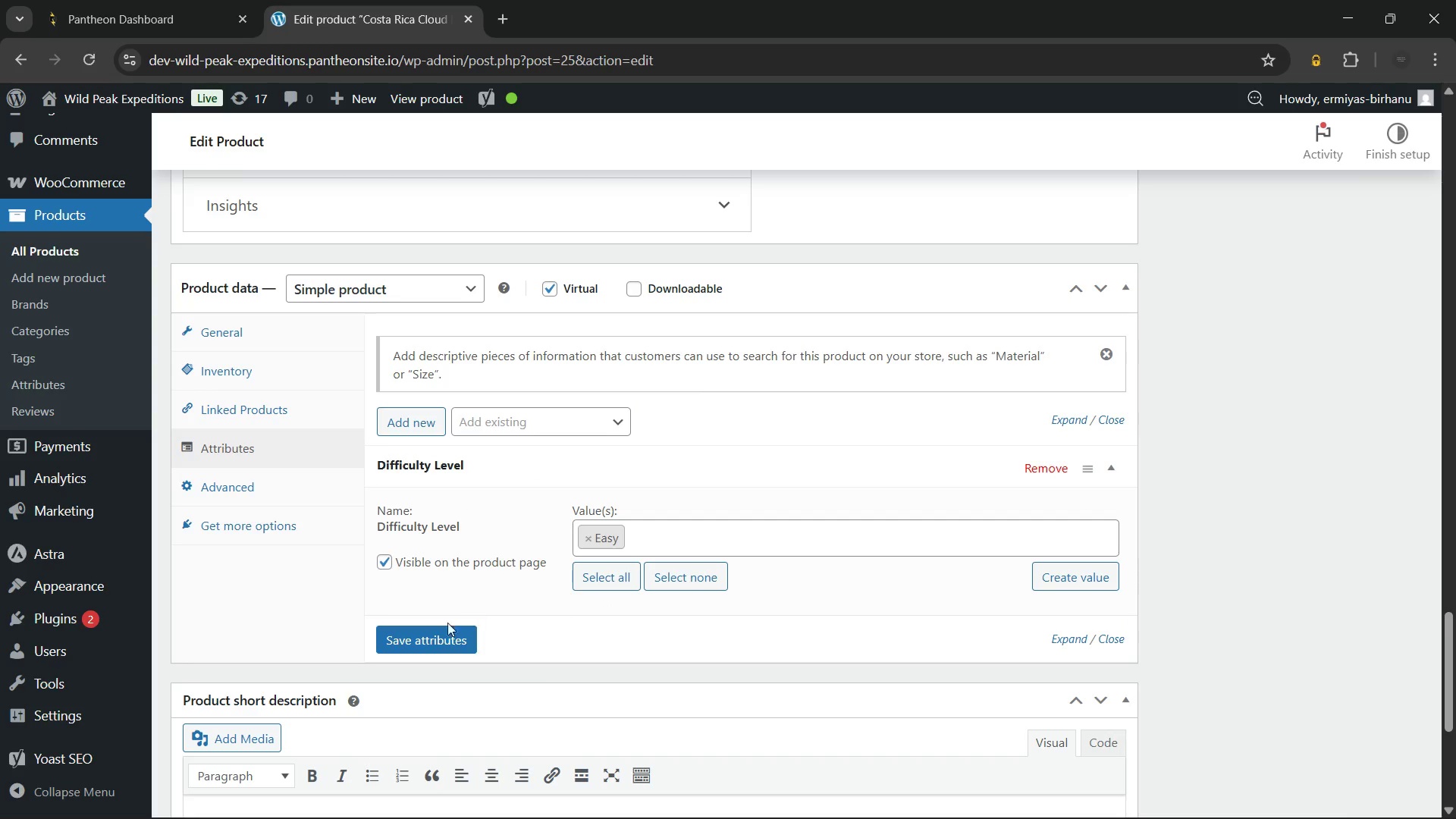 
left_click([438, 639])
 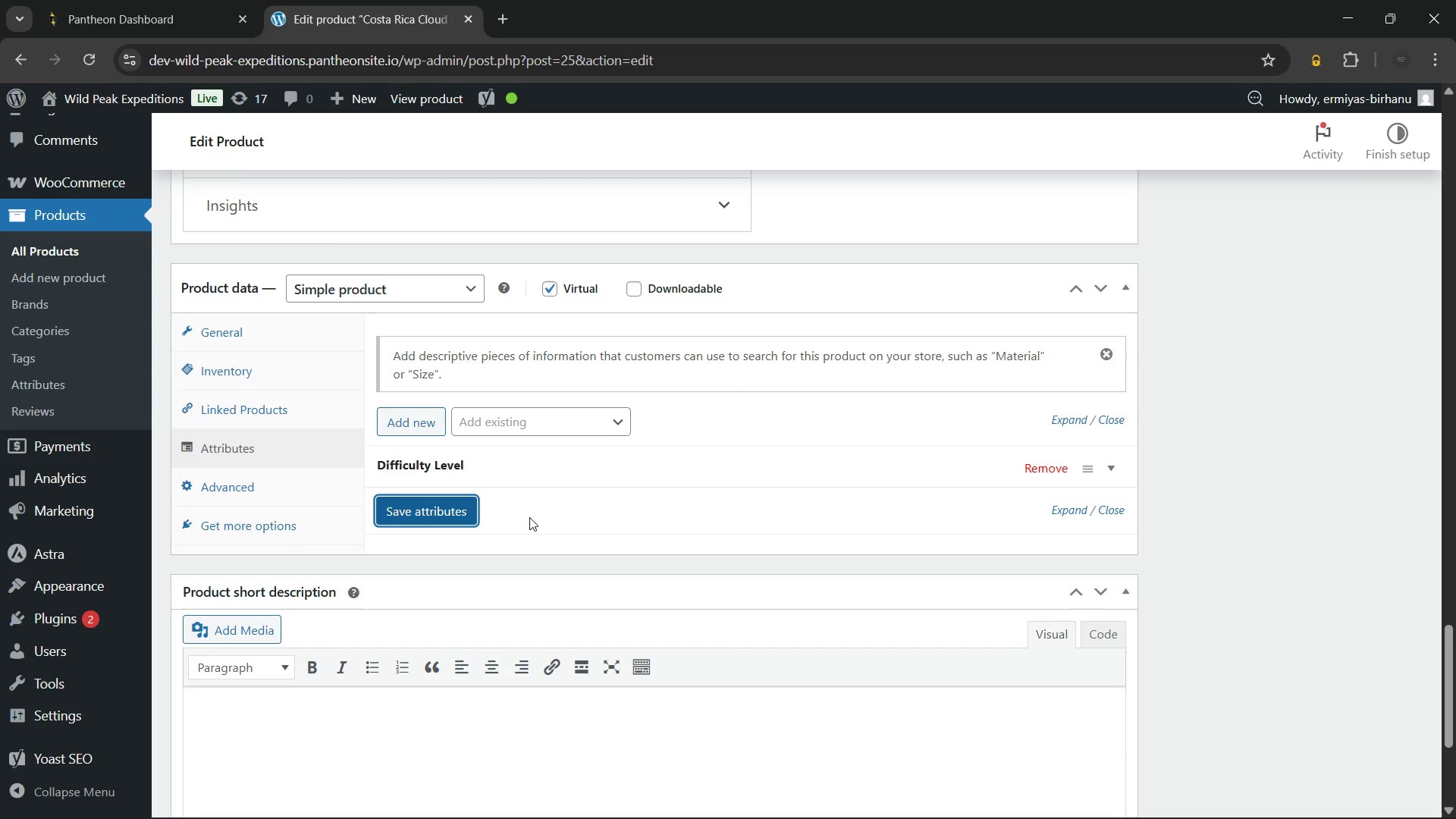 
scroll: coordinate [541, 471], scroll_direction: down, amount: 3.0
 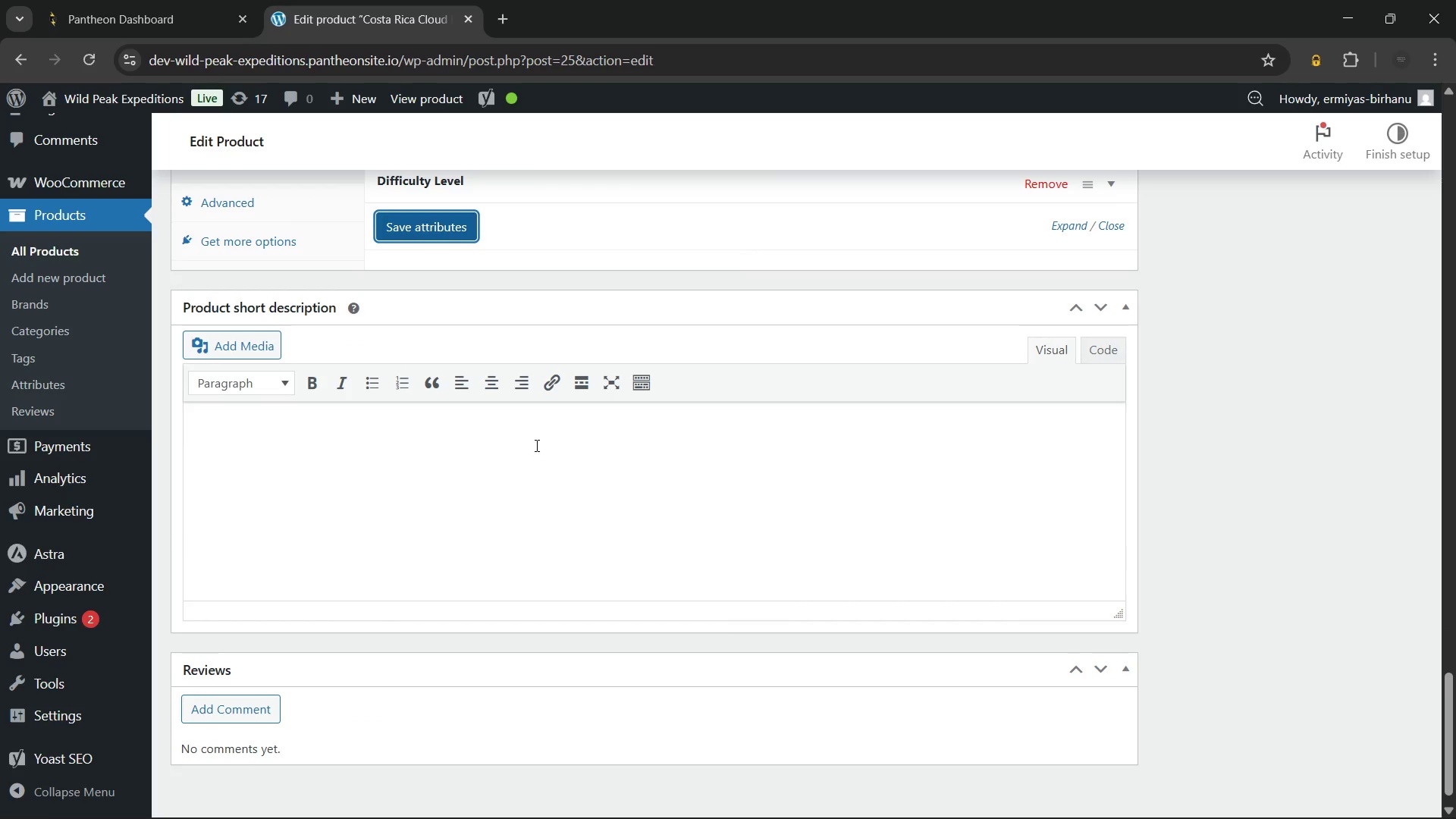 
left_click([535, 445])
 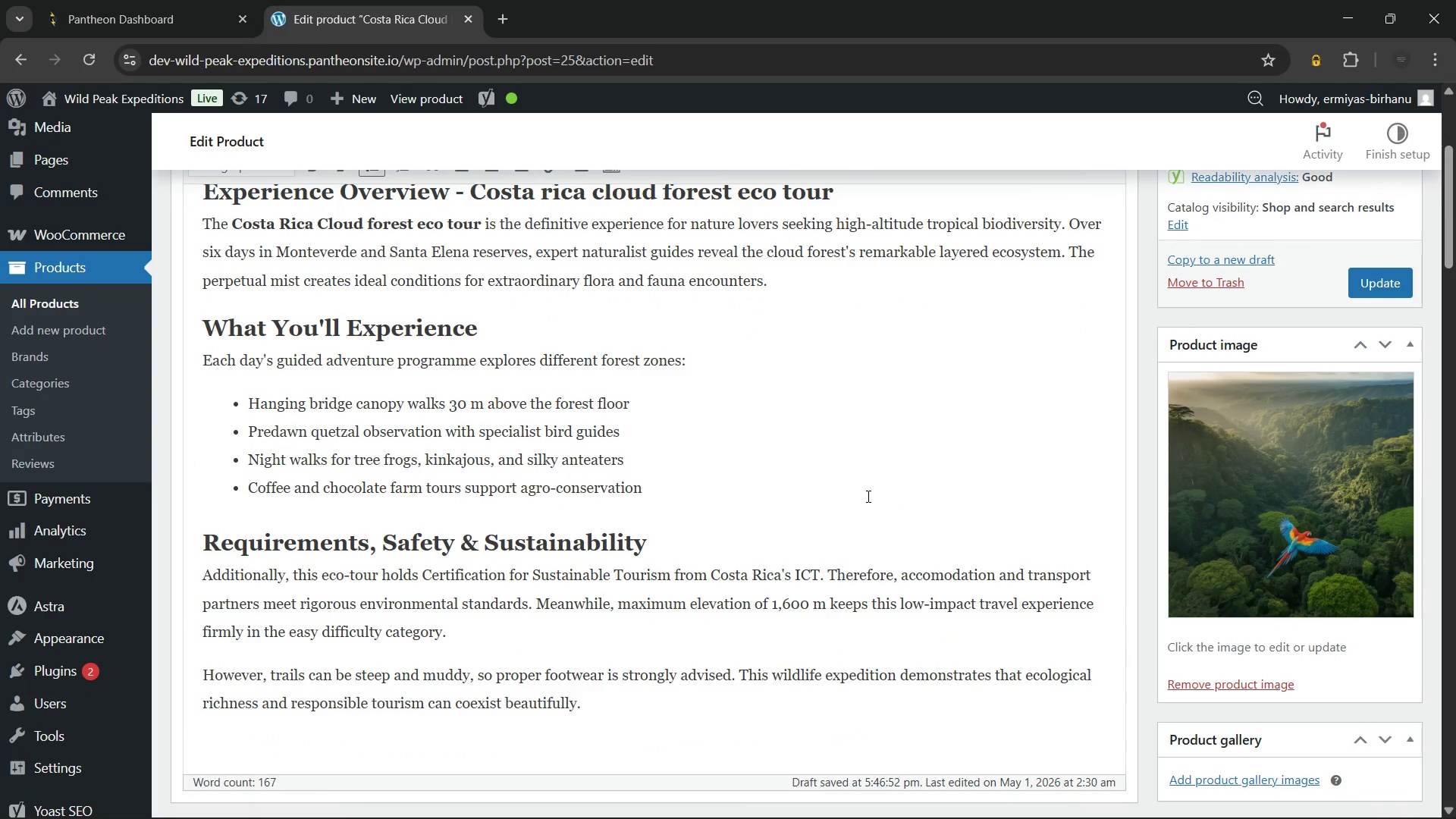 
wait(109.81)
 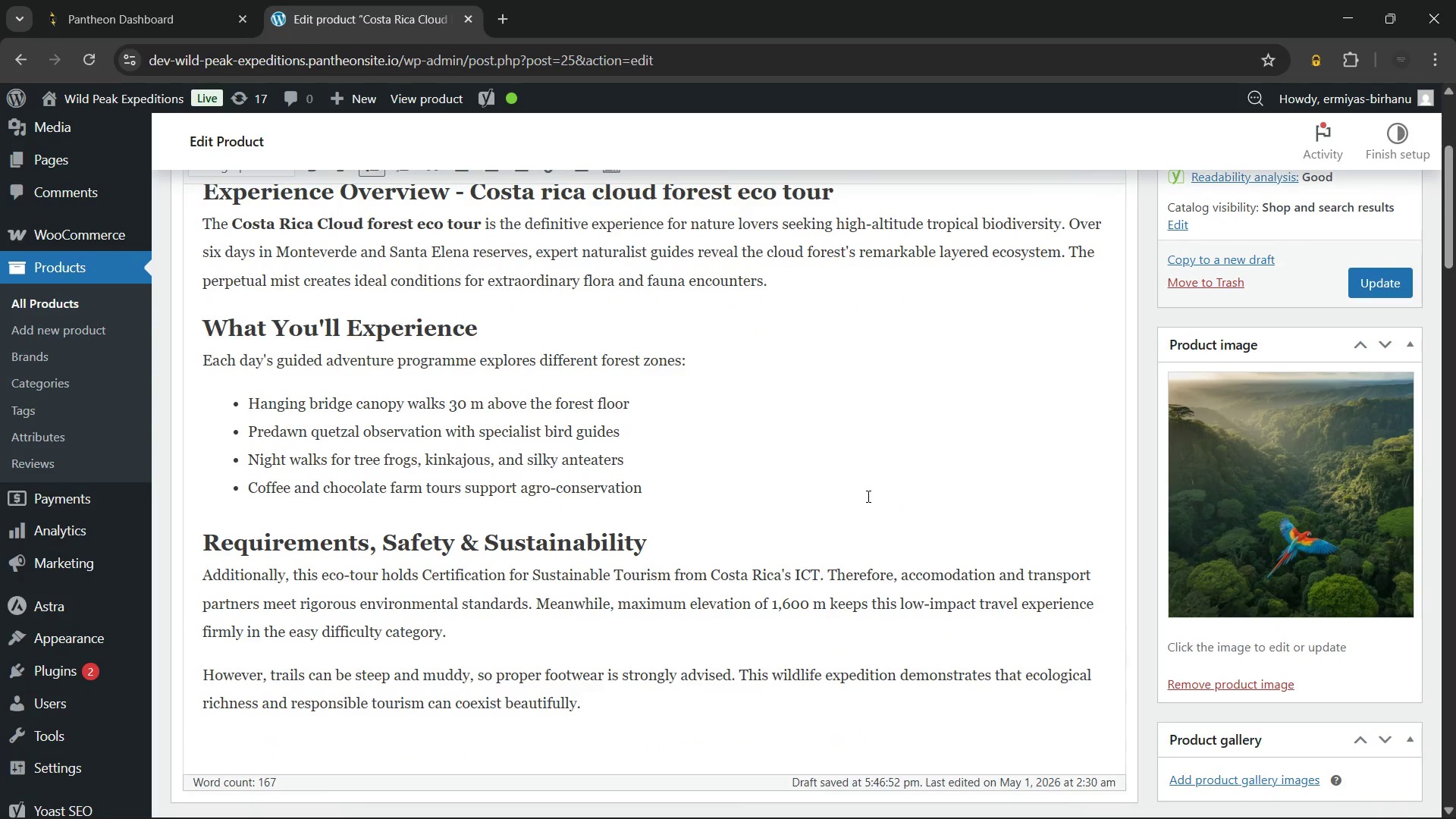 
type(Walk suspended bridges on this 6-day easy eco-tour through misty cloud forests. Discover birdlife and lush biodiversity across elevated terrain reaching 1,600 meters in one of the world's most unique ecosystems.)
 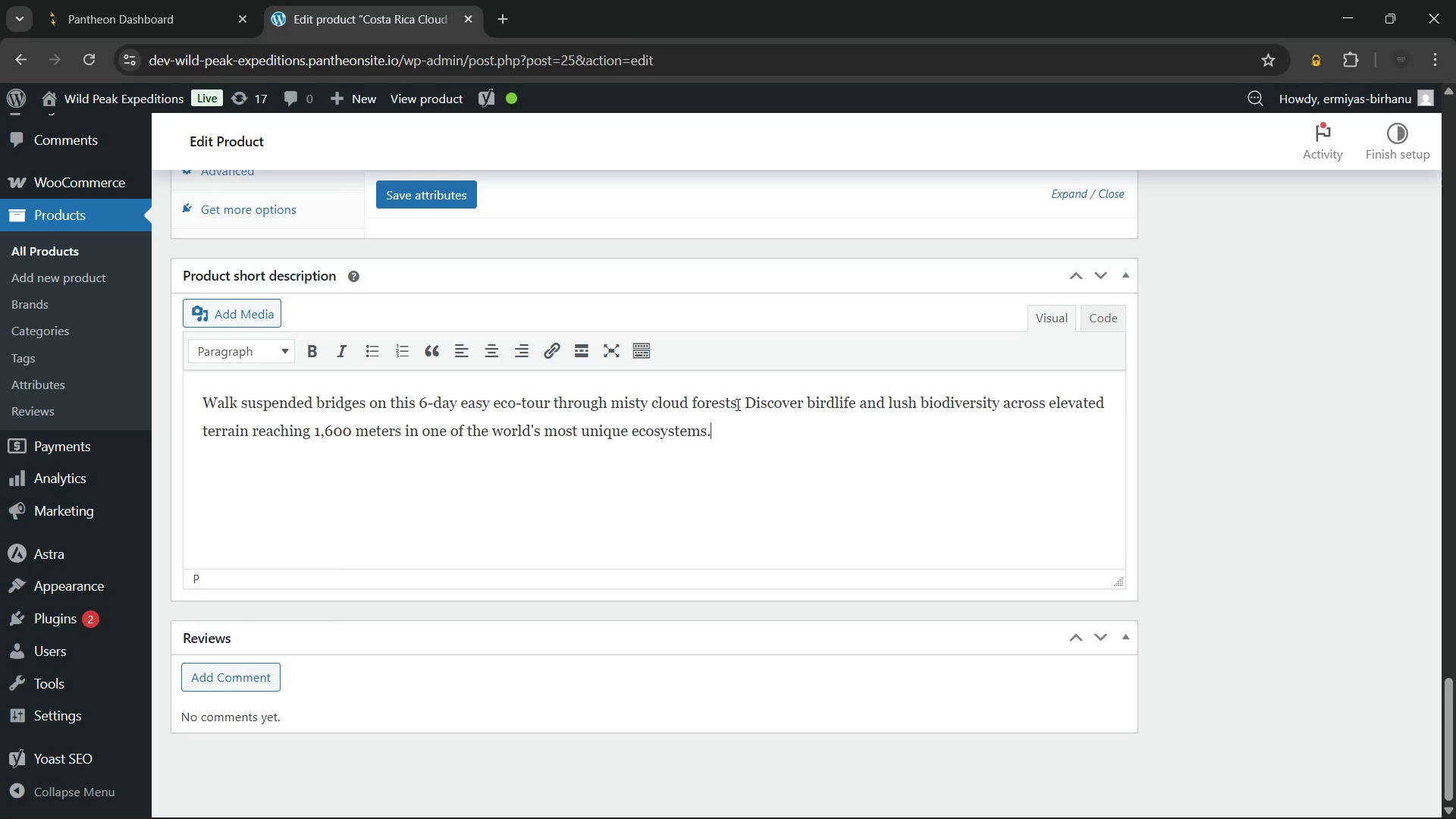 
wait(45.34)
 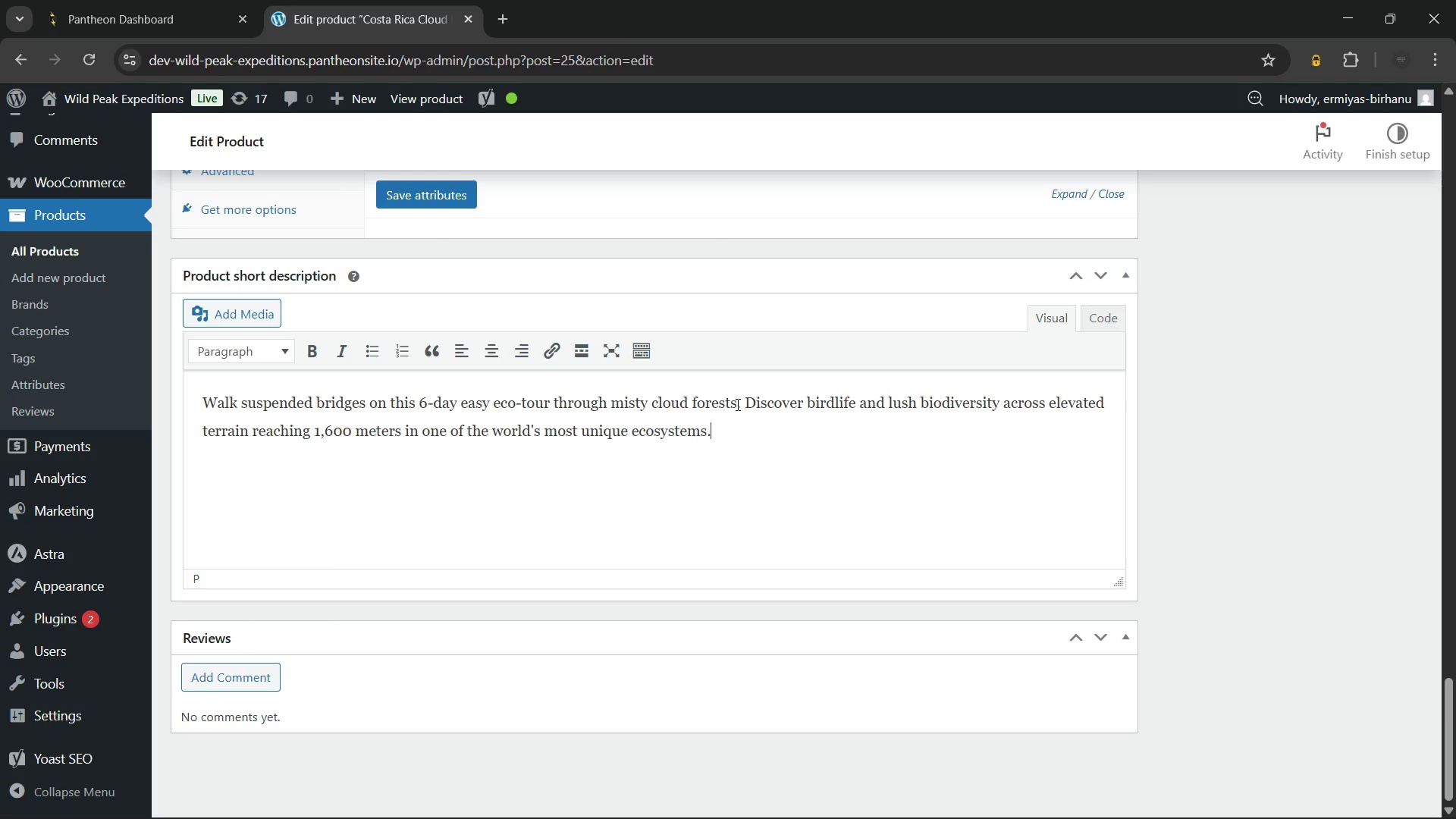 
left_click_drag(start_coordinate=[736, 404], to_coordinate=[381, 406])
 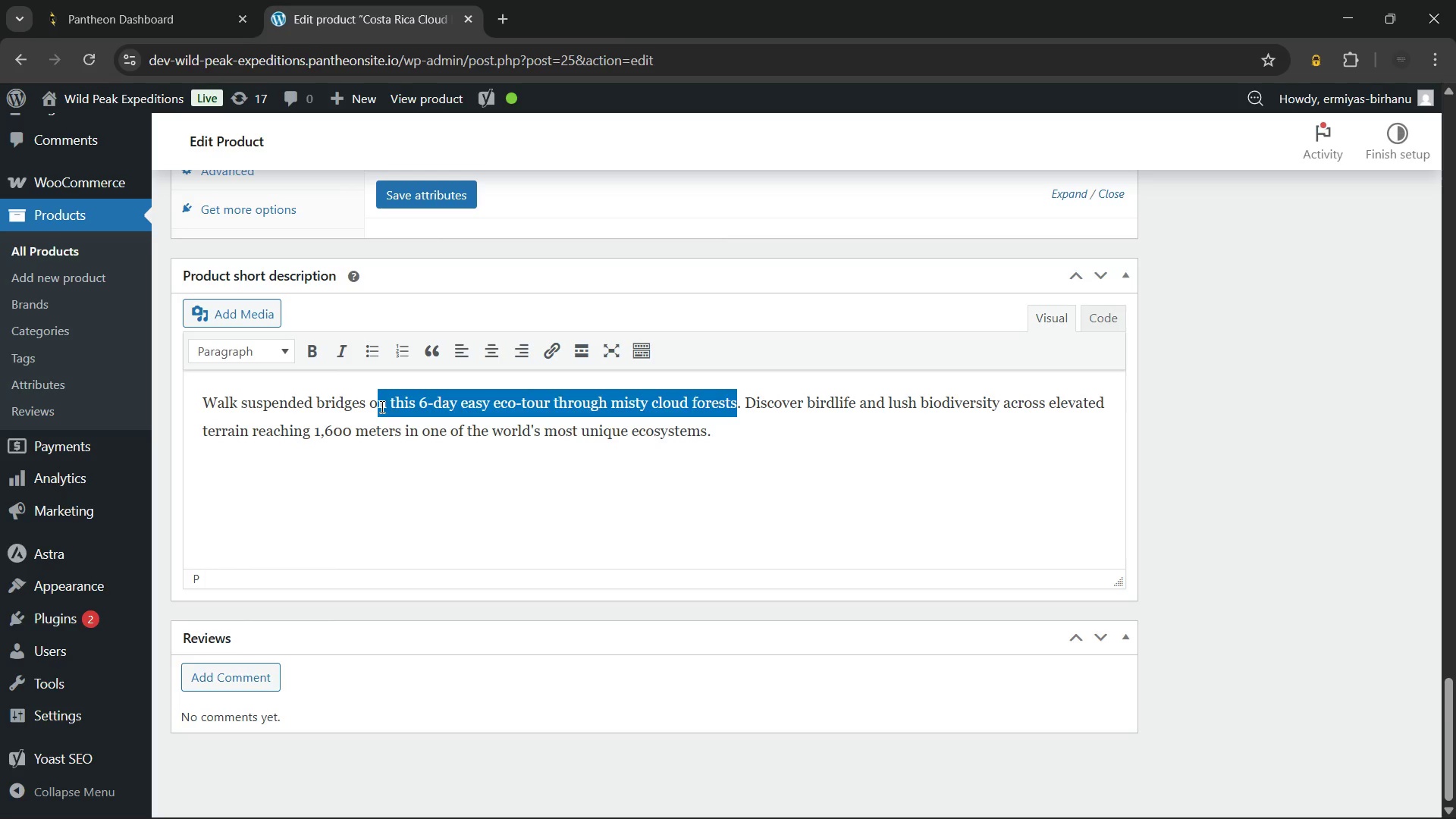 
key(Backspace)
 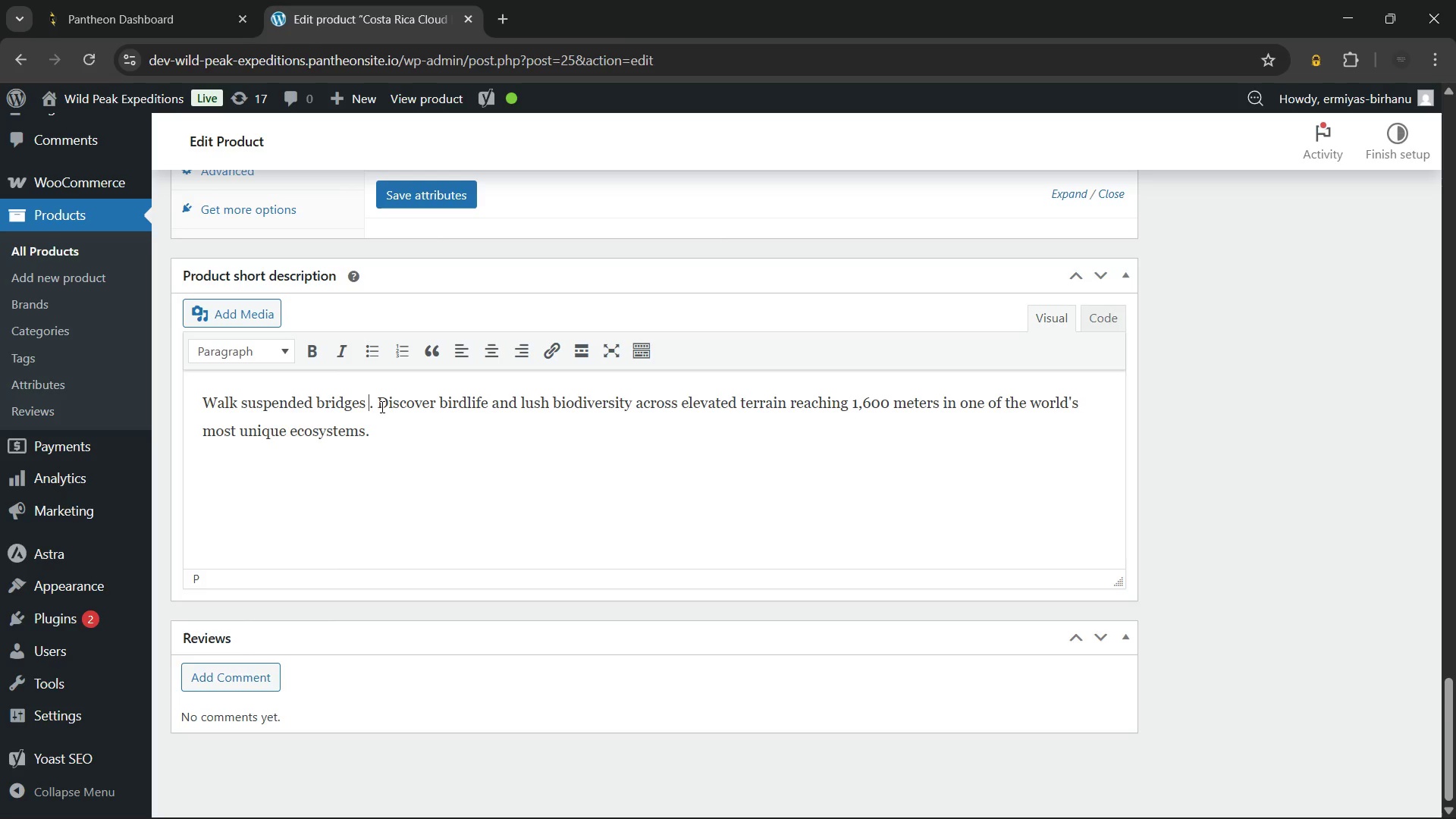 
key(Backspace)
 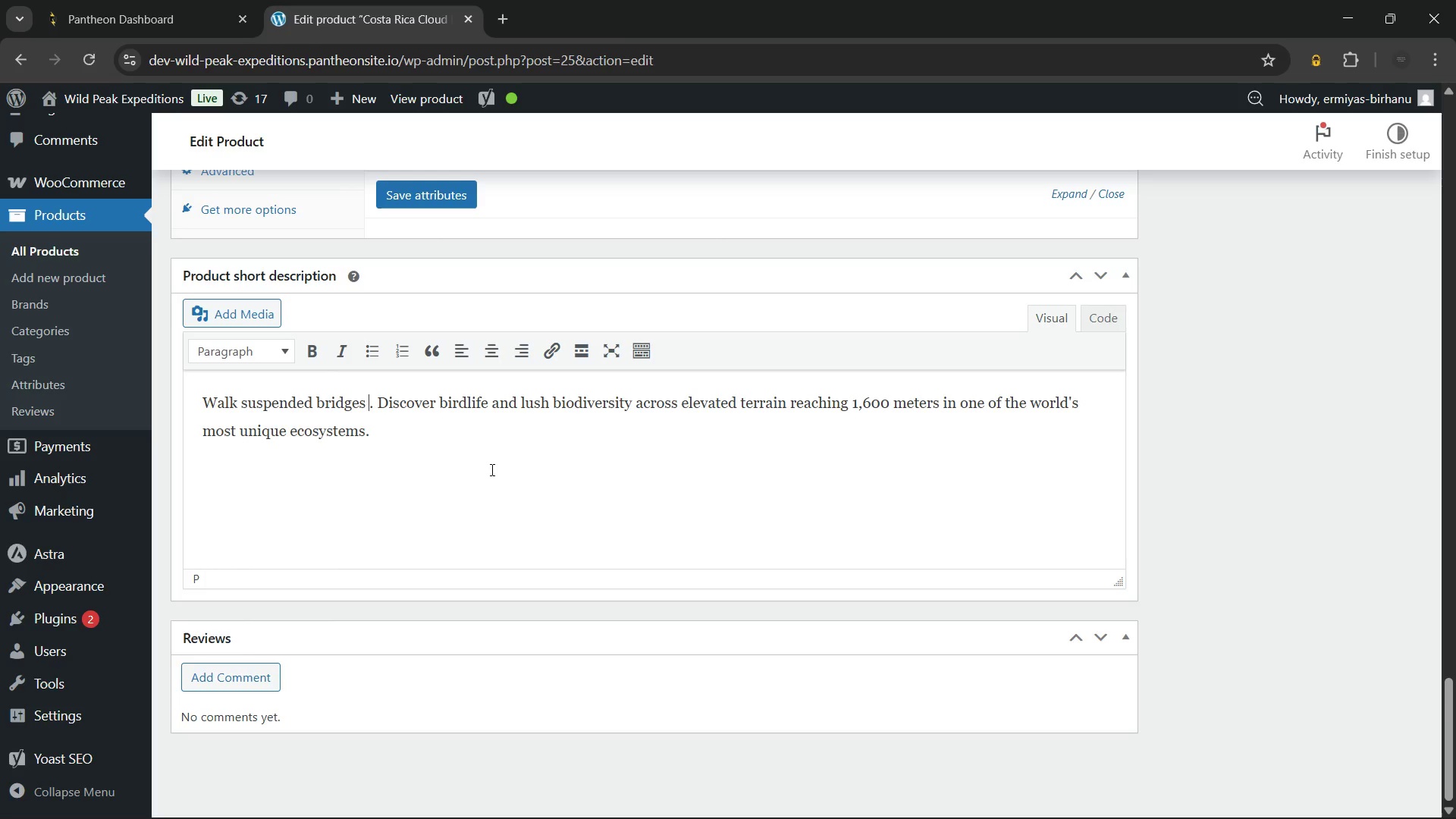 
type(above misty cloud forest canopy on this 6-day easy-rated Costa Rica cloud forest eco tour)
 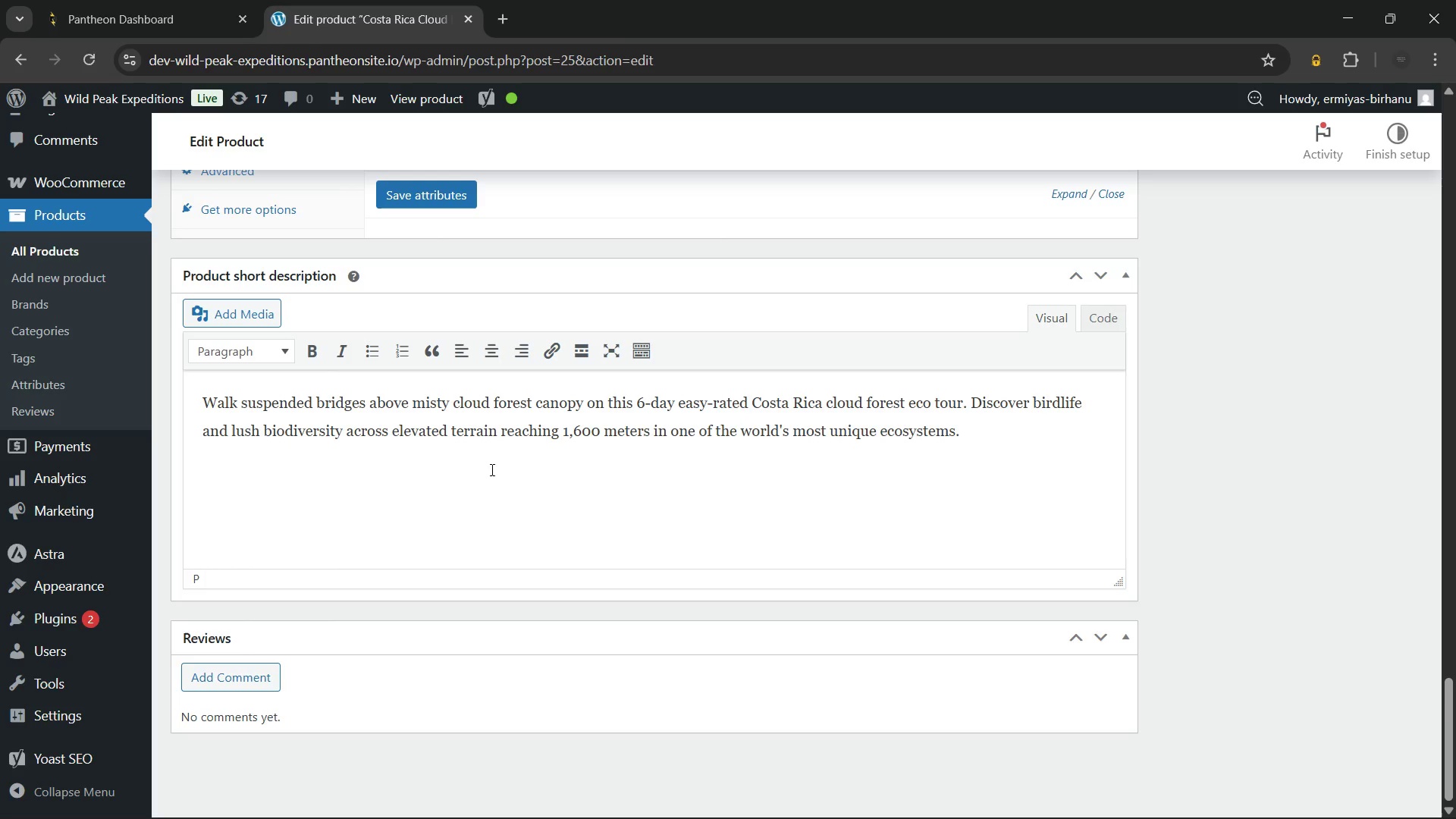 
left_click([990, 428])
 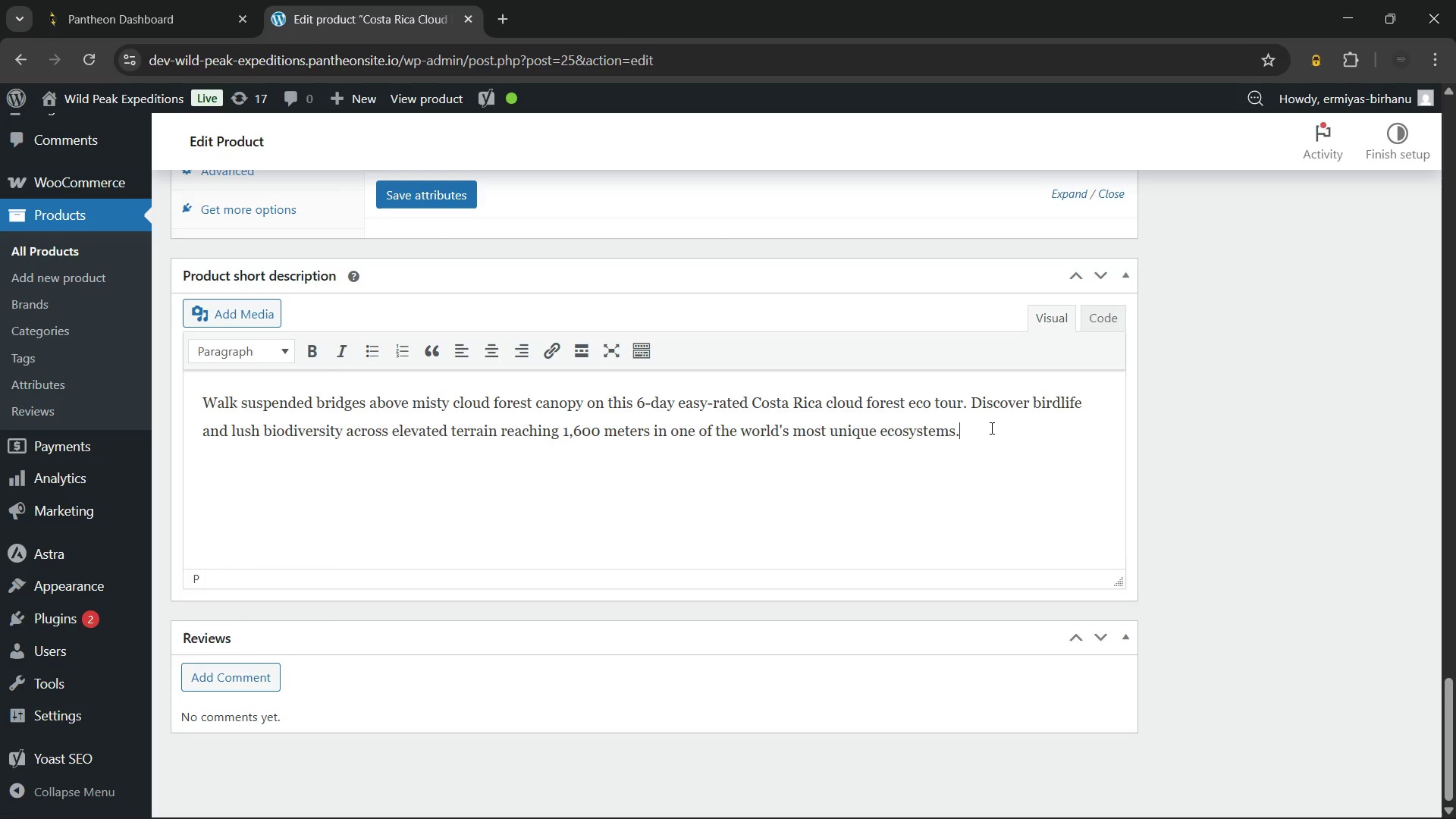 
wait(30.78)
 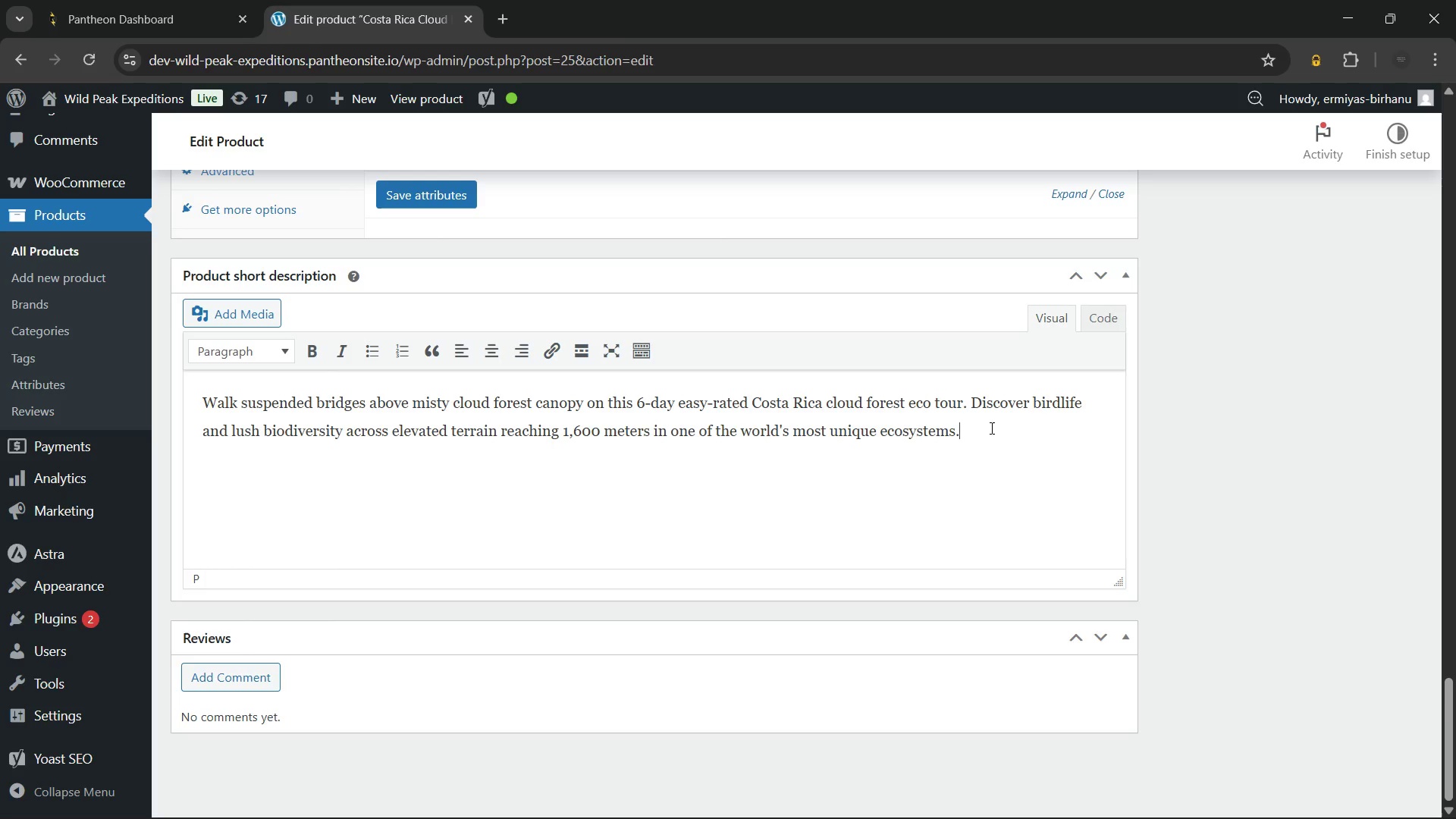 
key(ArrowLeft)
 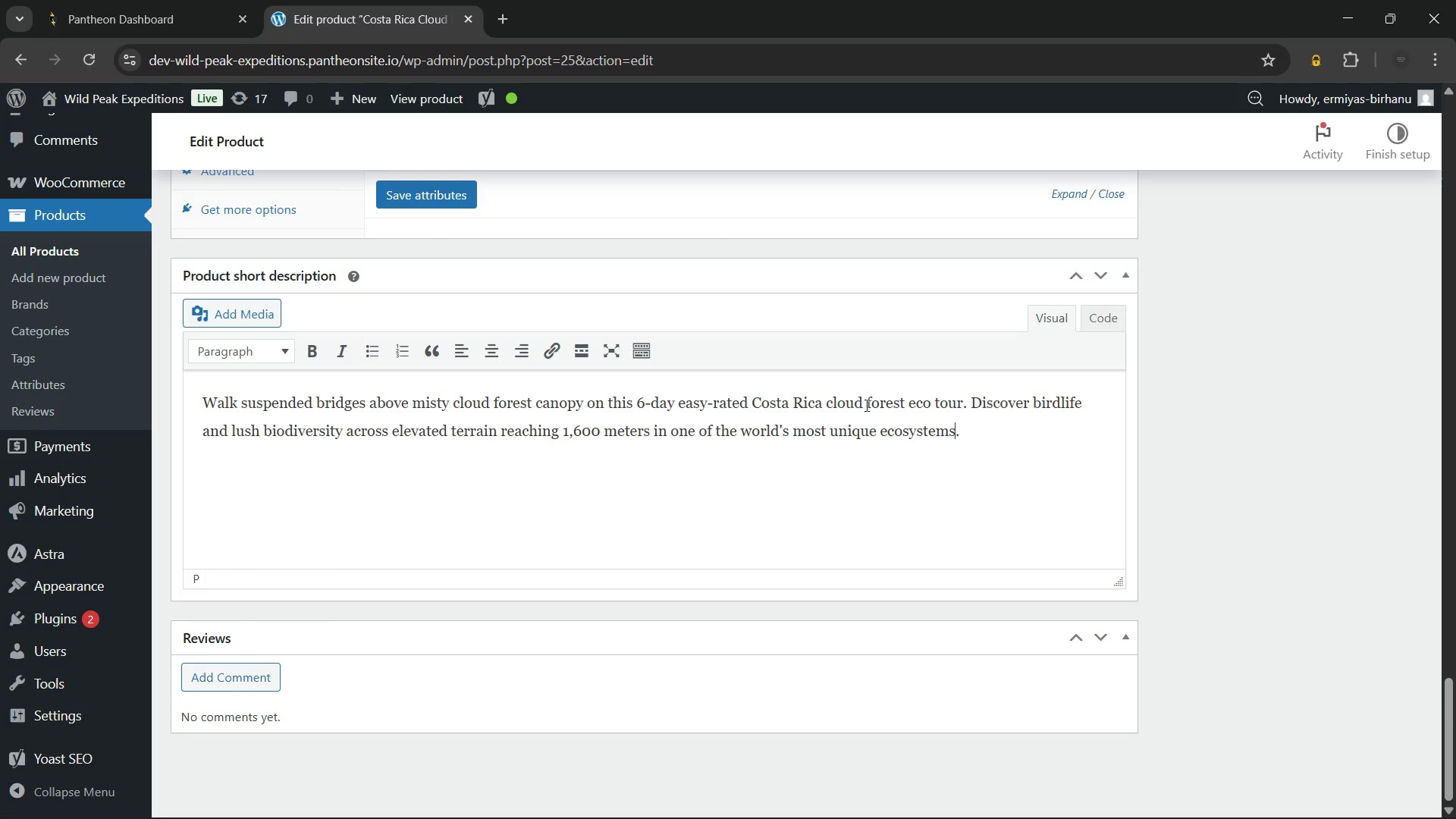 
wait(31.81)
 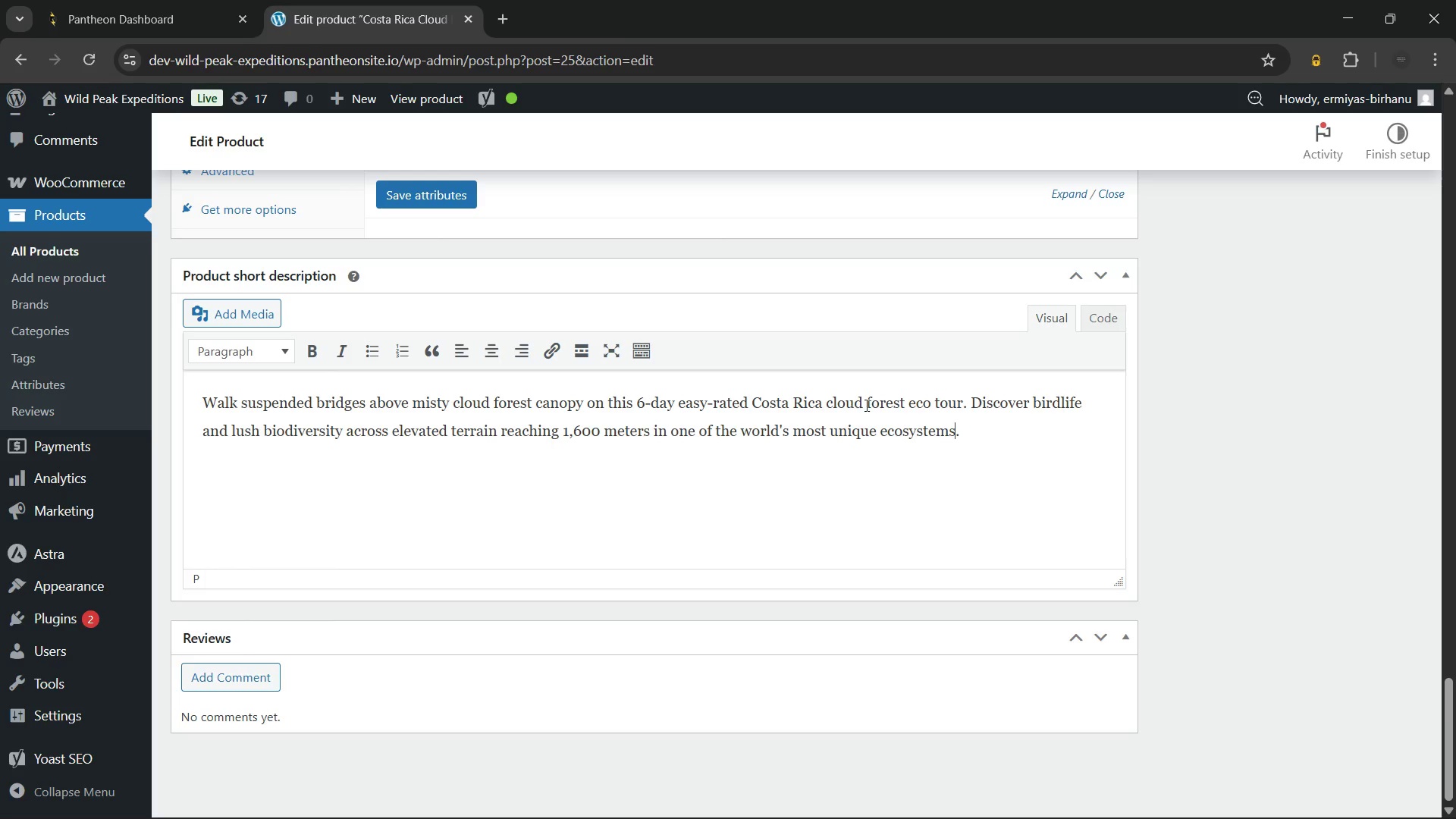 
left_click_drag(start_coordinate=[748, 526], to_coordinate=[962, 525])
 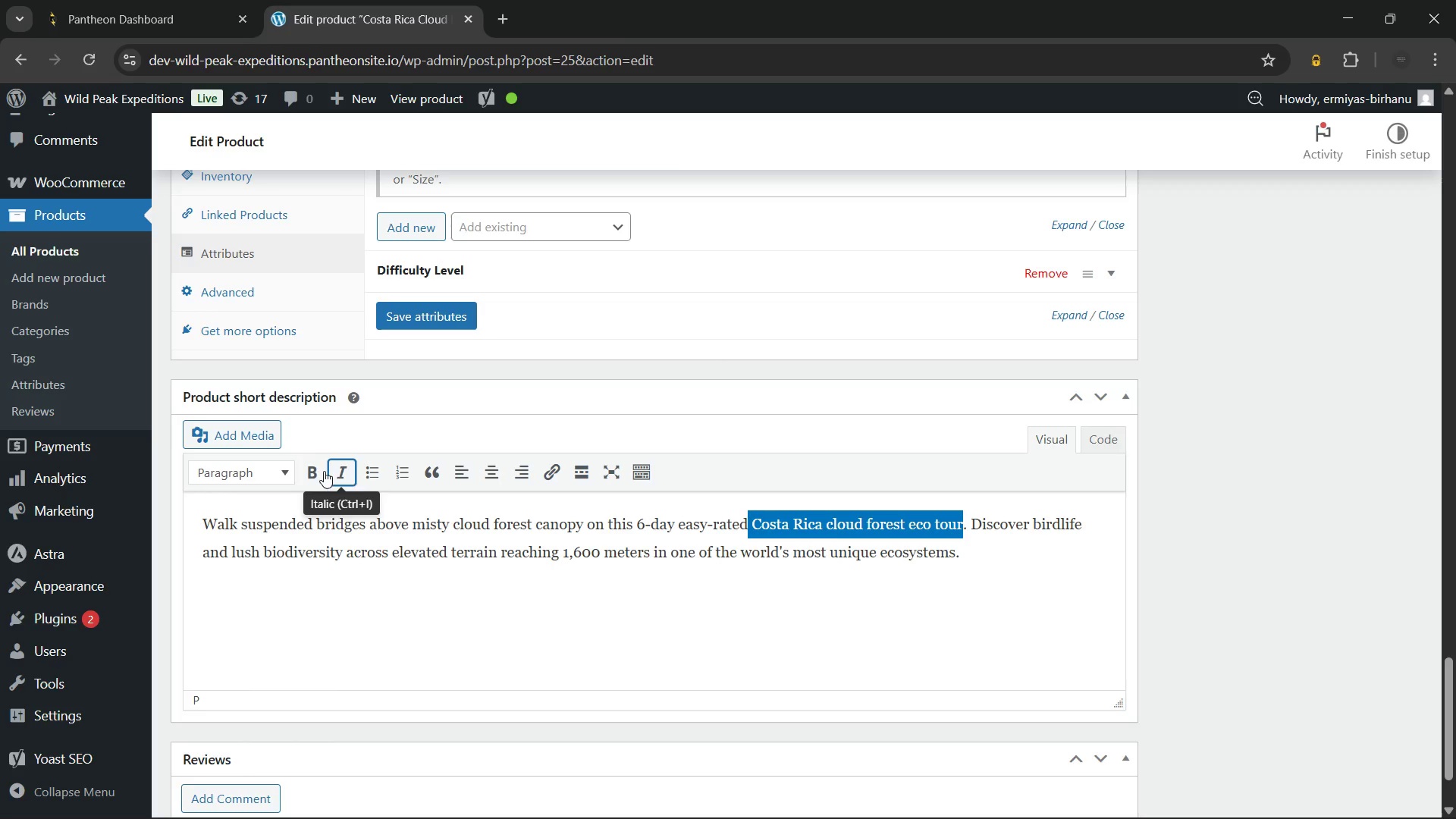 
left_click([315, 474])
 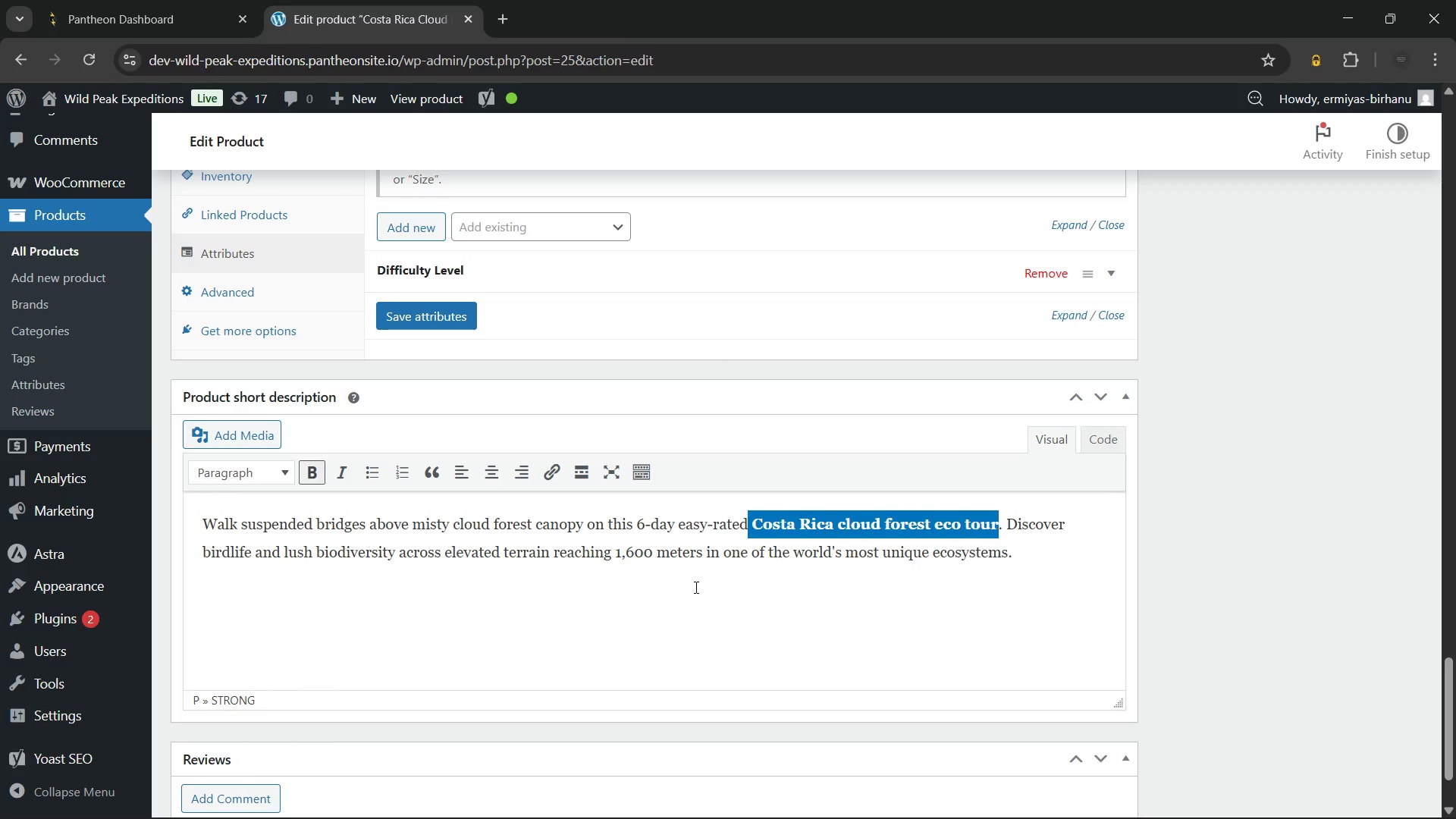 
left_click([695, 587])
 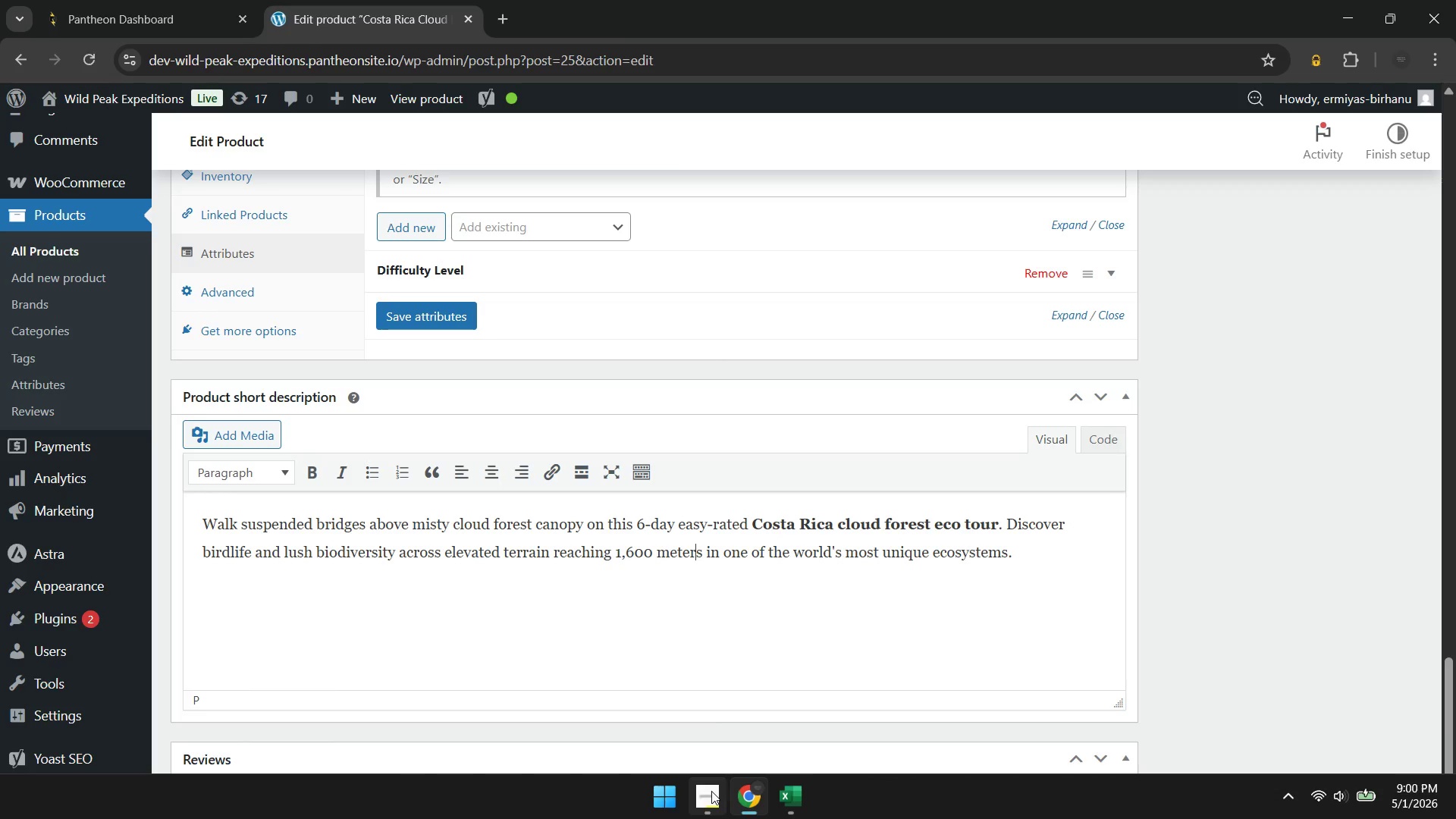 
mouse_move([657, 746])
 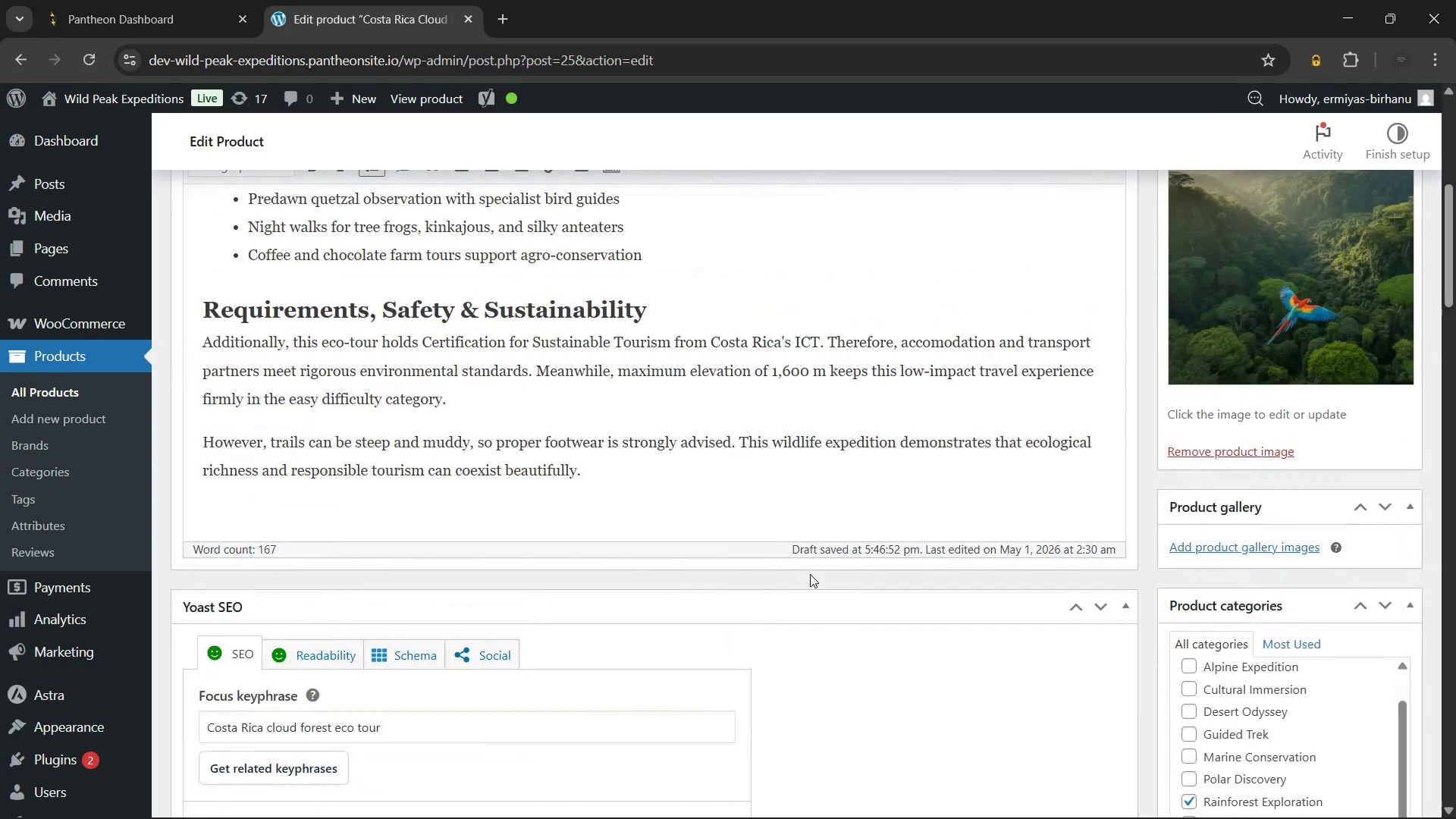 
wait(10.67)
 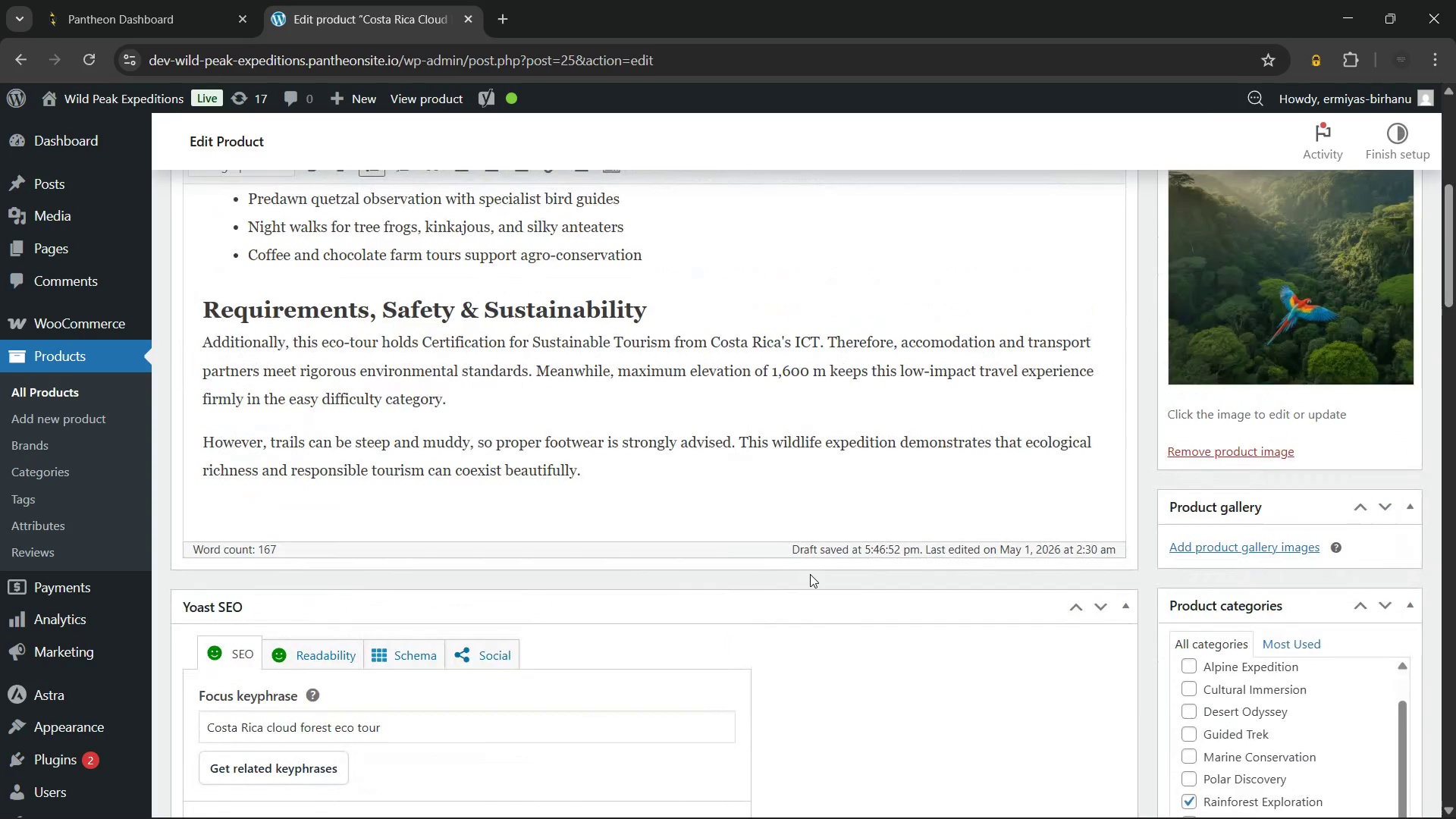 
left_click([290, 331])
 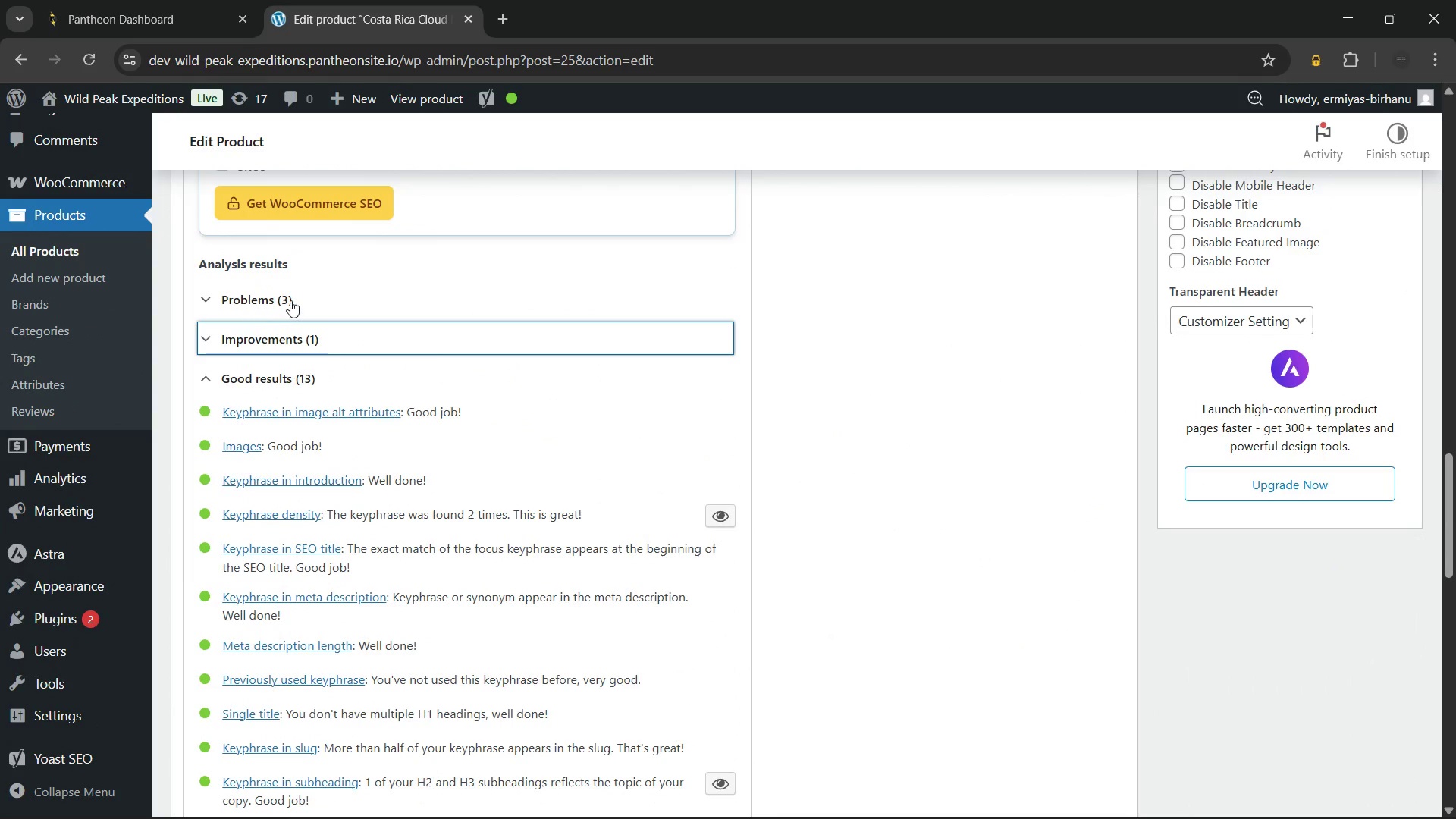 
left_click([290, 300])
 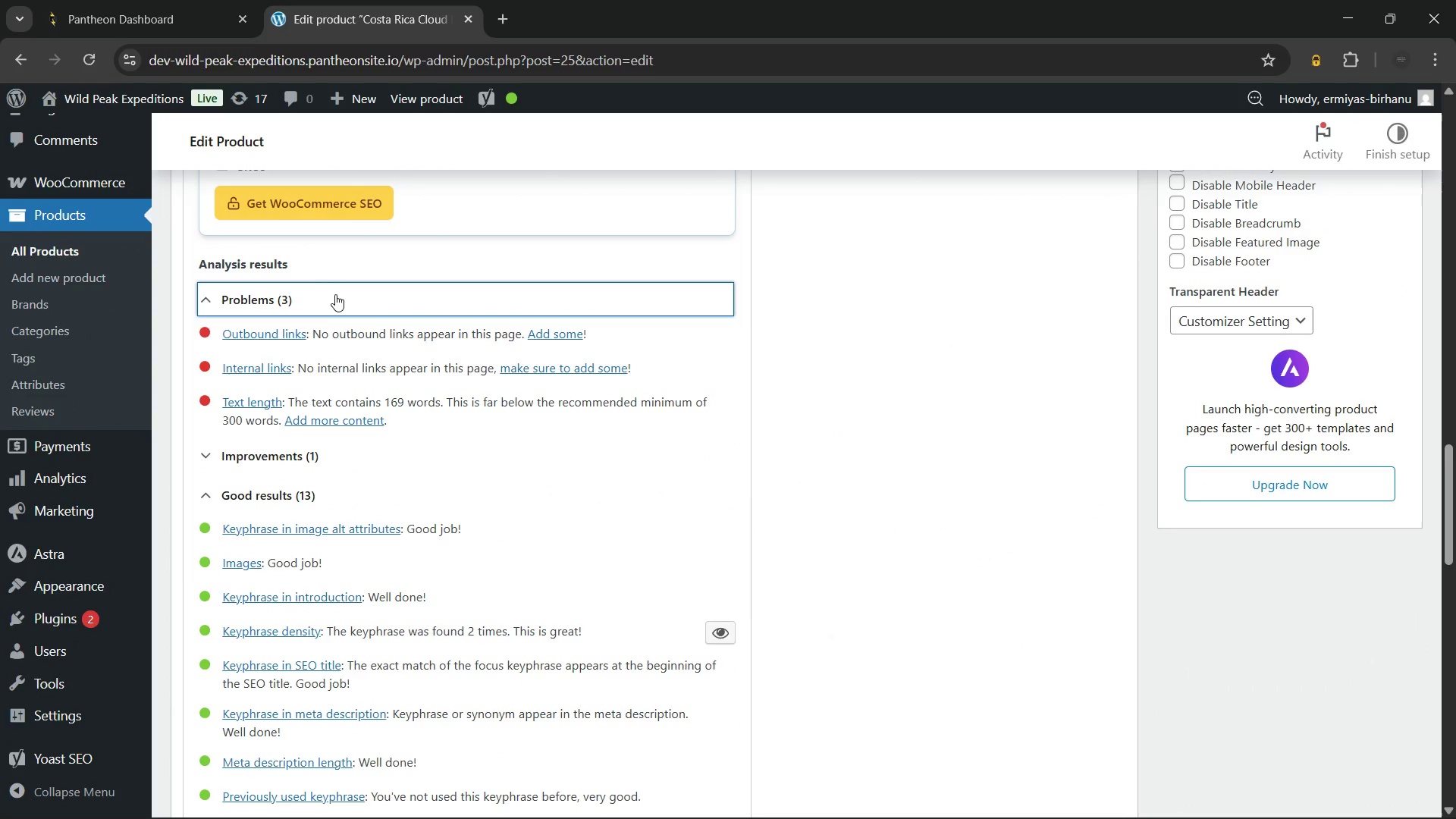 
left_click([339, 300])
 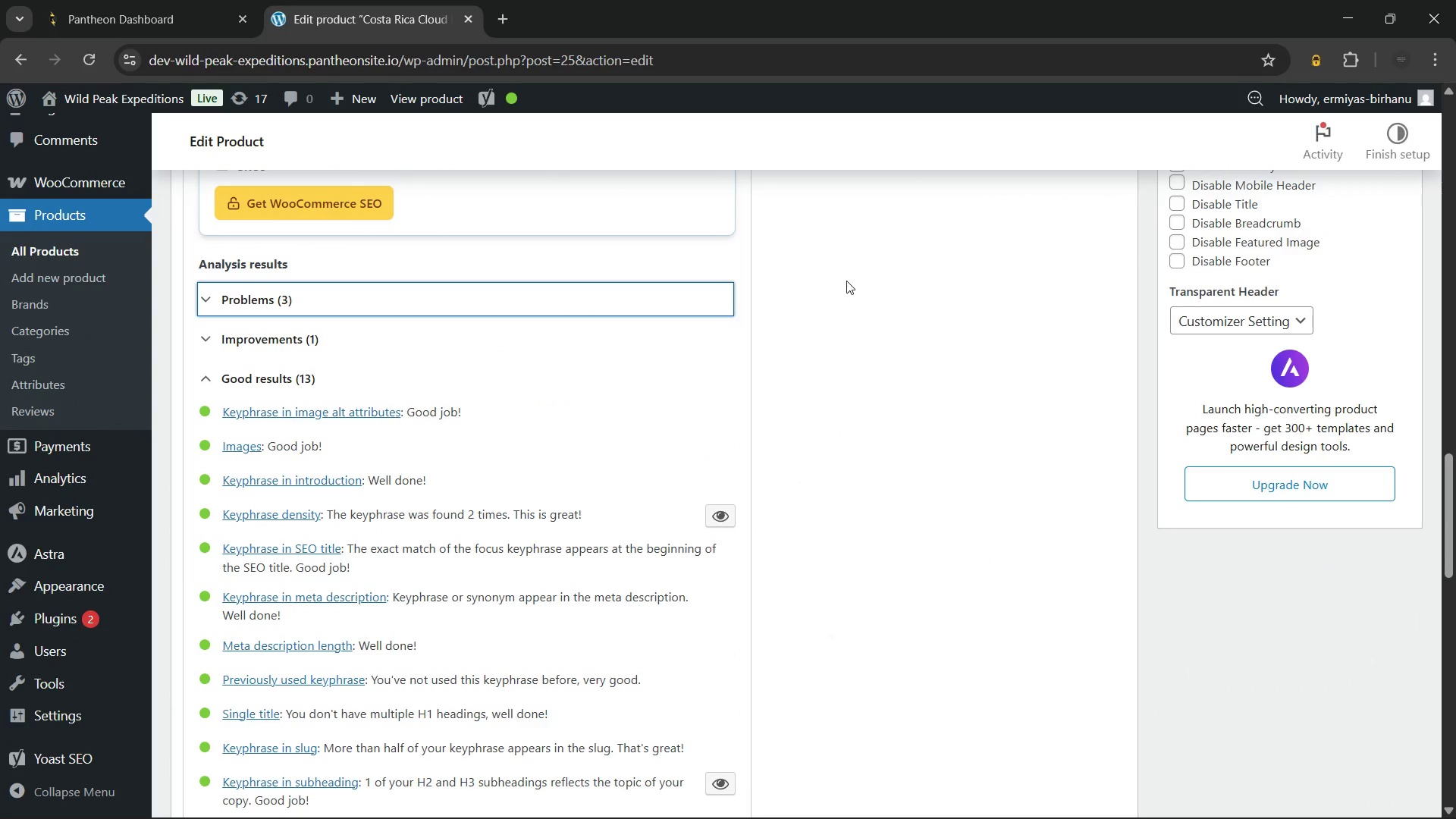 
left_click([846, 281])
 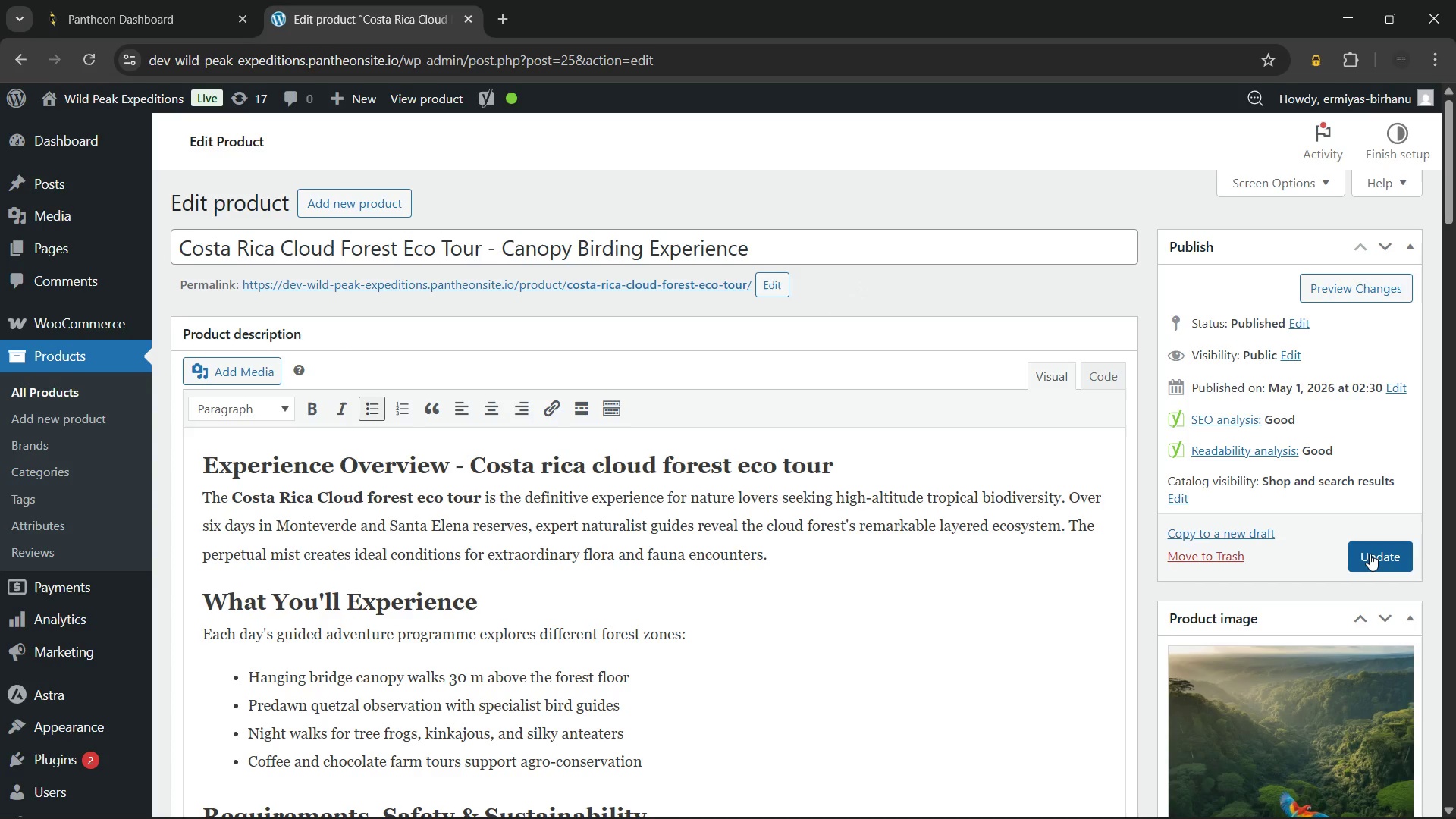 
left_click([1370, 554])
 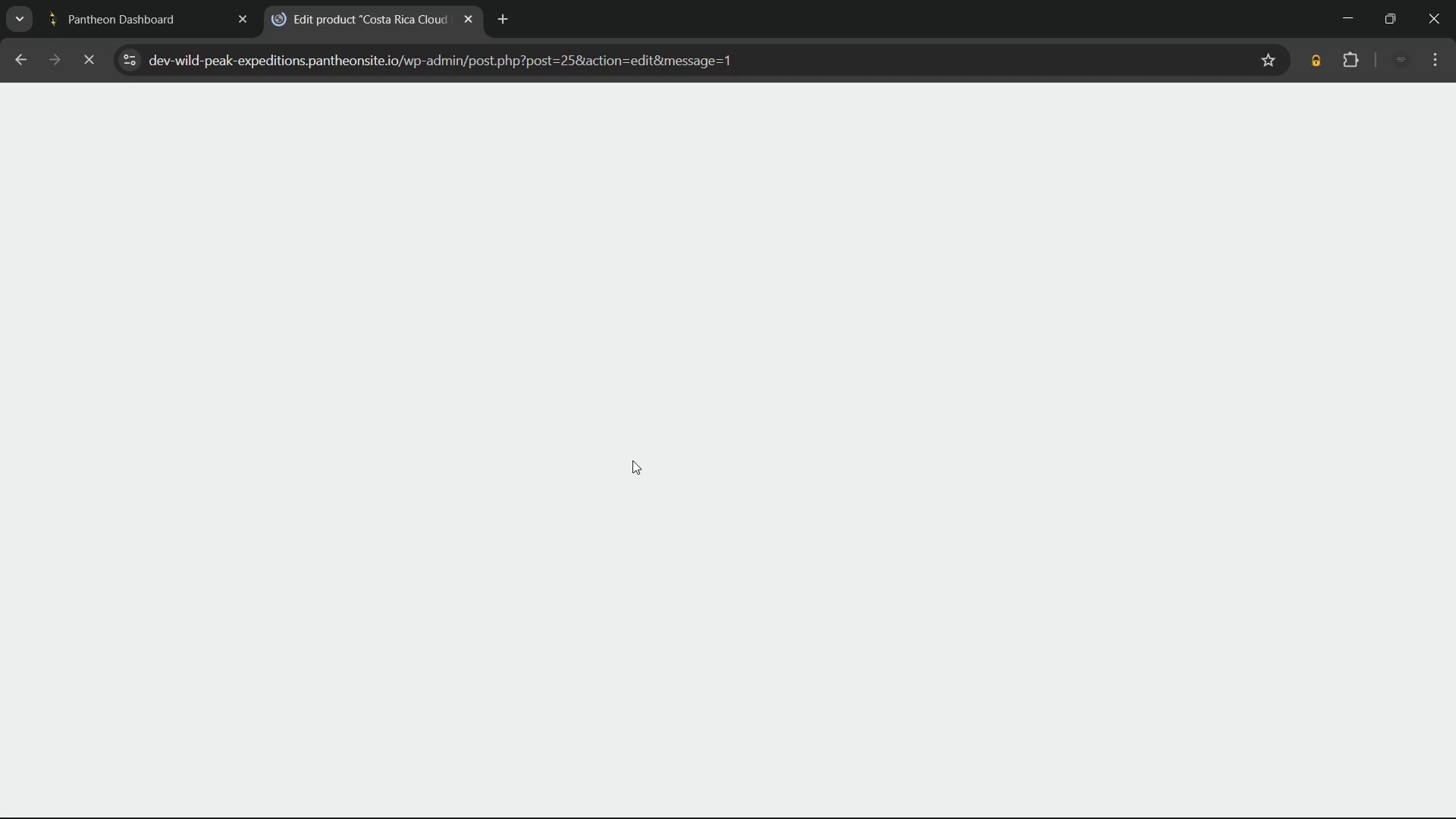 
wait(13.96)
 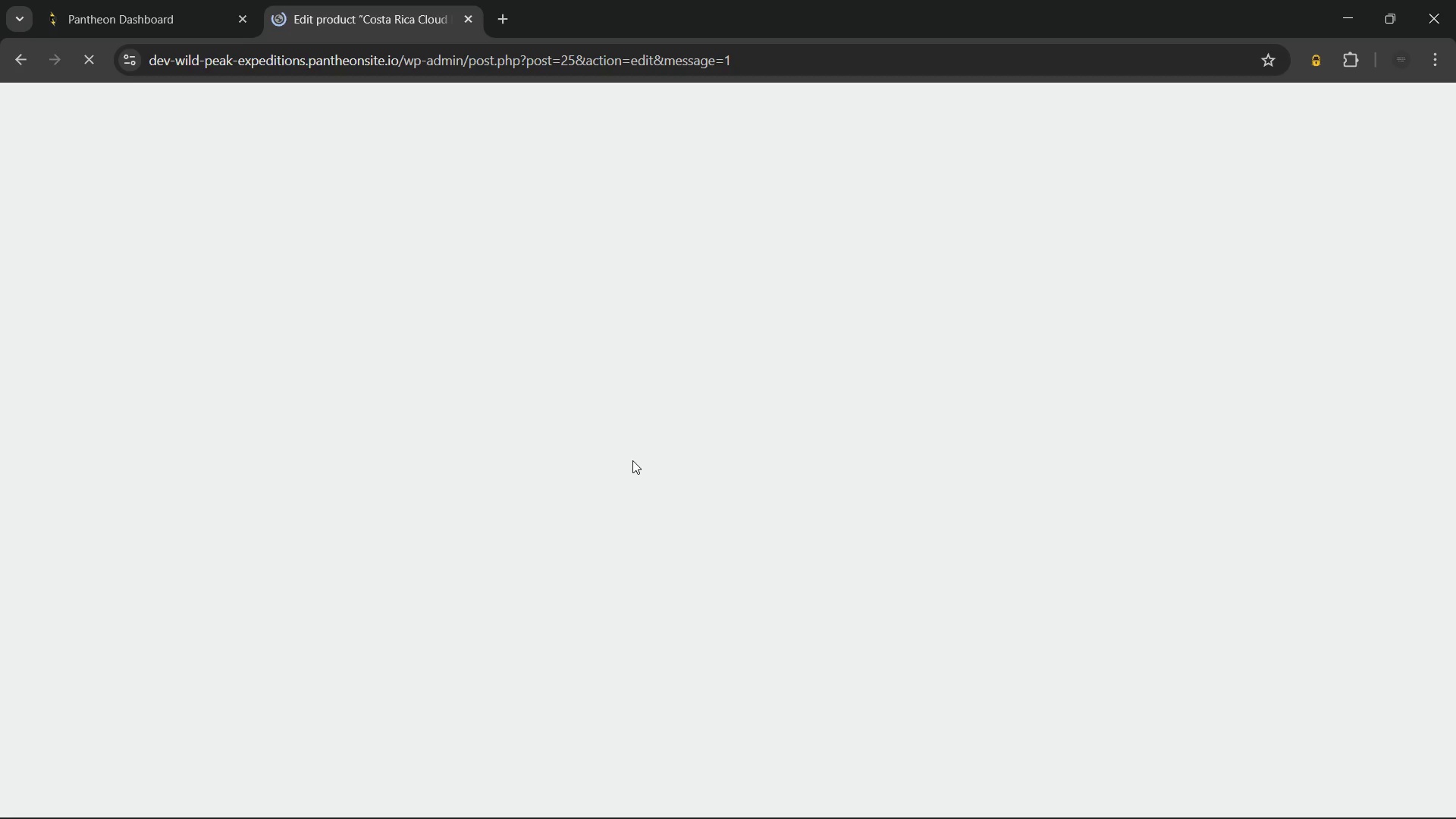 
mouse_move([459, 383])
 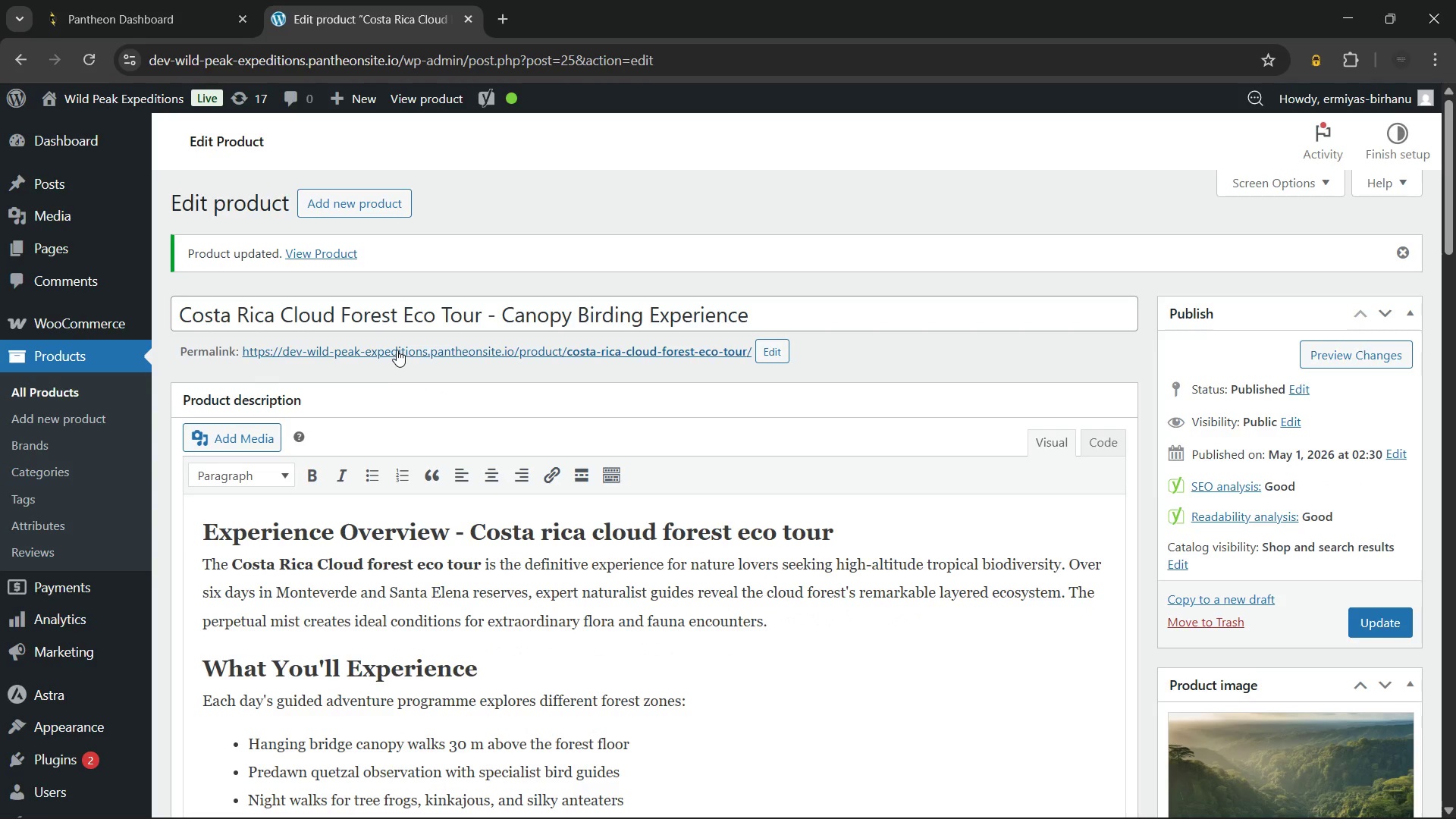 
hold_key(key=ControlLeft, duration=0.72)
left_click([397, 350])
 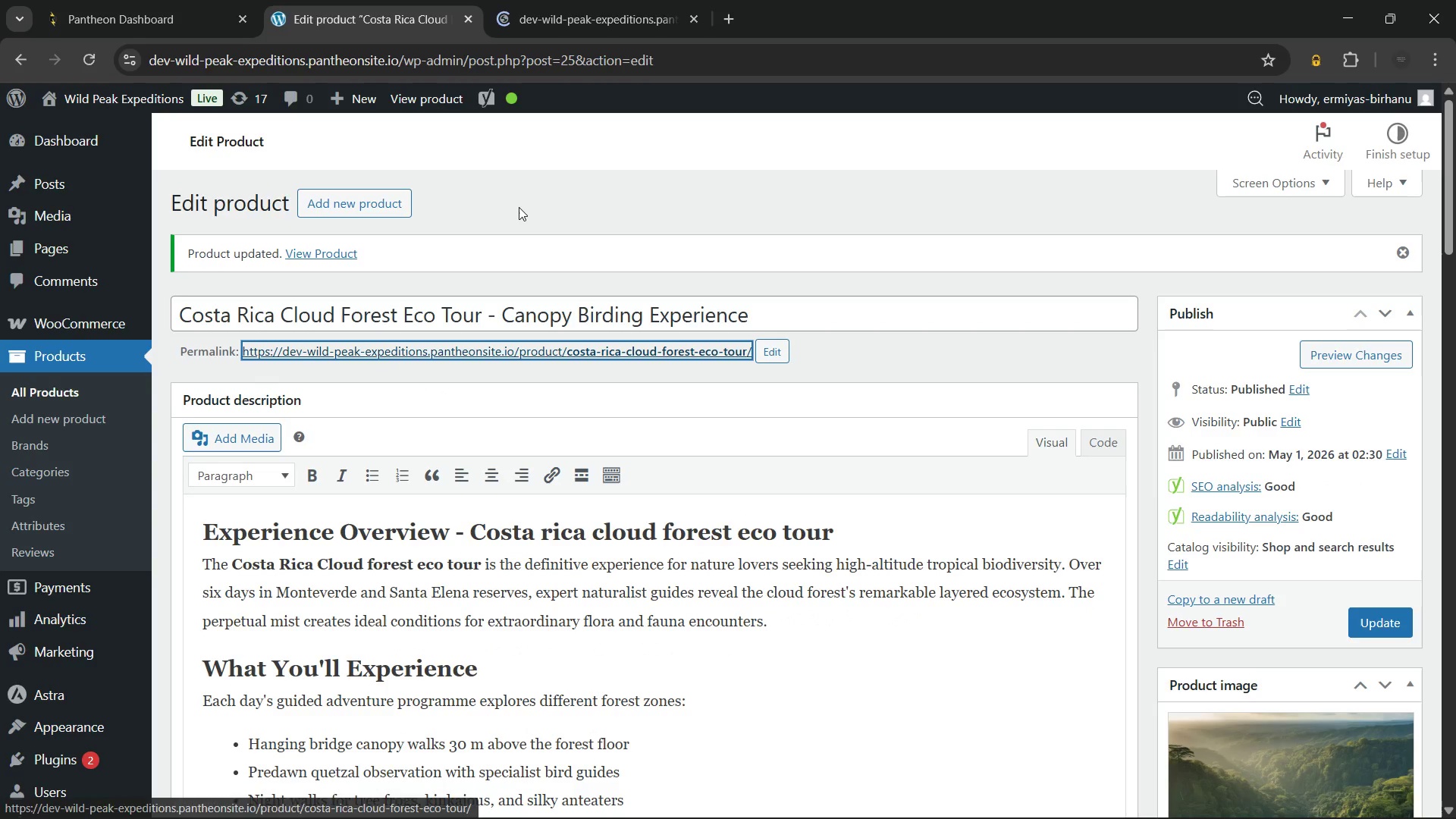 
left_click([519, 207])
 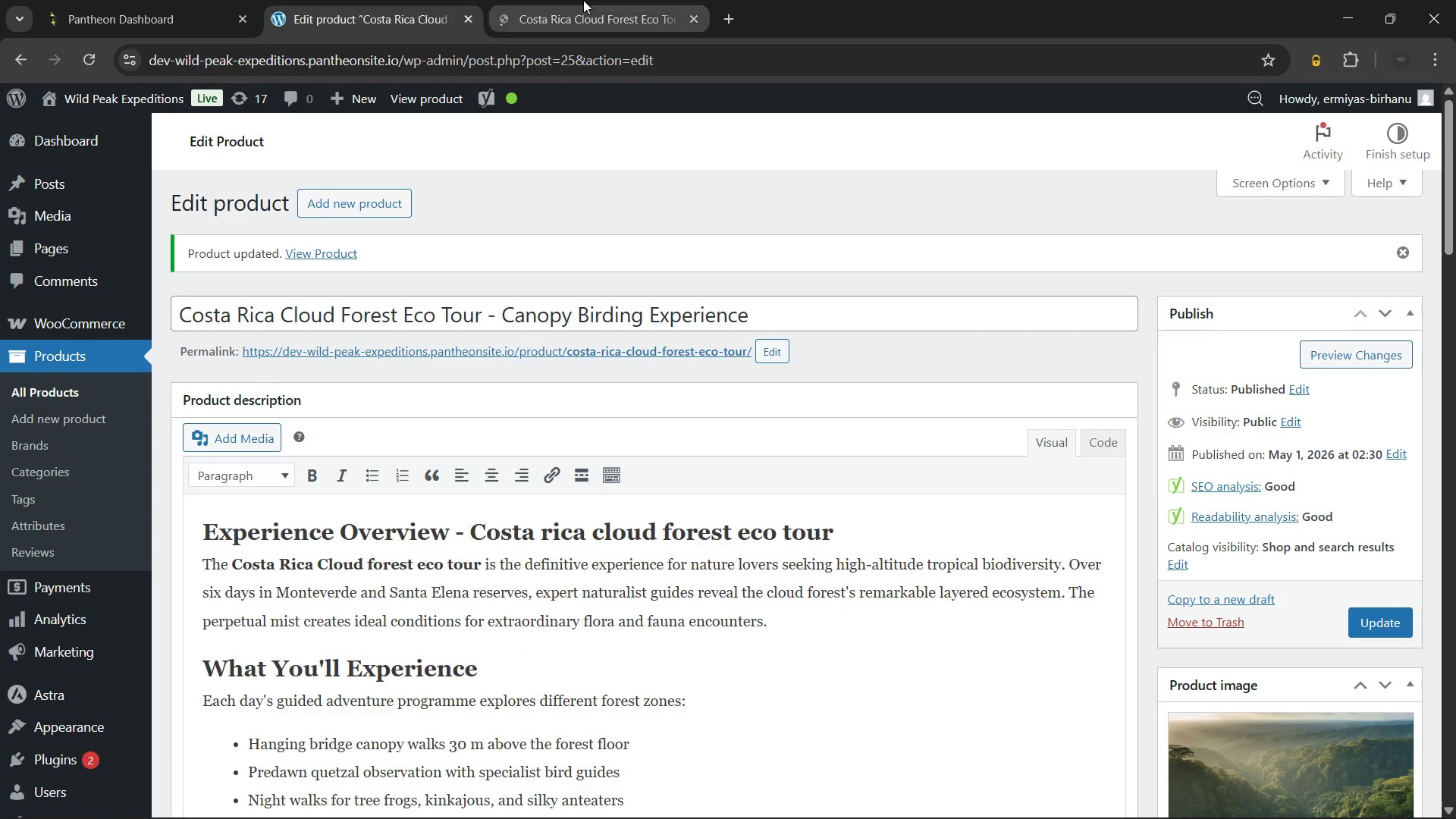 
left_click([583, 0])
 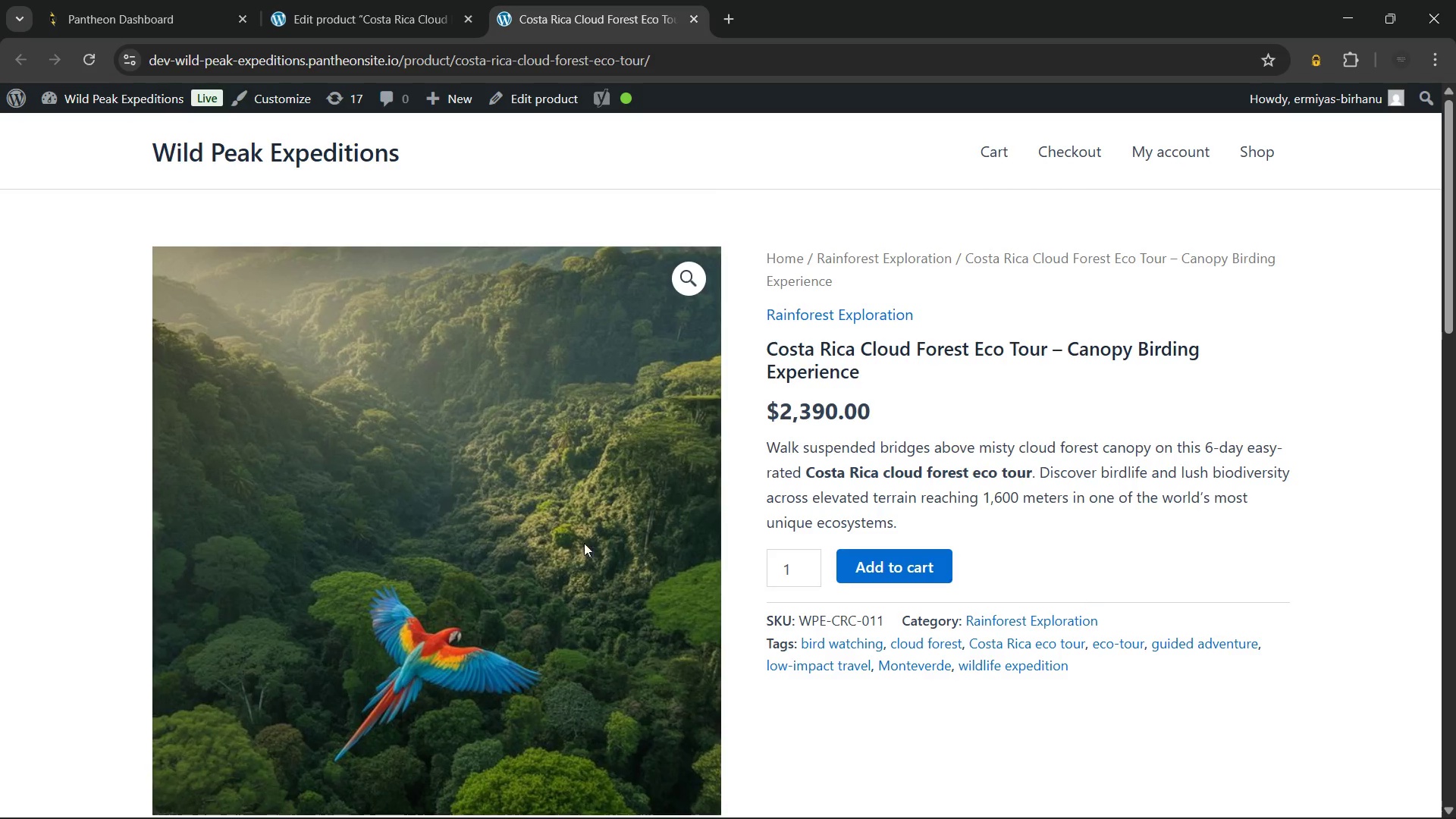 
scroll: coordinate [964, 411], scroll_direction: down, amount: 2.0
 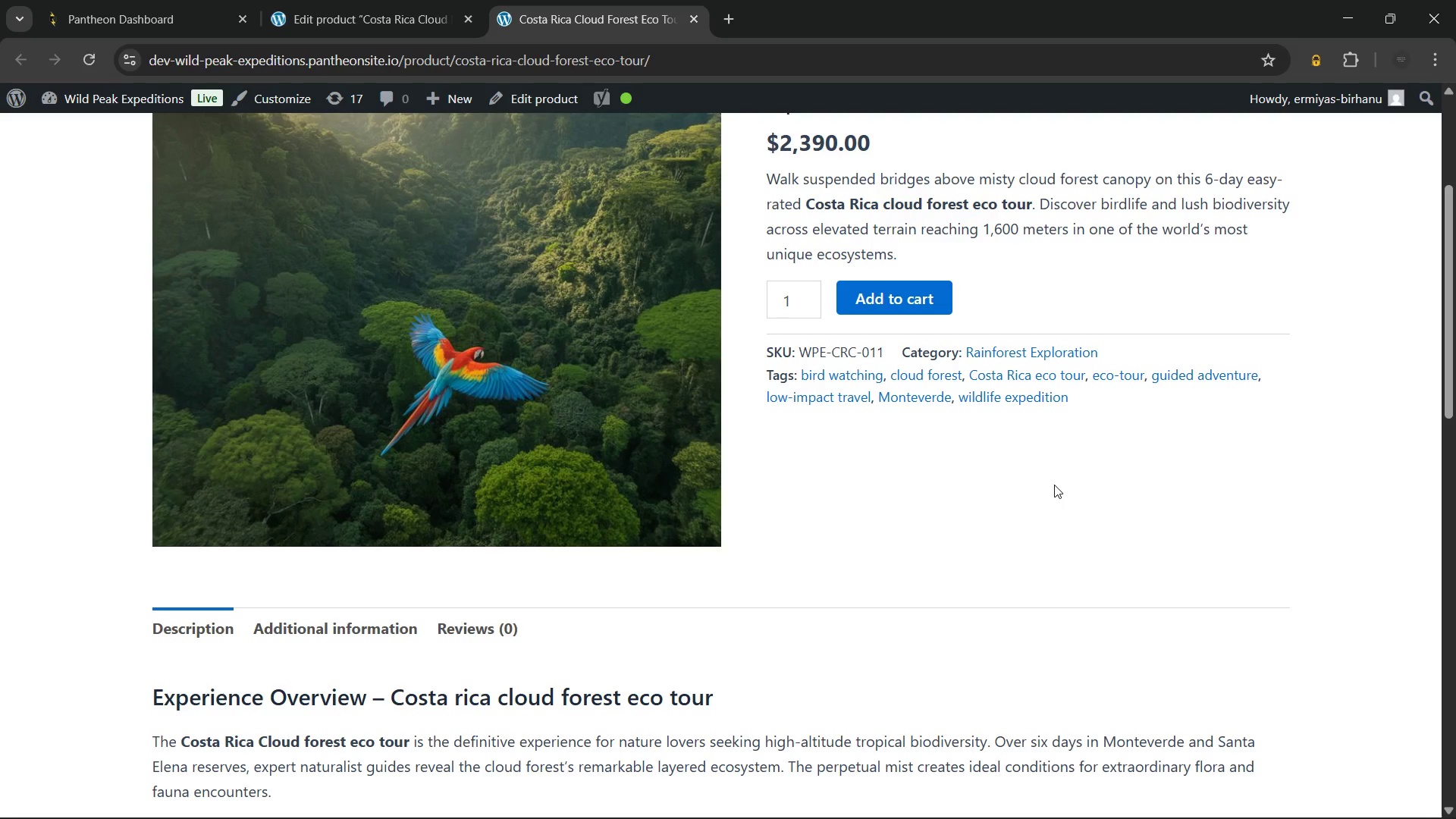 
wait(11.14)
 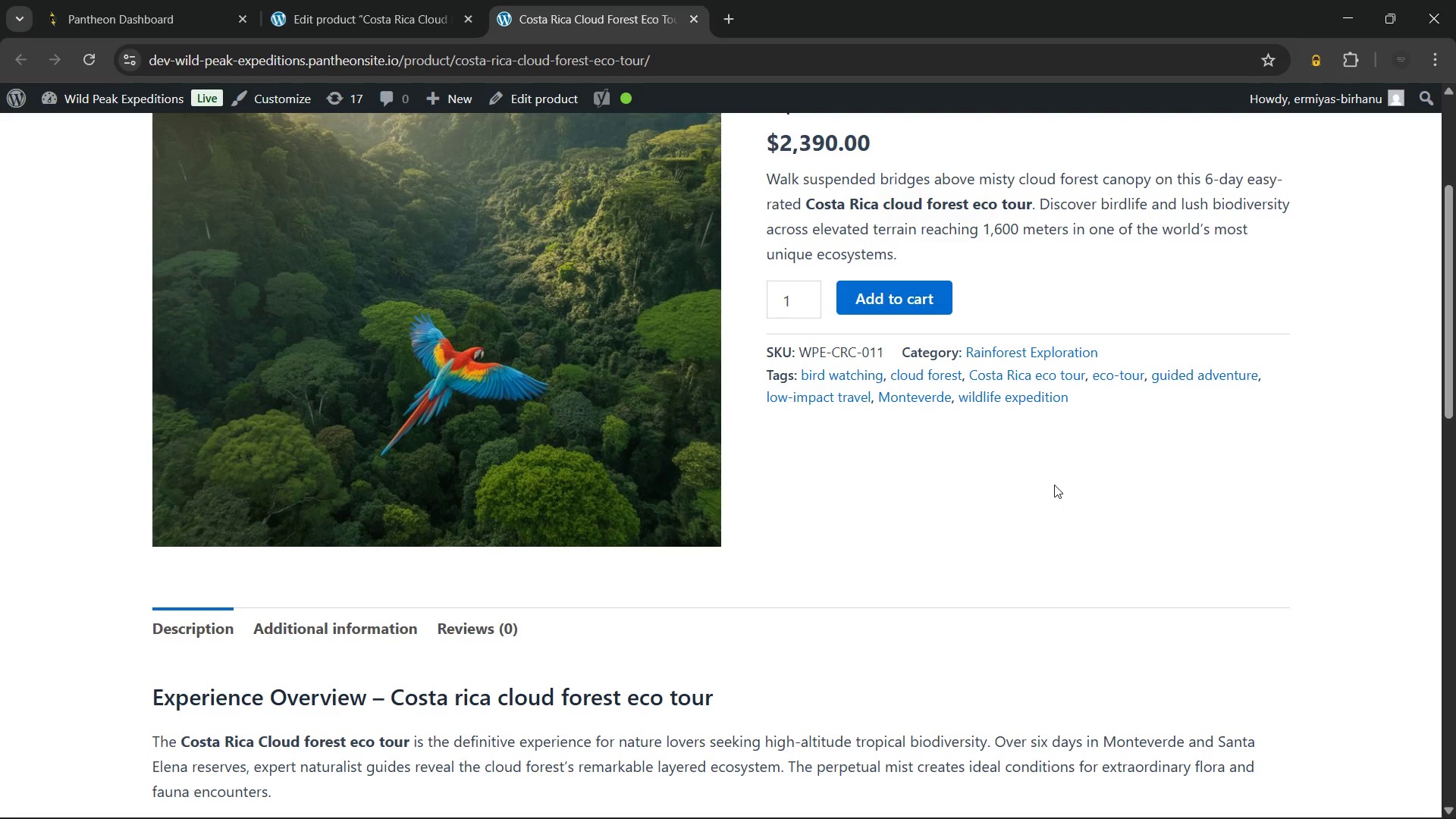 
left_click([388, 422])
 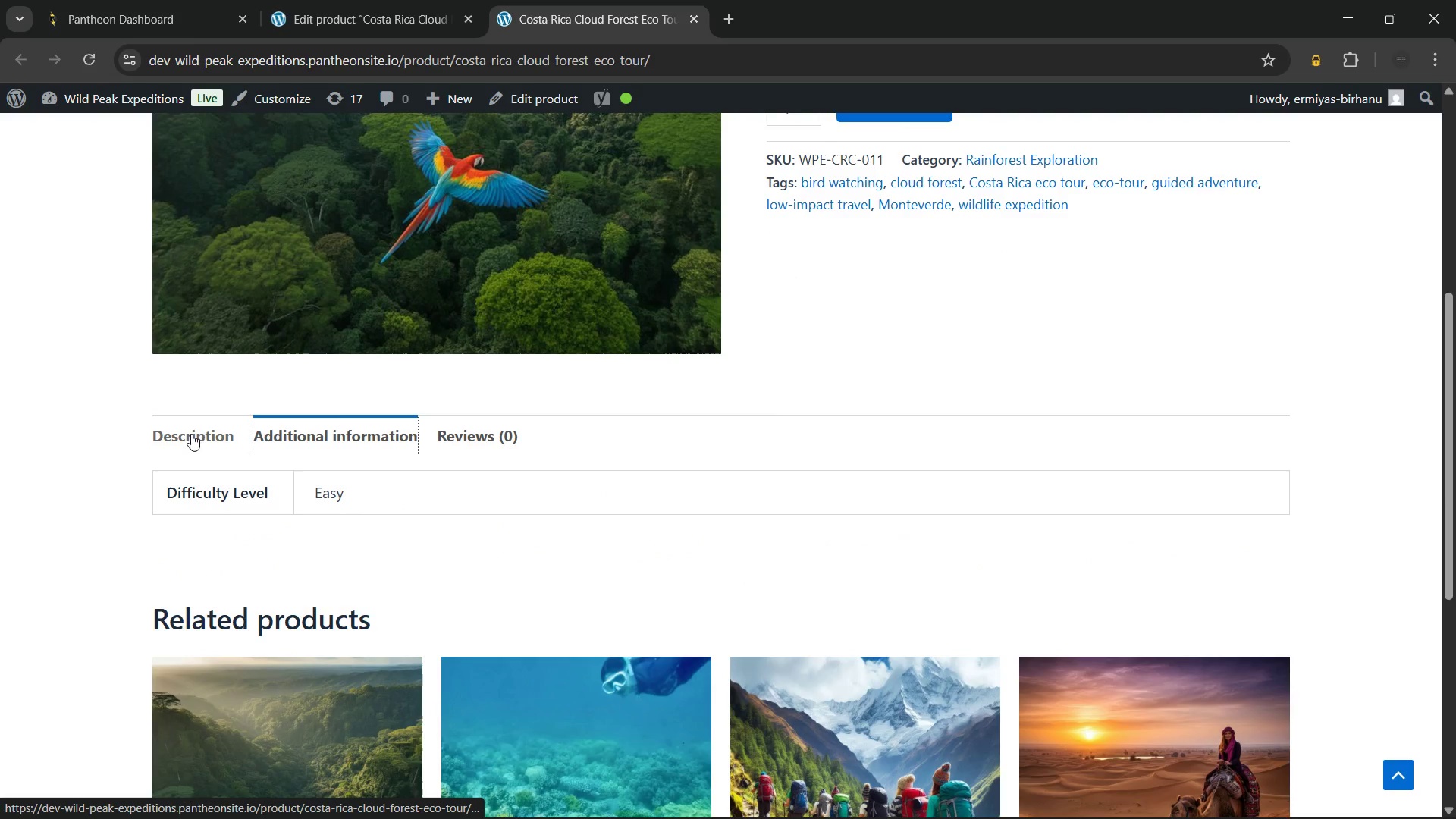 
left_click([200, 430])
 